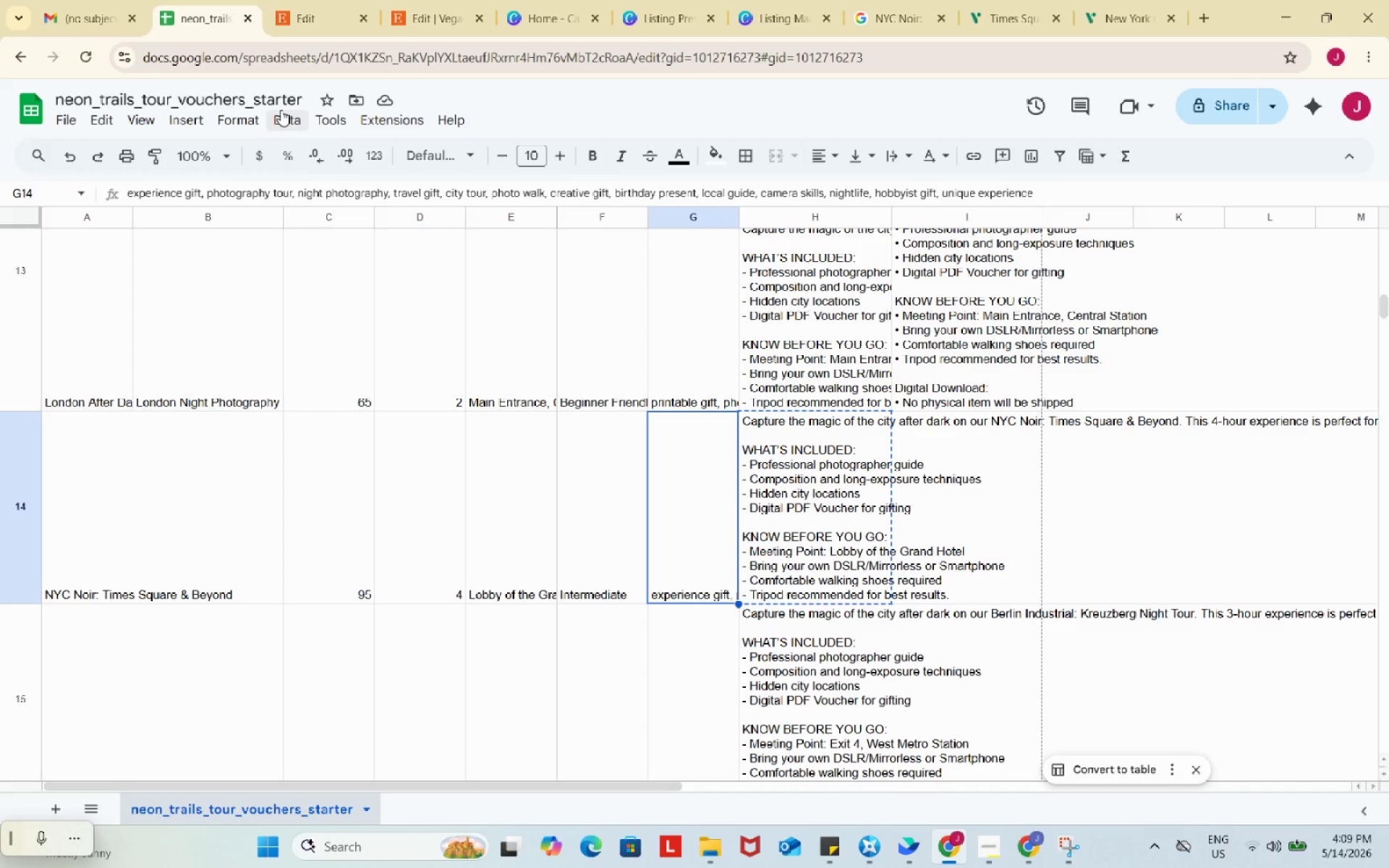 
wait(37.78)
 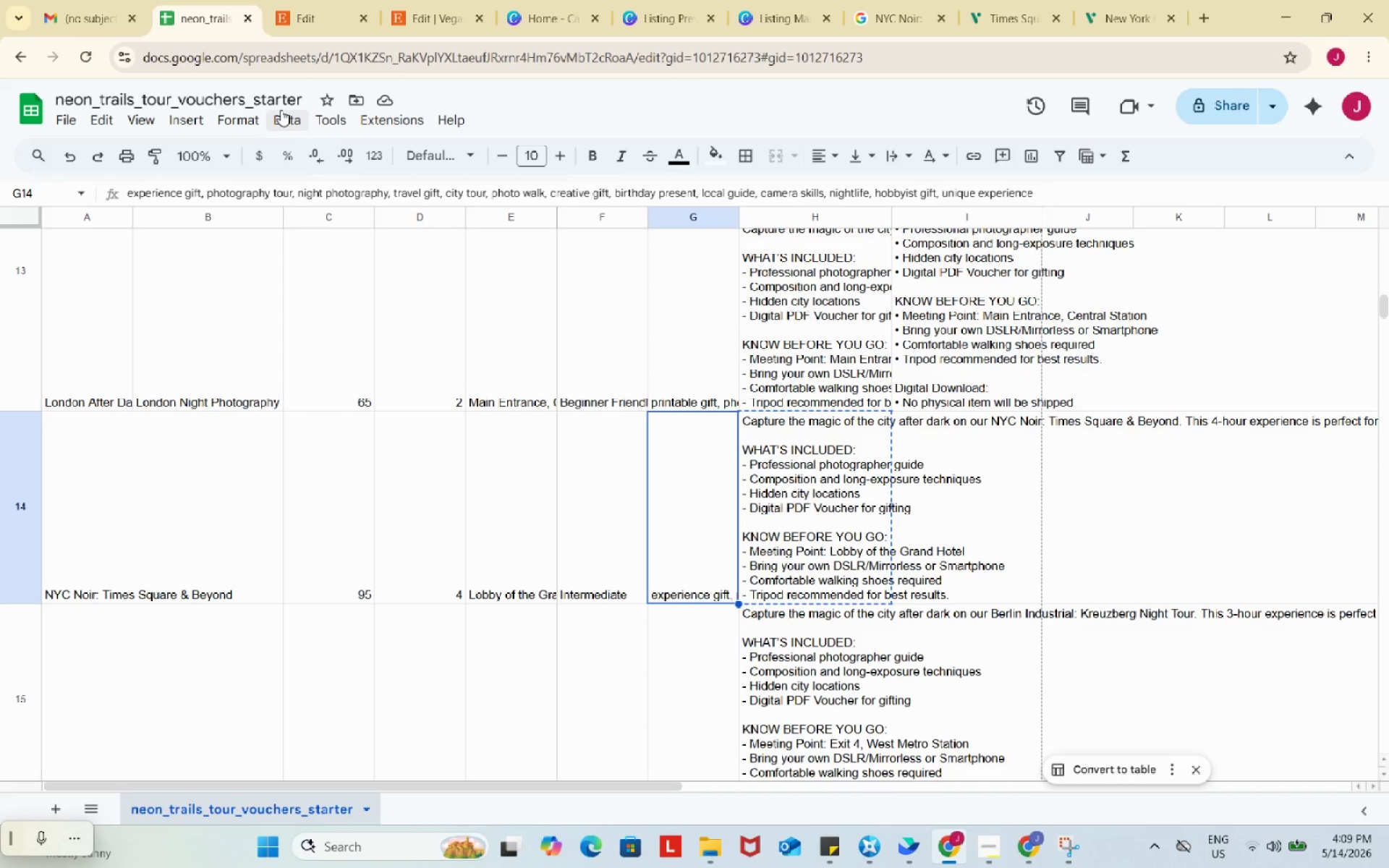 
left_click_drag(start_coordinate=[200, 192], to_coordinate=[121, 183])
 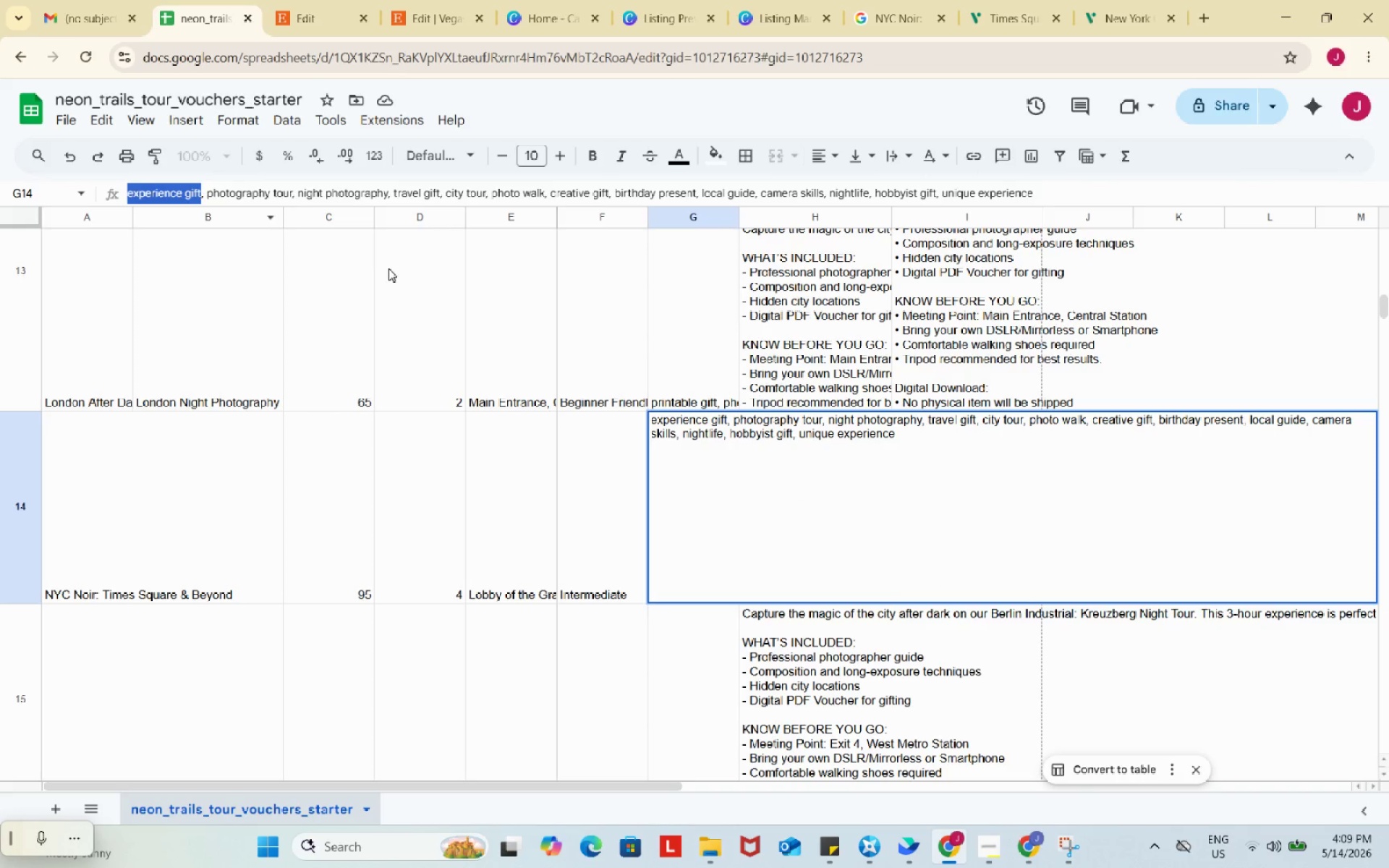 
key(Control+ControlLeft)
 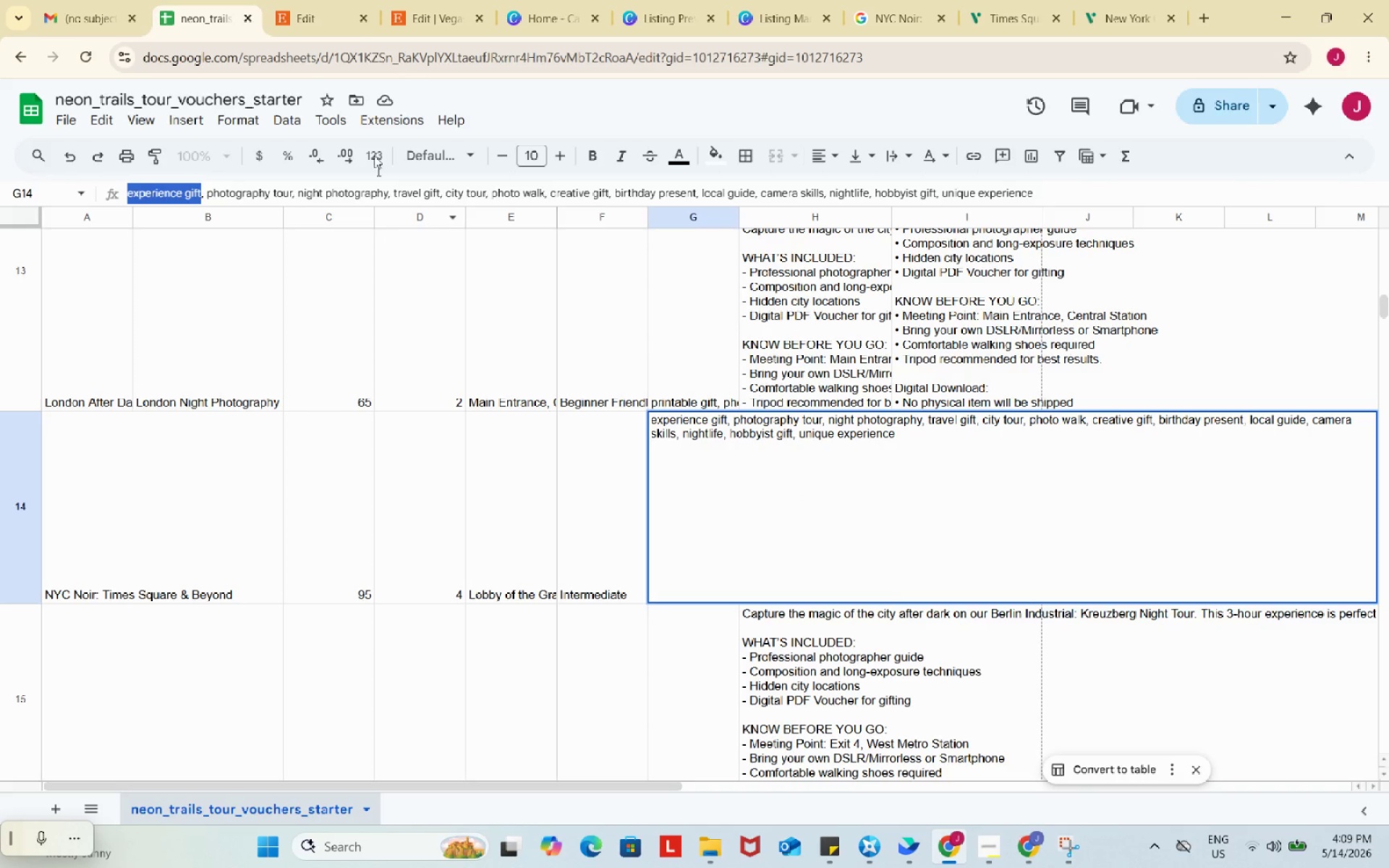 
key(Control+C)
 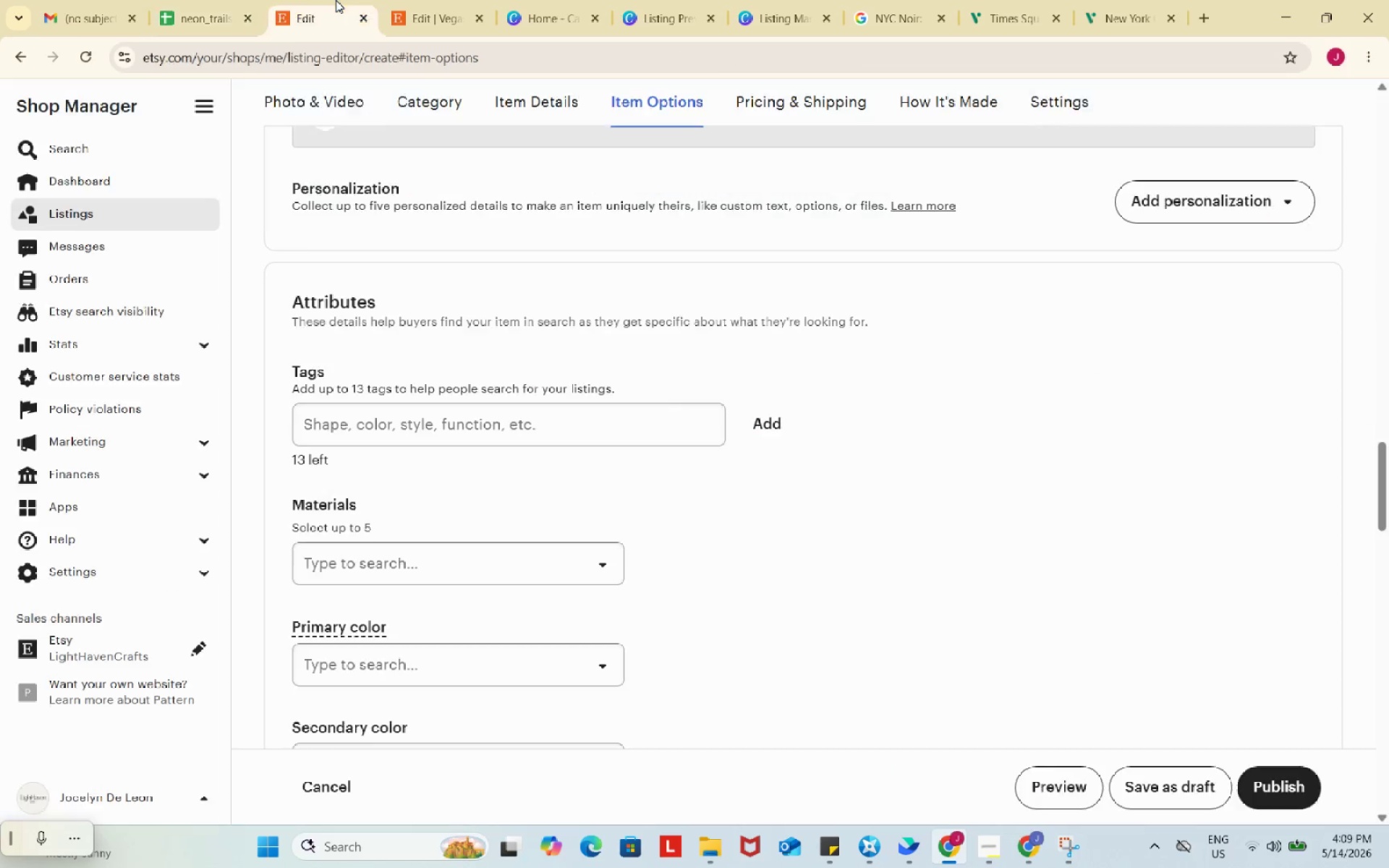 
left_click([336, 0])
 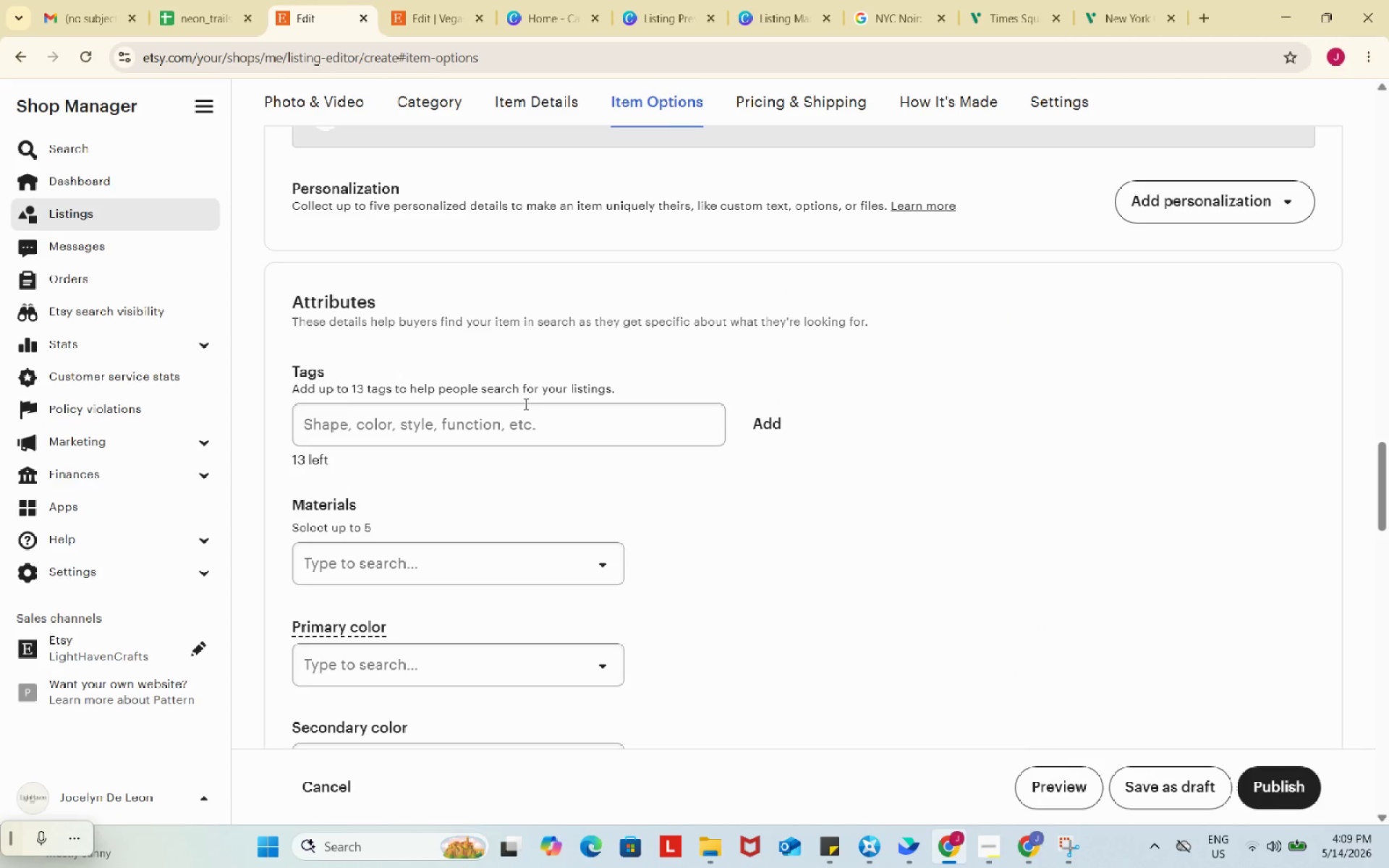 
left_click([524, 401])
 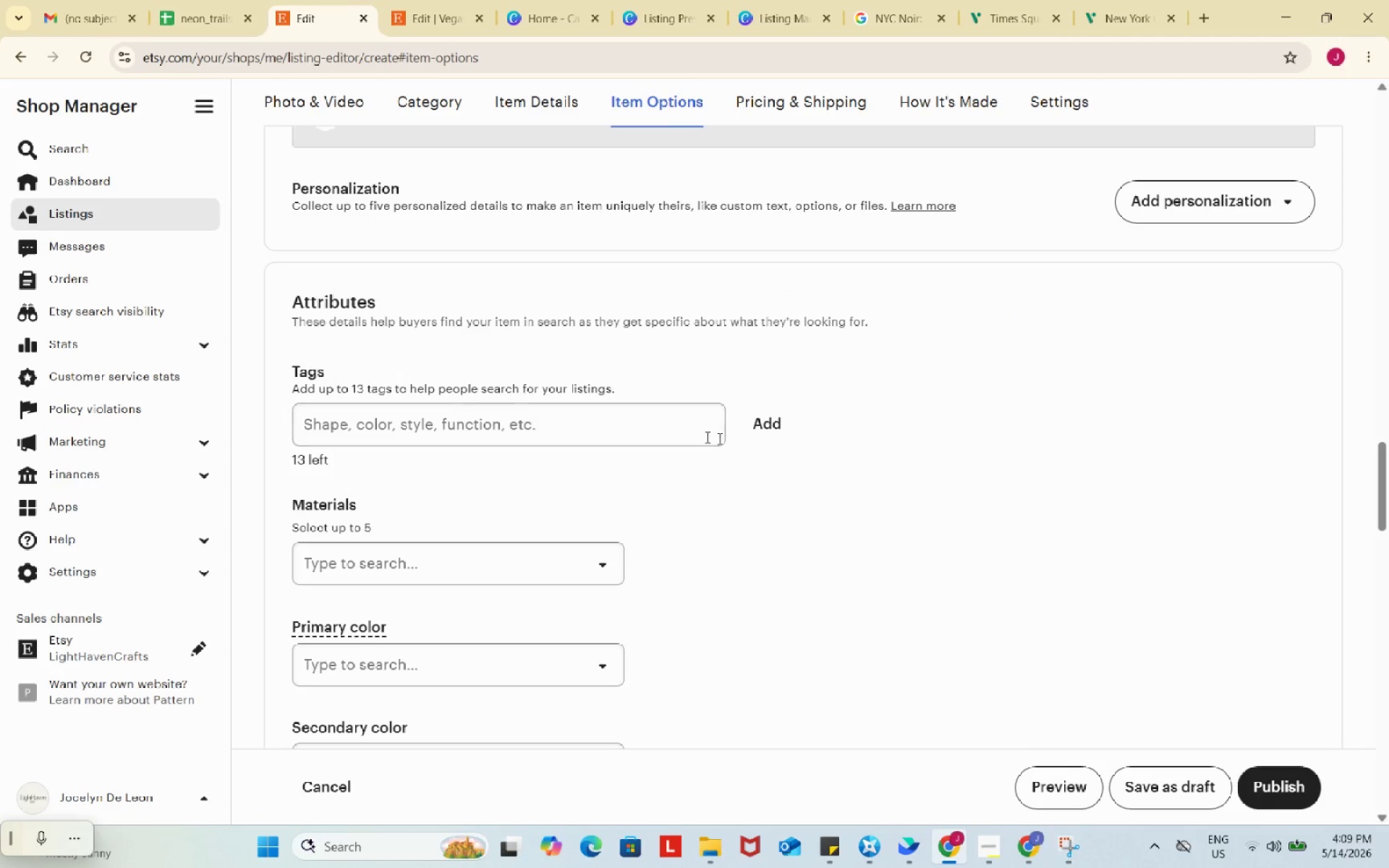 
key(Control+ControlLeft)
 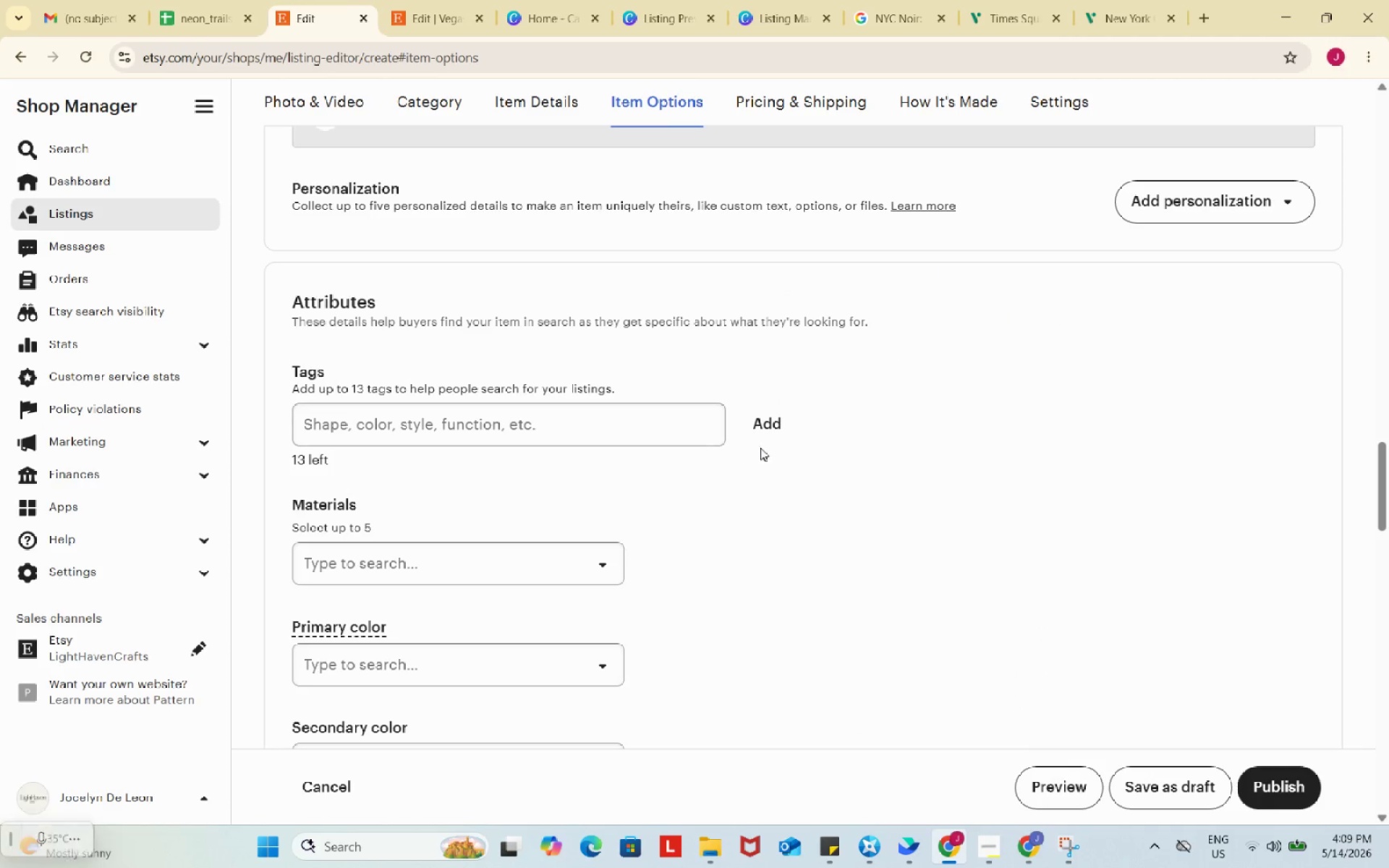 
key(Control+V)
 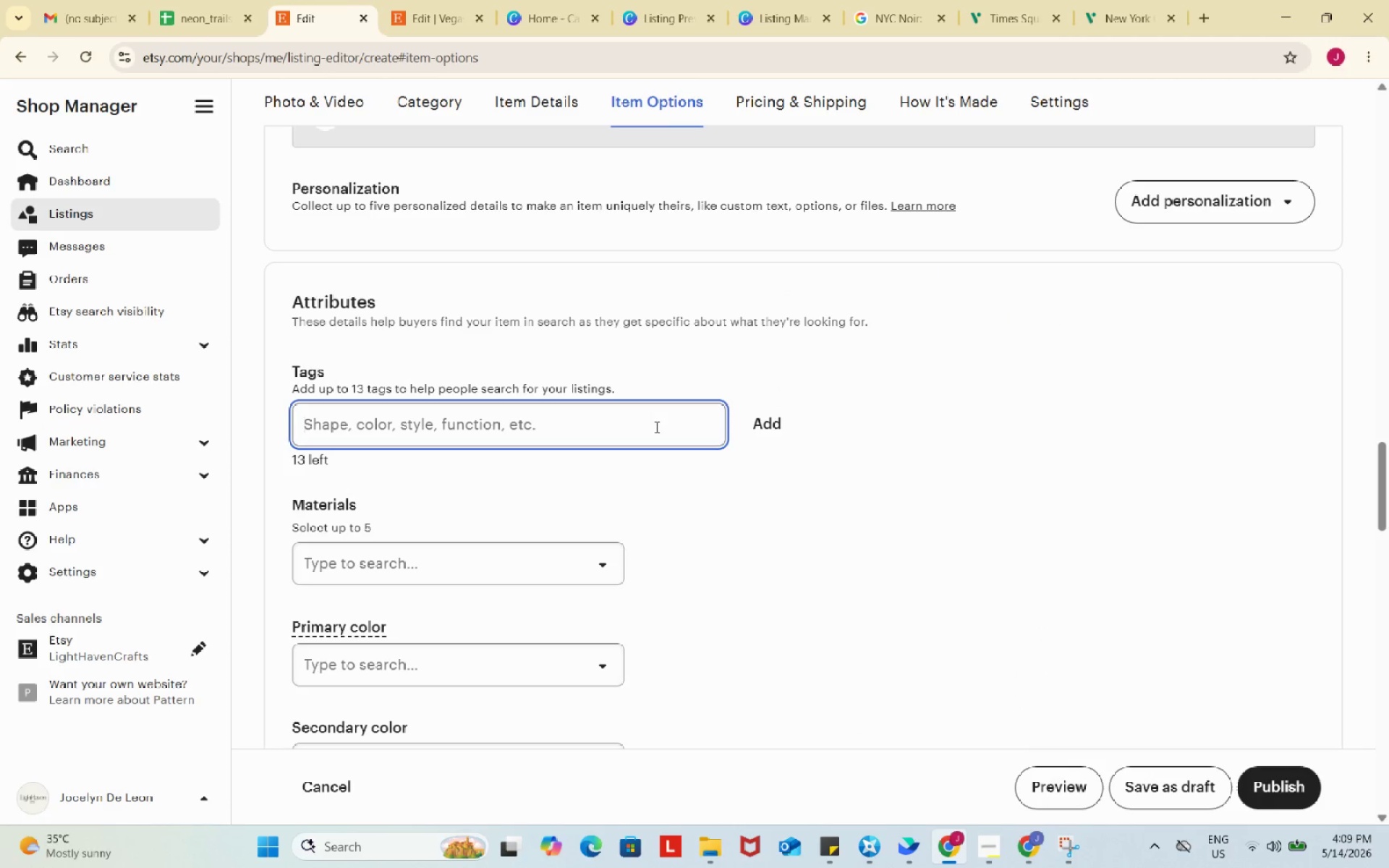 
left_click([655, 427])
 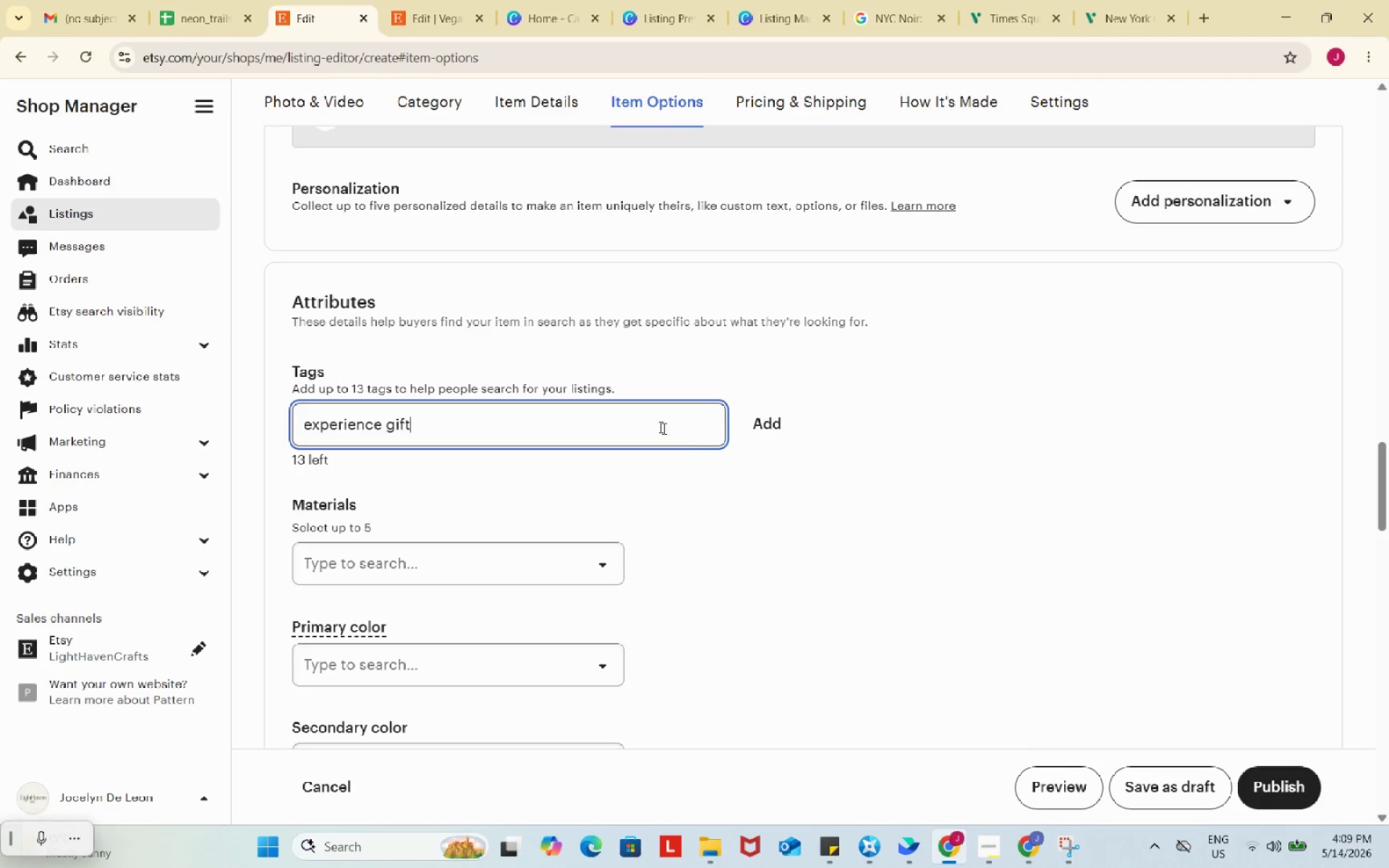 
key(Control+ControlLeft)
 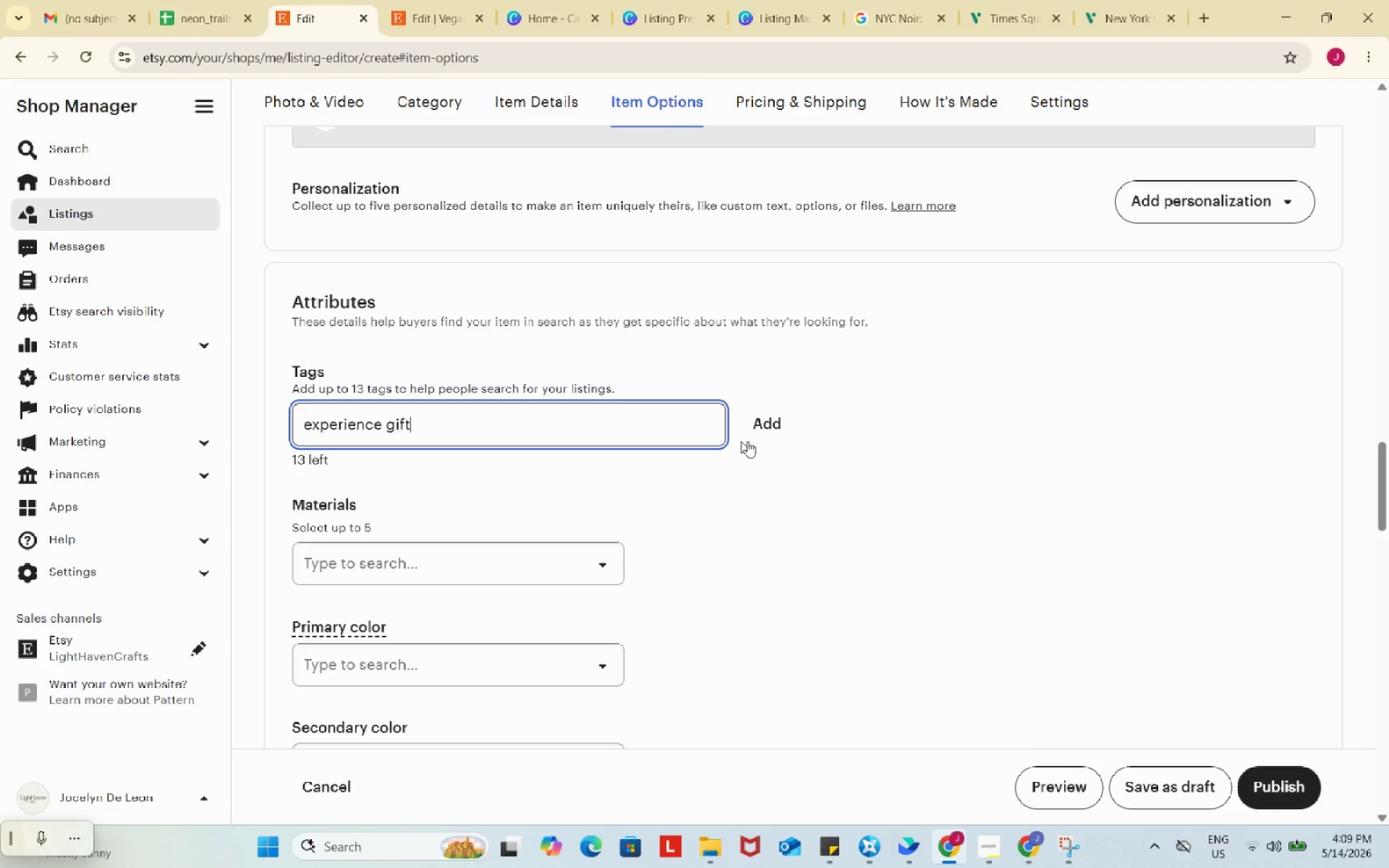 
key(Control+V)
 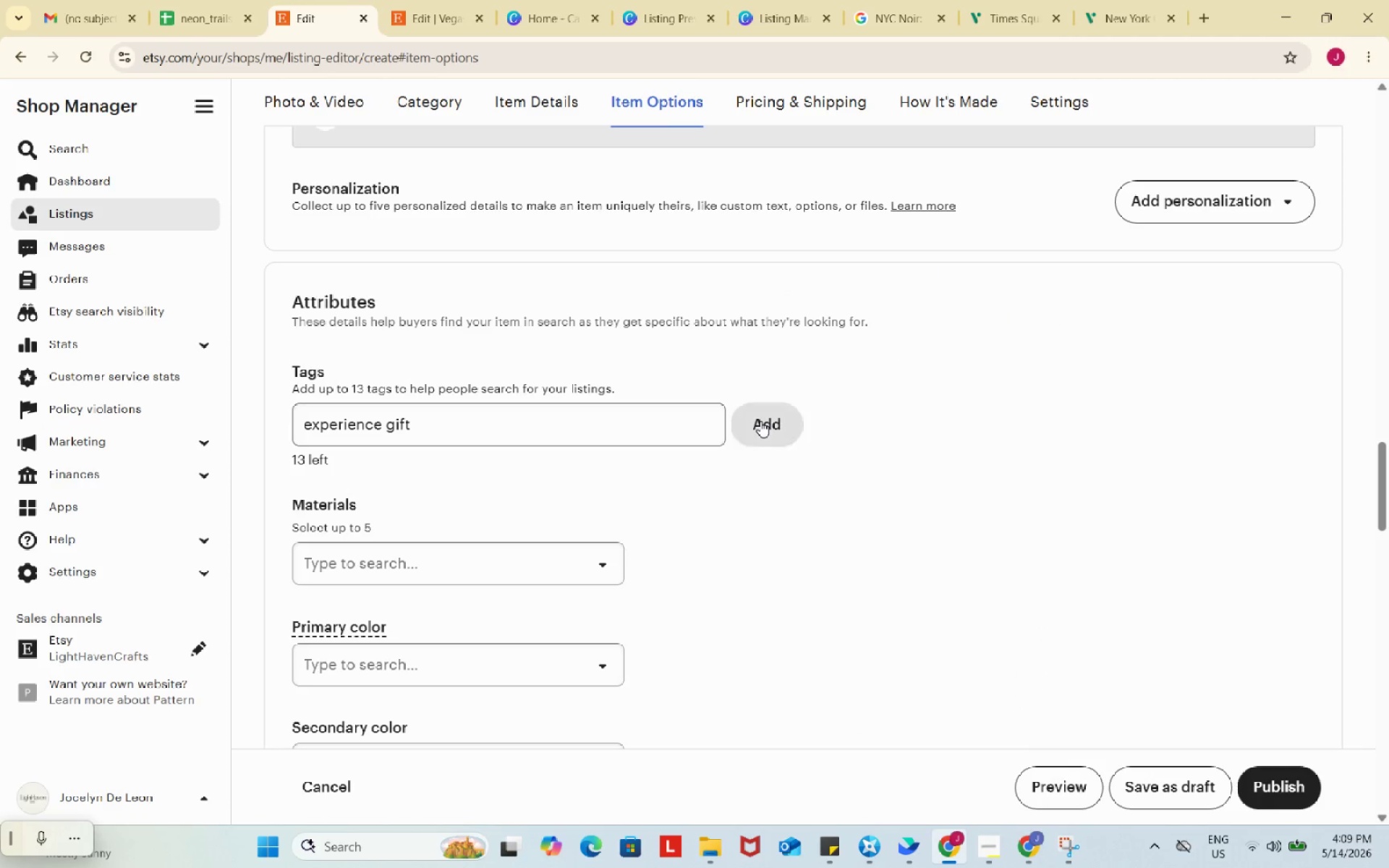 
left_click([760, 421])
 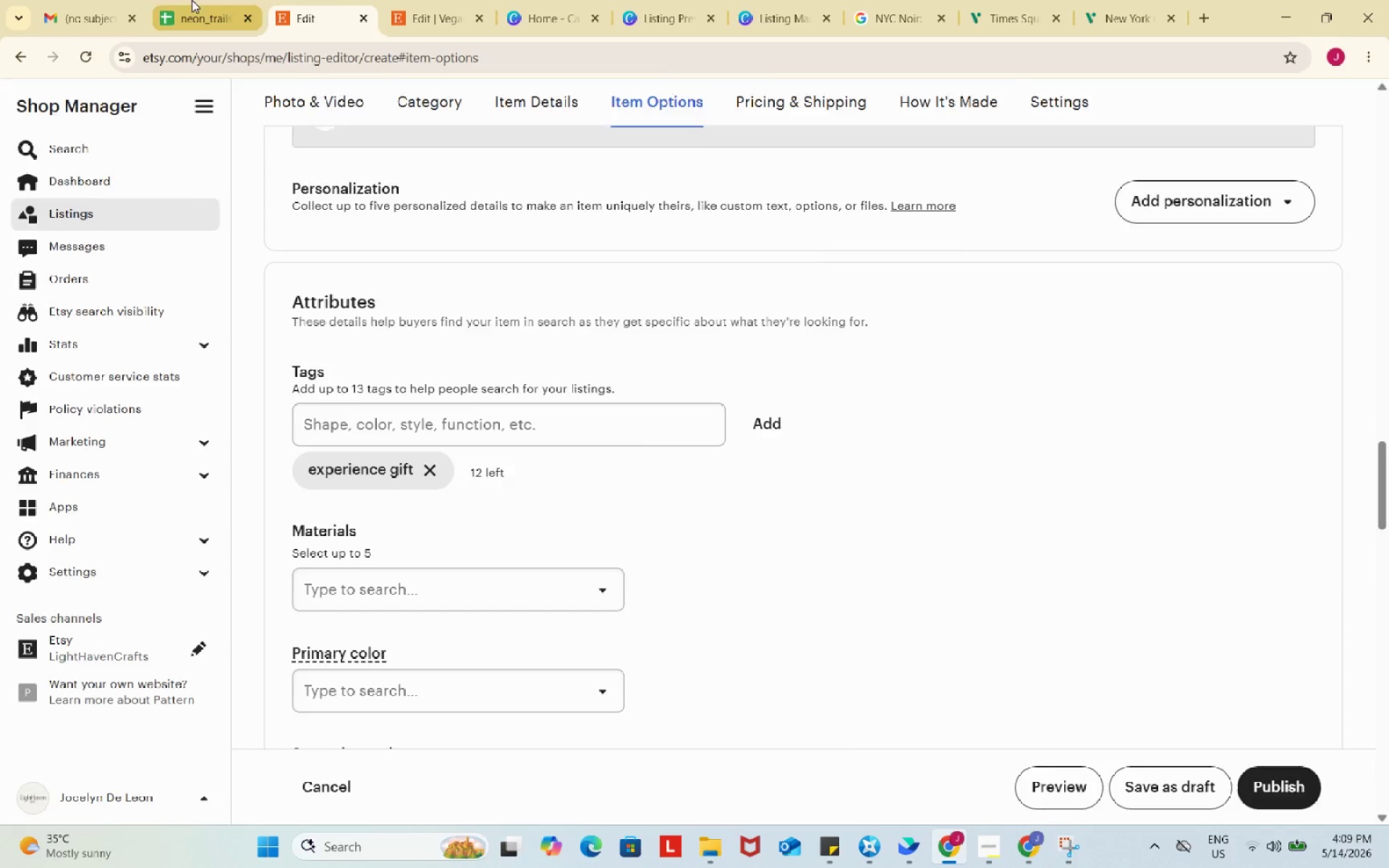 
left_click([192, 0])
 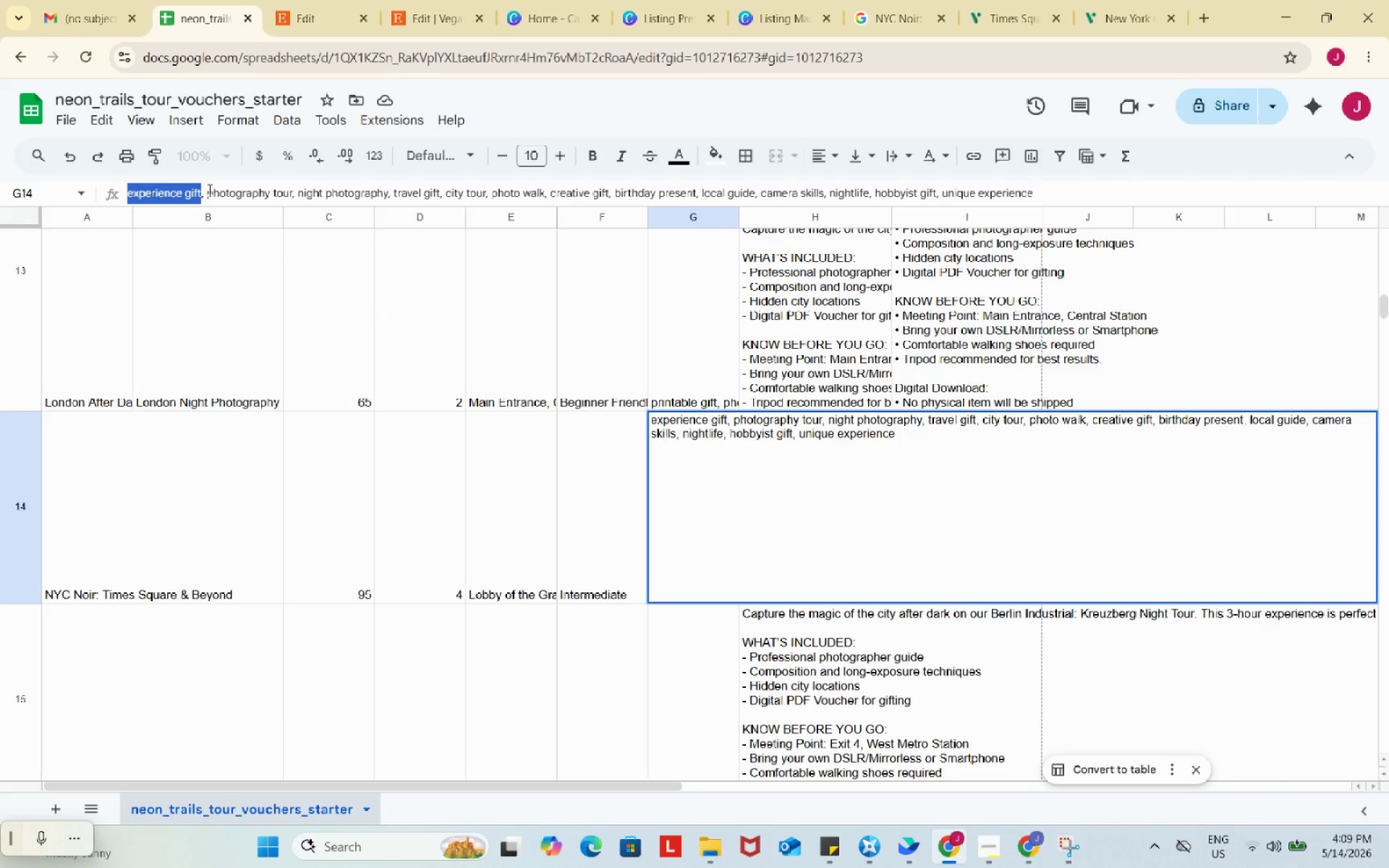 
left_click_drag(start_coordinate=[208, 190], to_coordinate=[292, 194])
 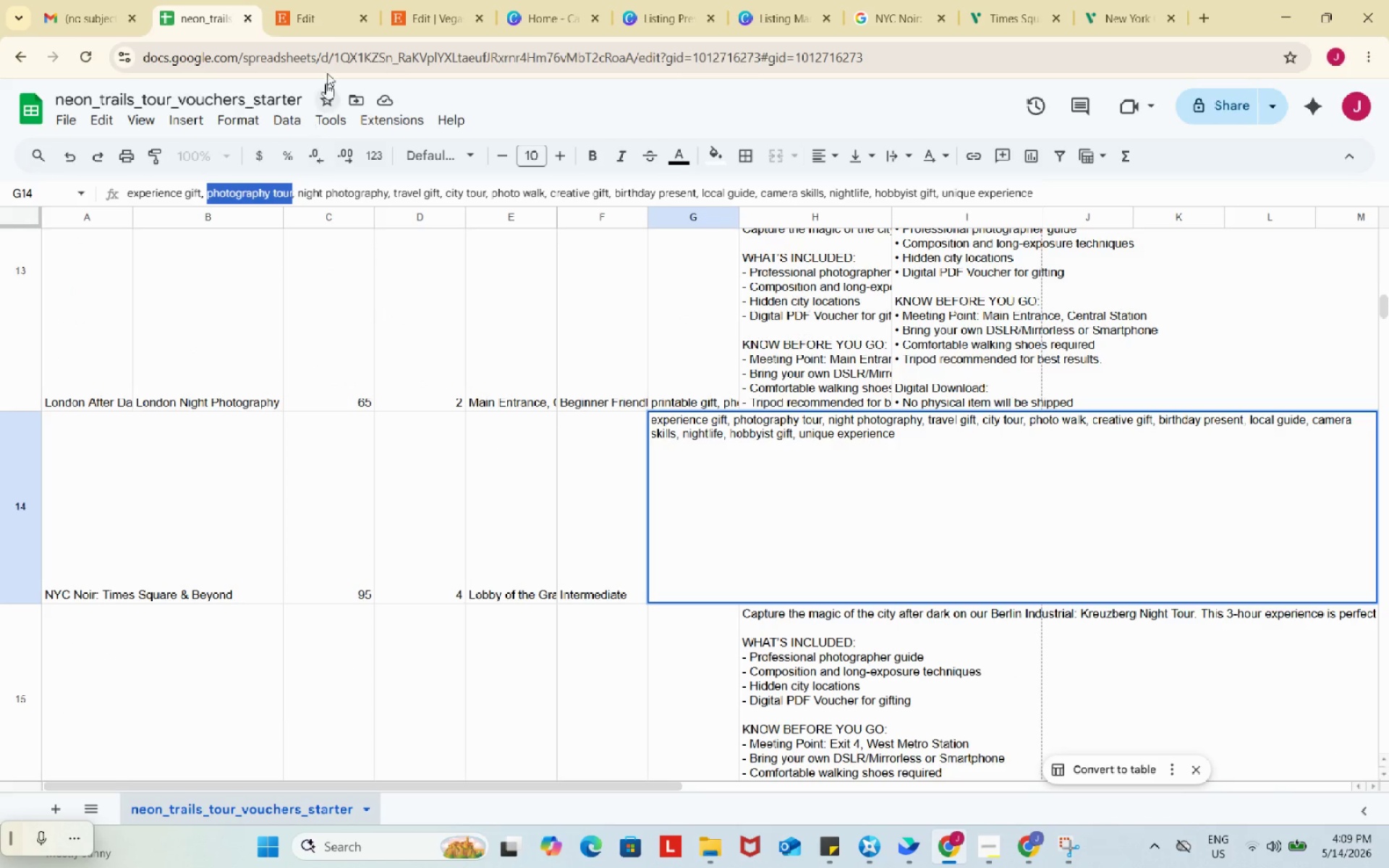 
key(Control+ControlLeft)
 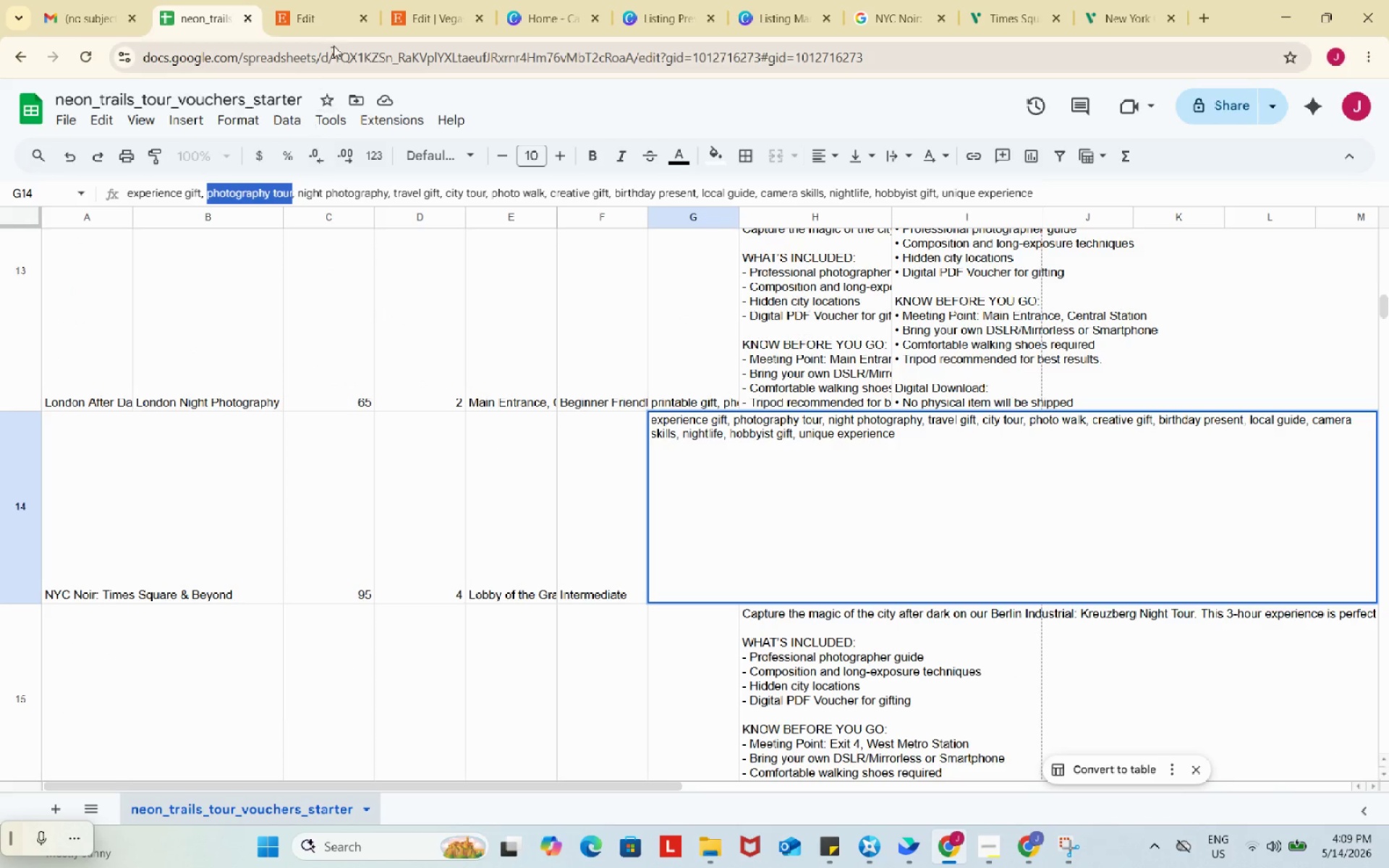 
key(Control+C)
 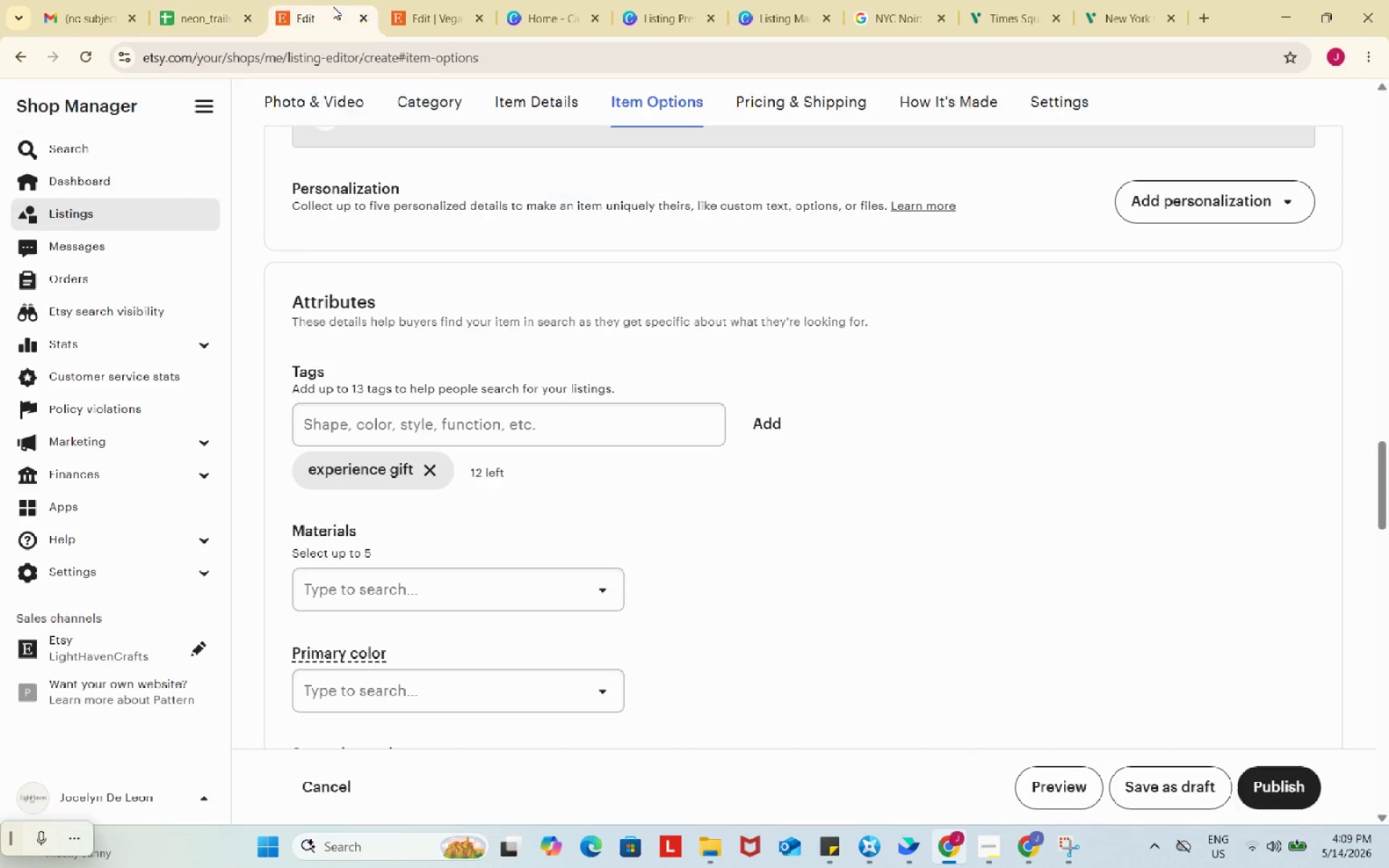 
left_click([333, 7])
 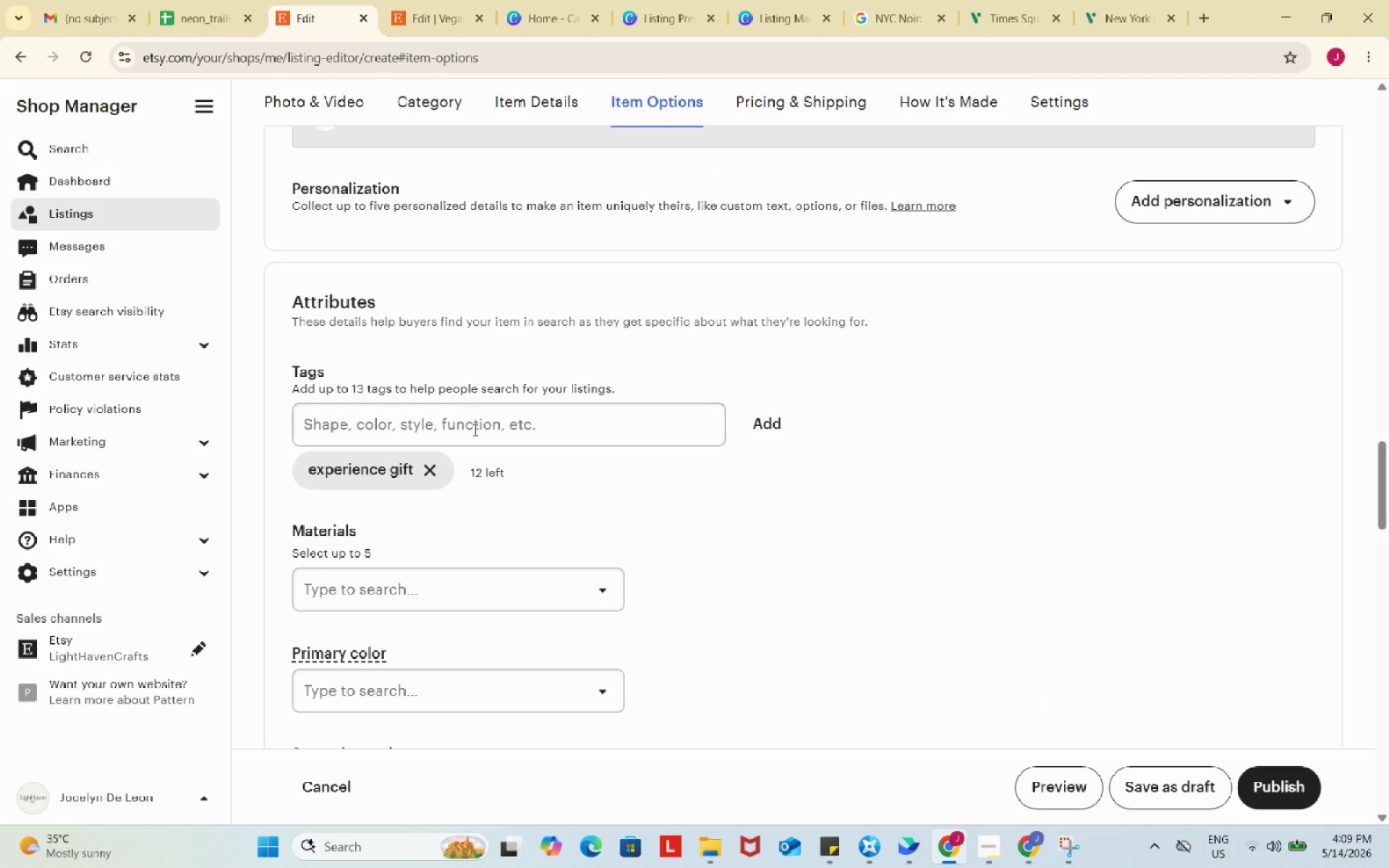 
left_click([474, 430])
 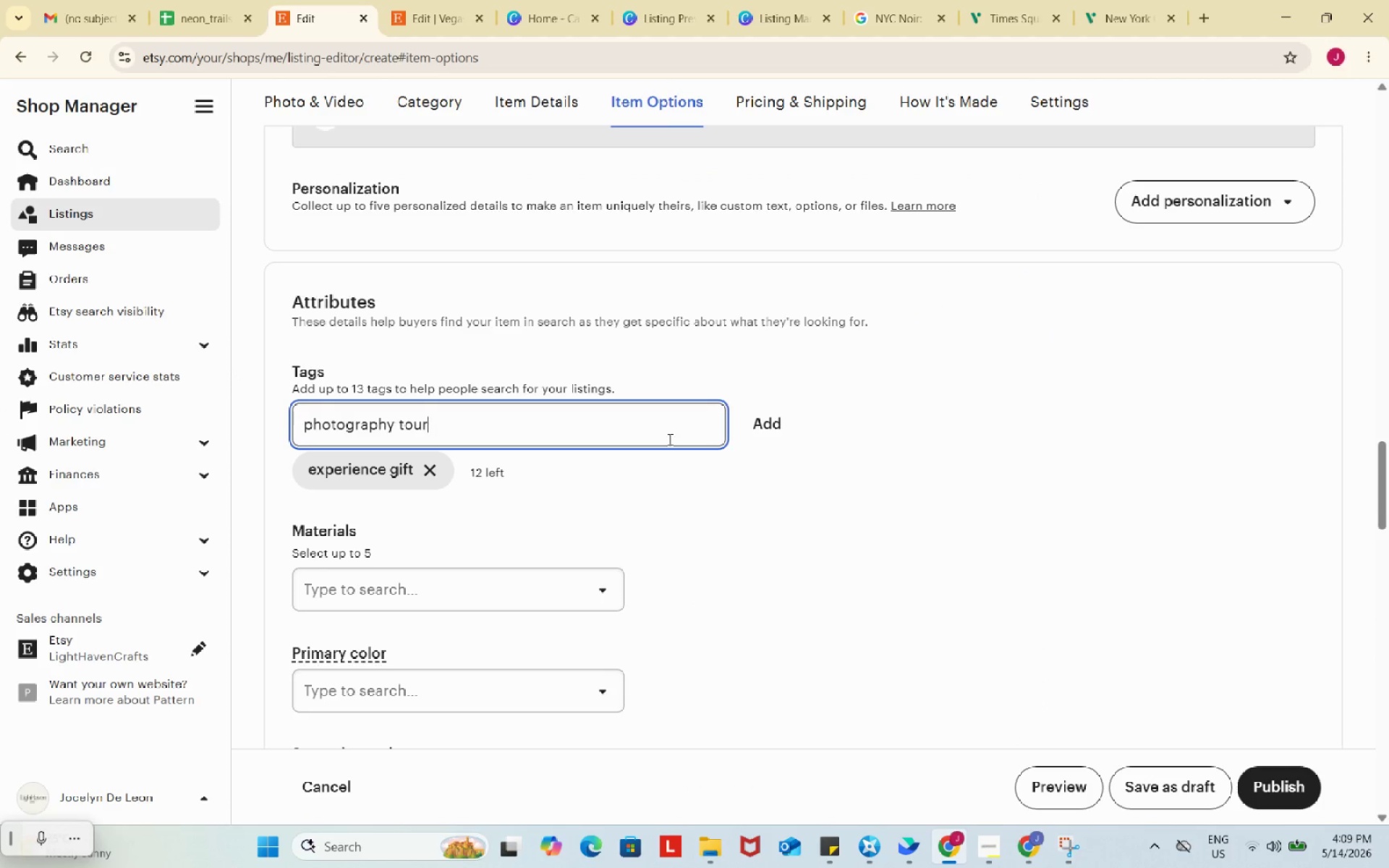 
key(Control+ControlLeft)
 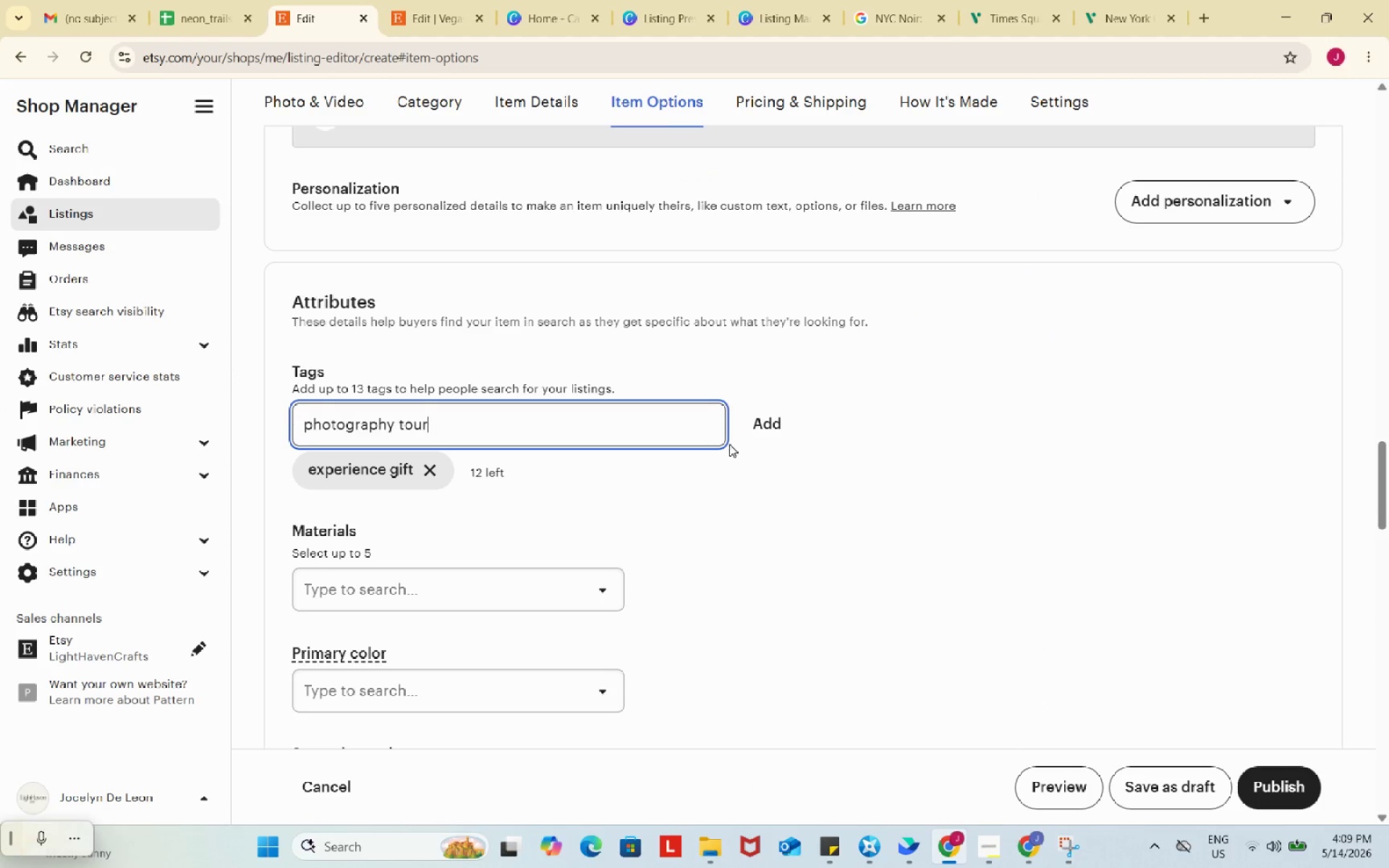 
key(Control+V)
 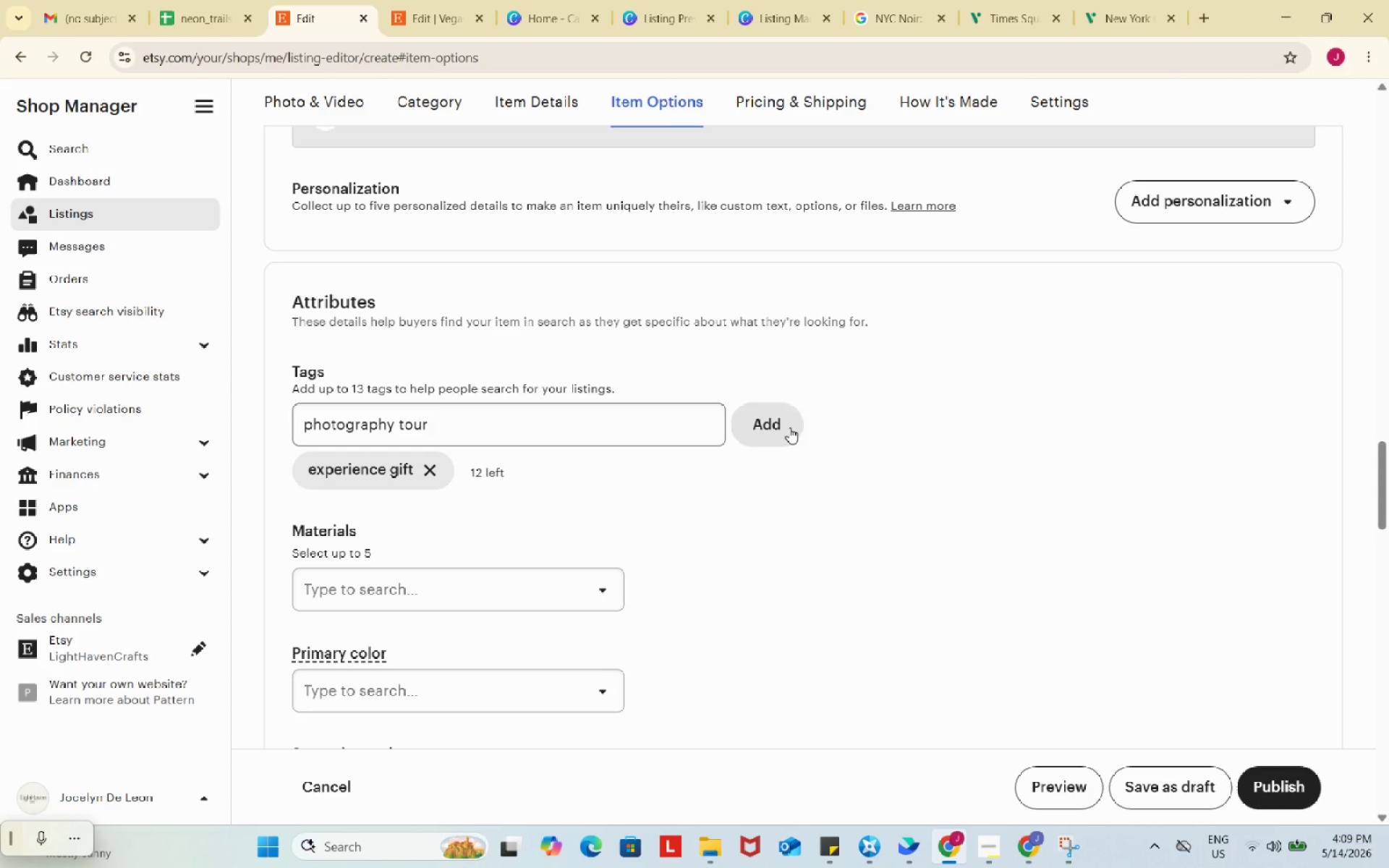 
left_click([789, 427])
 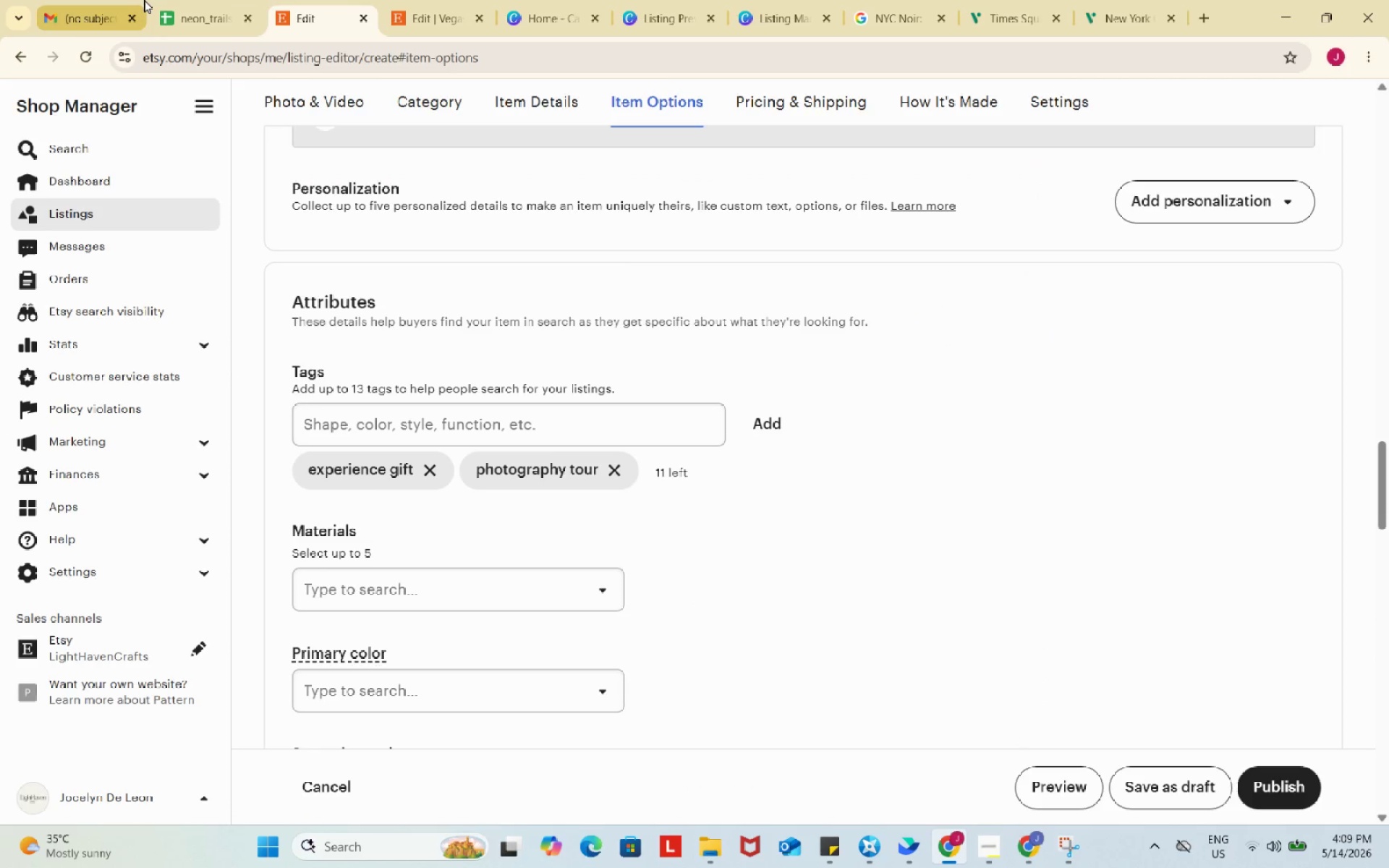 
left_click([144, 0])
 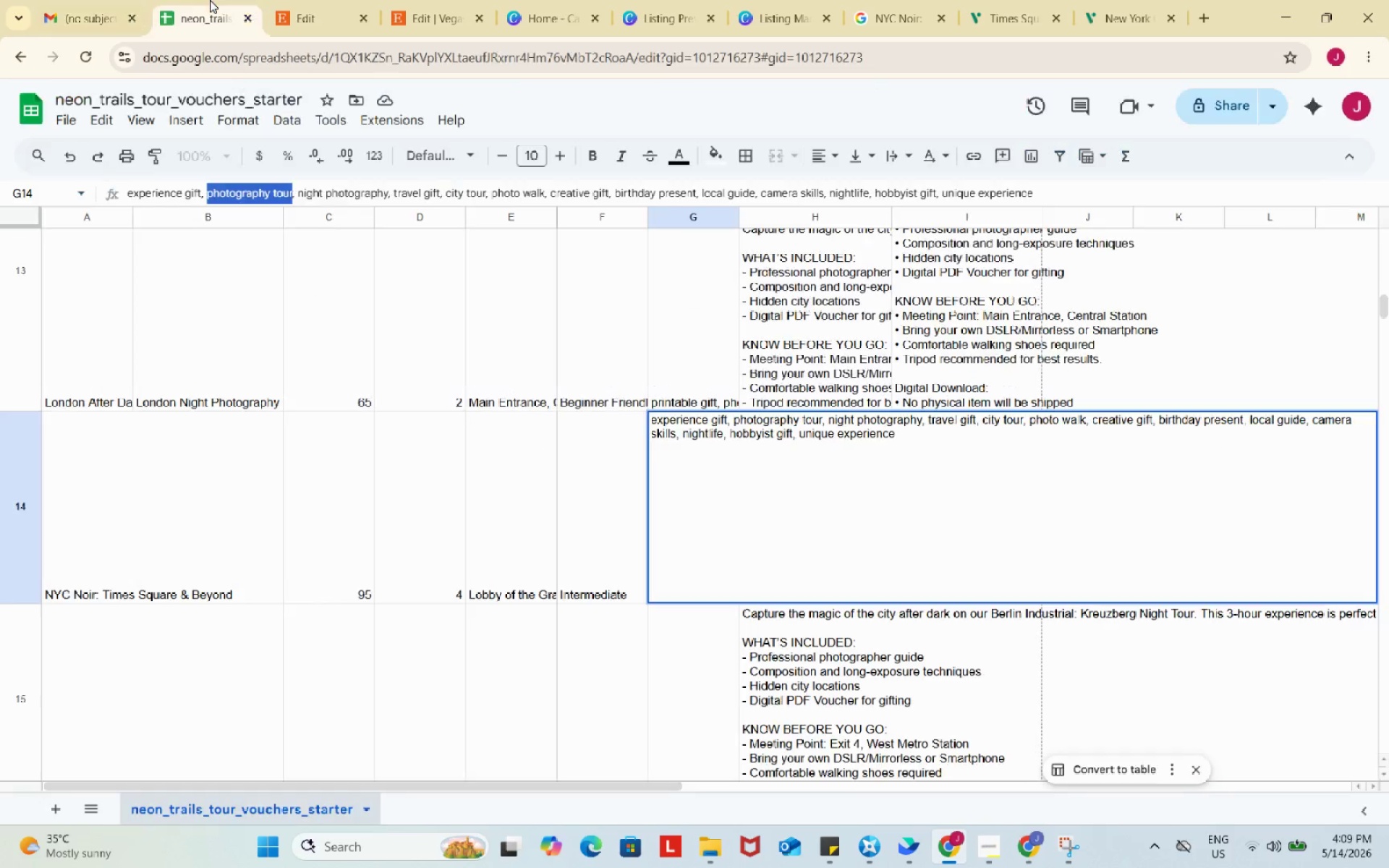 
left_click([210, 0])
 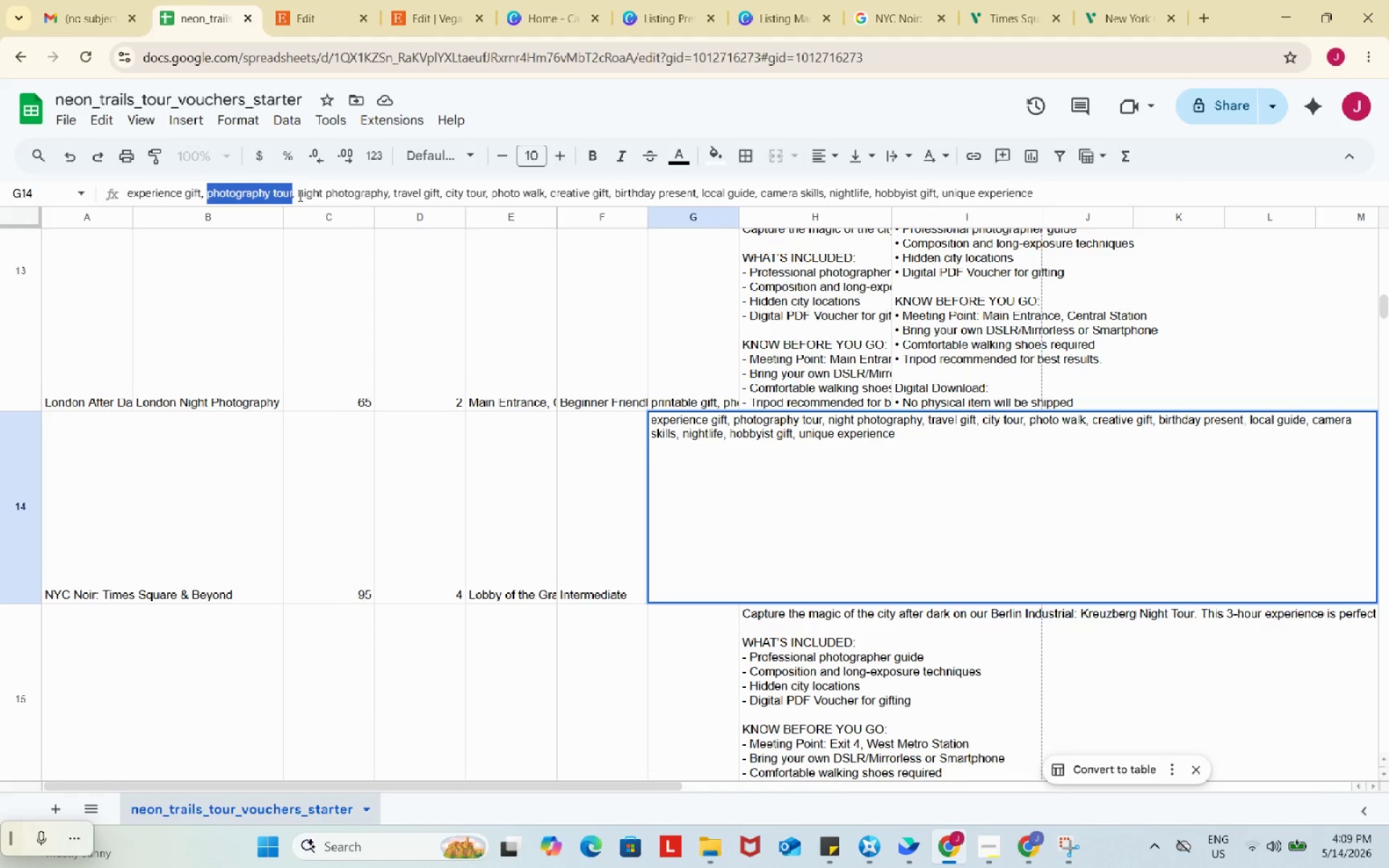 
left_click_drag(start_coordinate=[299, 195], to_coordinate=[387, 195])
 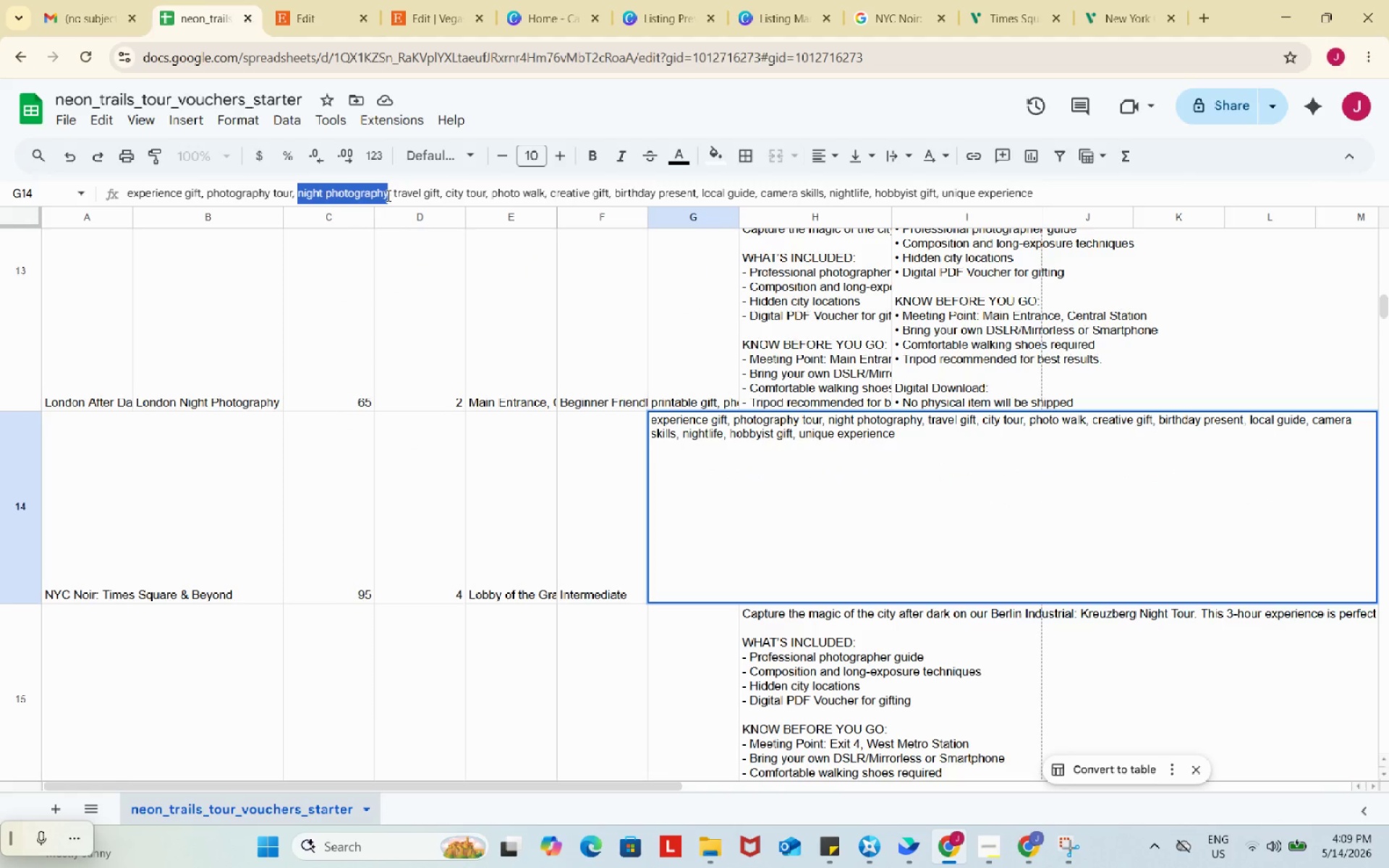 
key(Control+ControlLeft)
 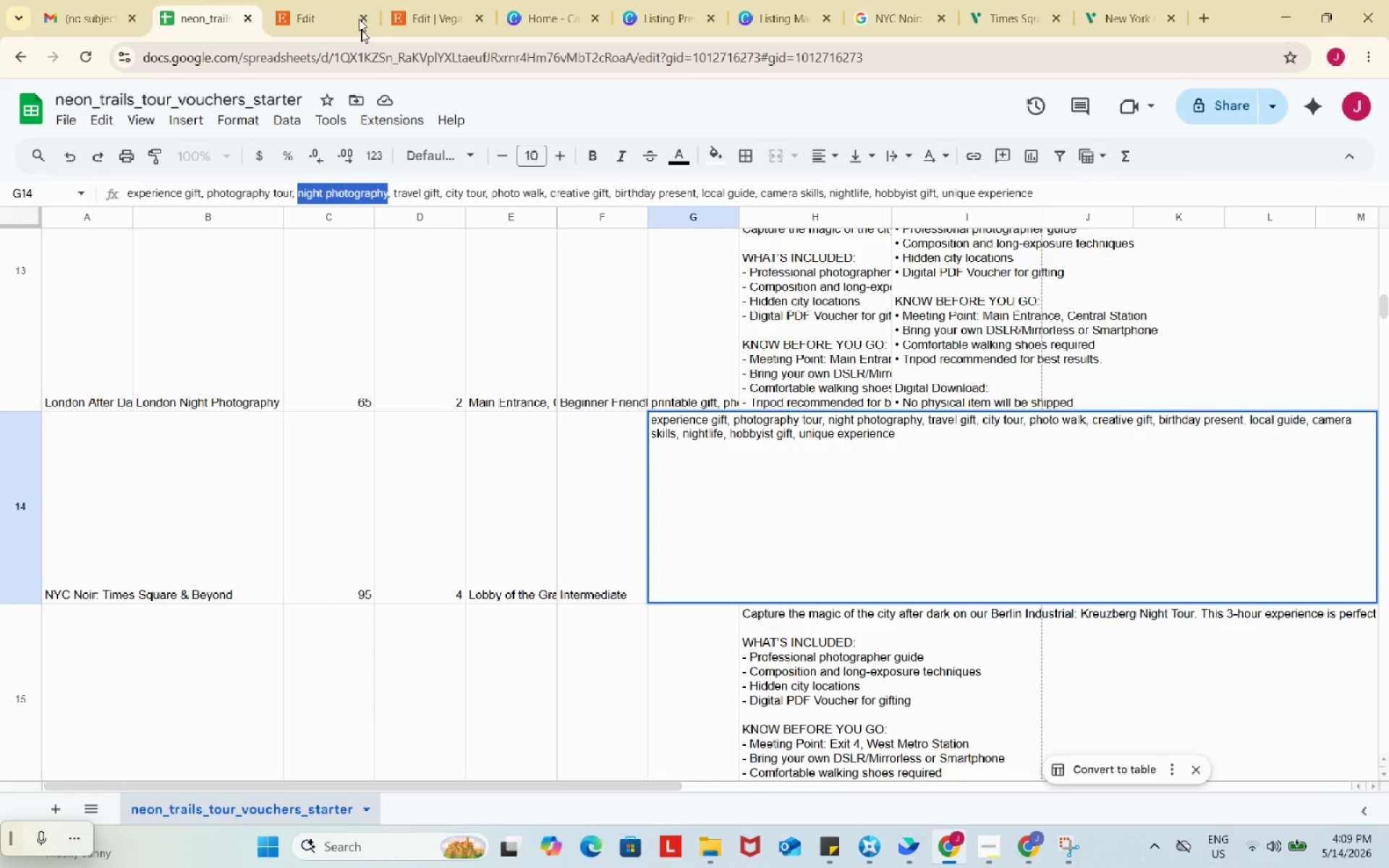 
key(Control+C)
 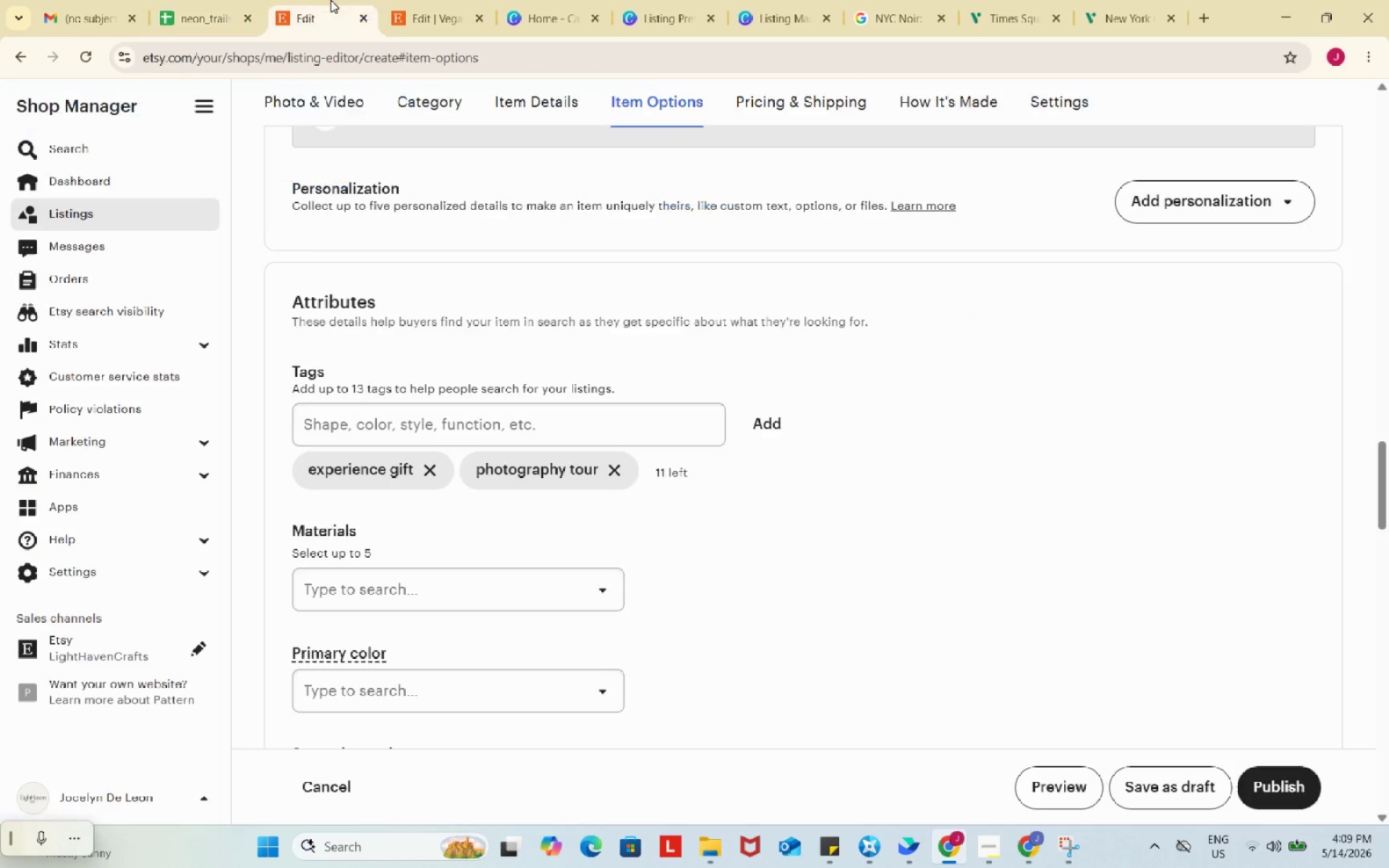 
left_click([331, 0])
 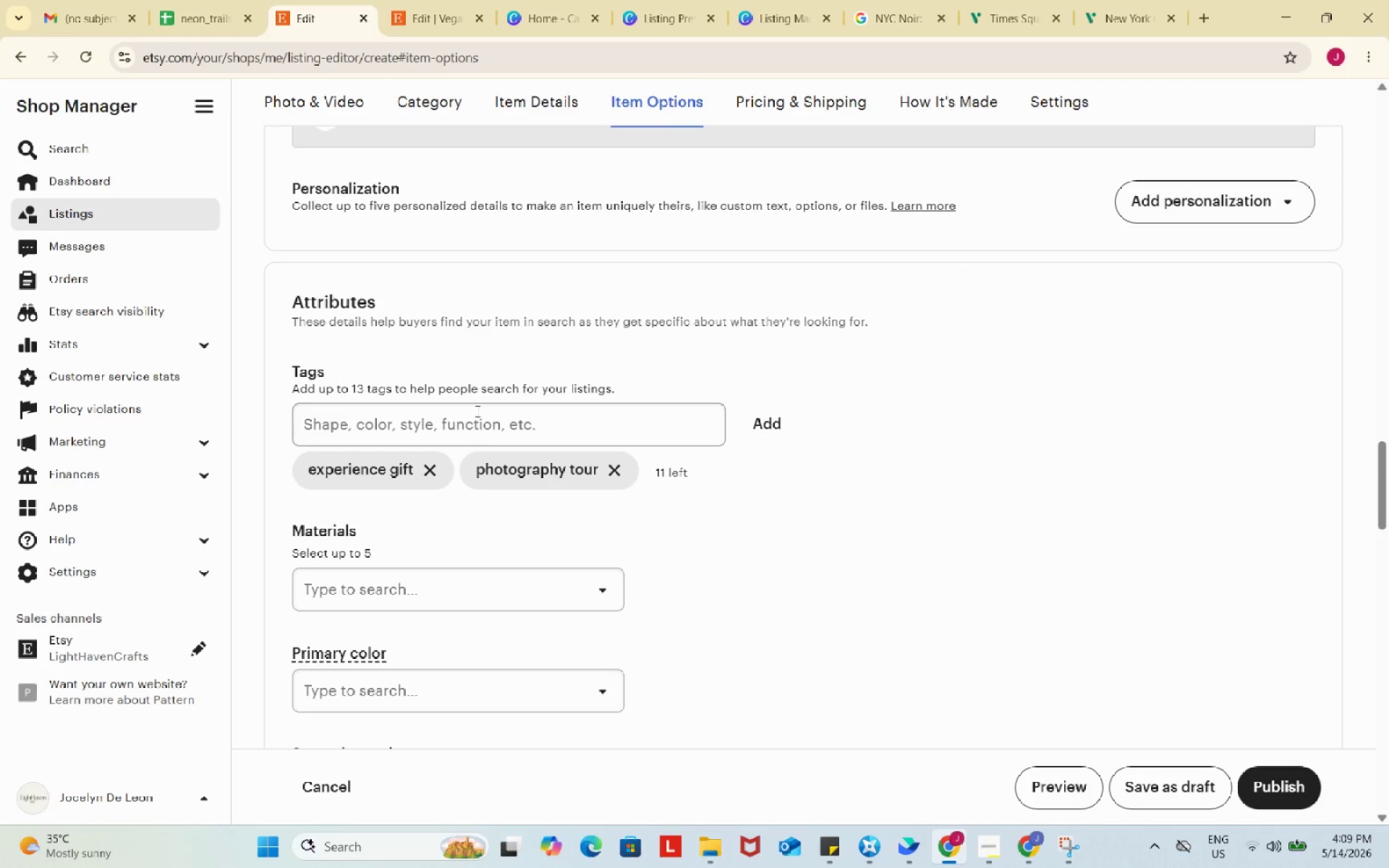 
left_click([476, 411])
 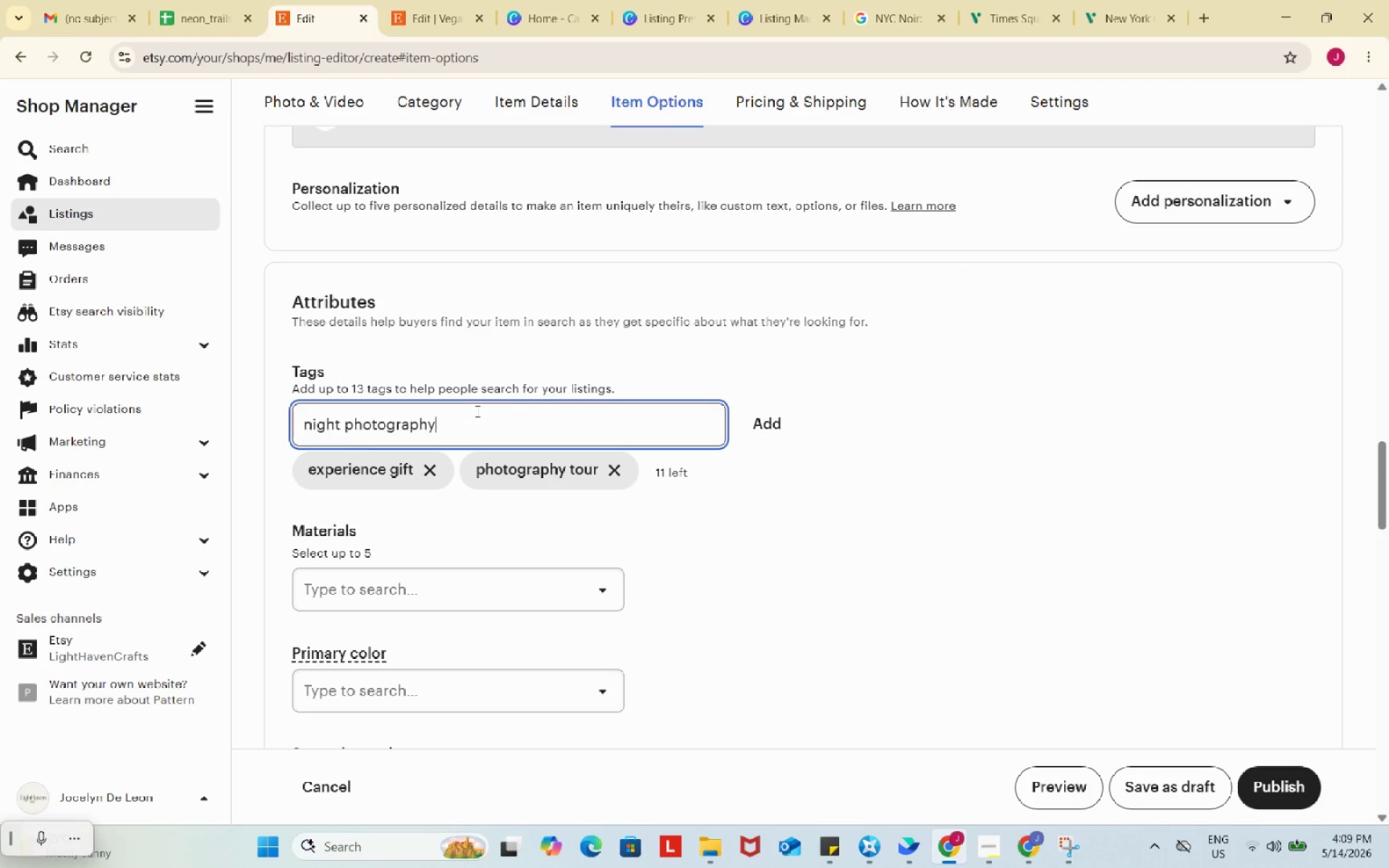 
key(Control+ControlLeft)
 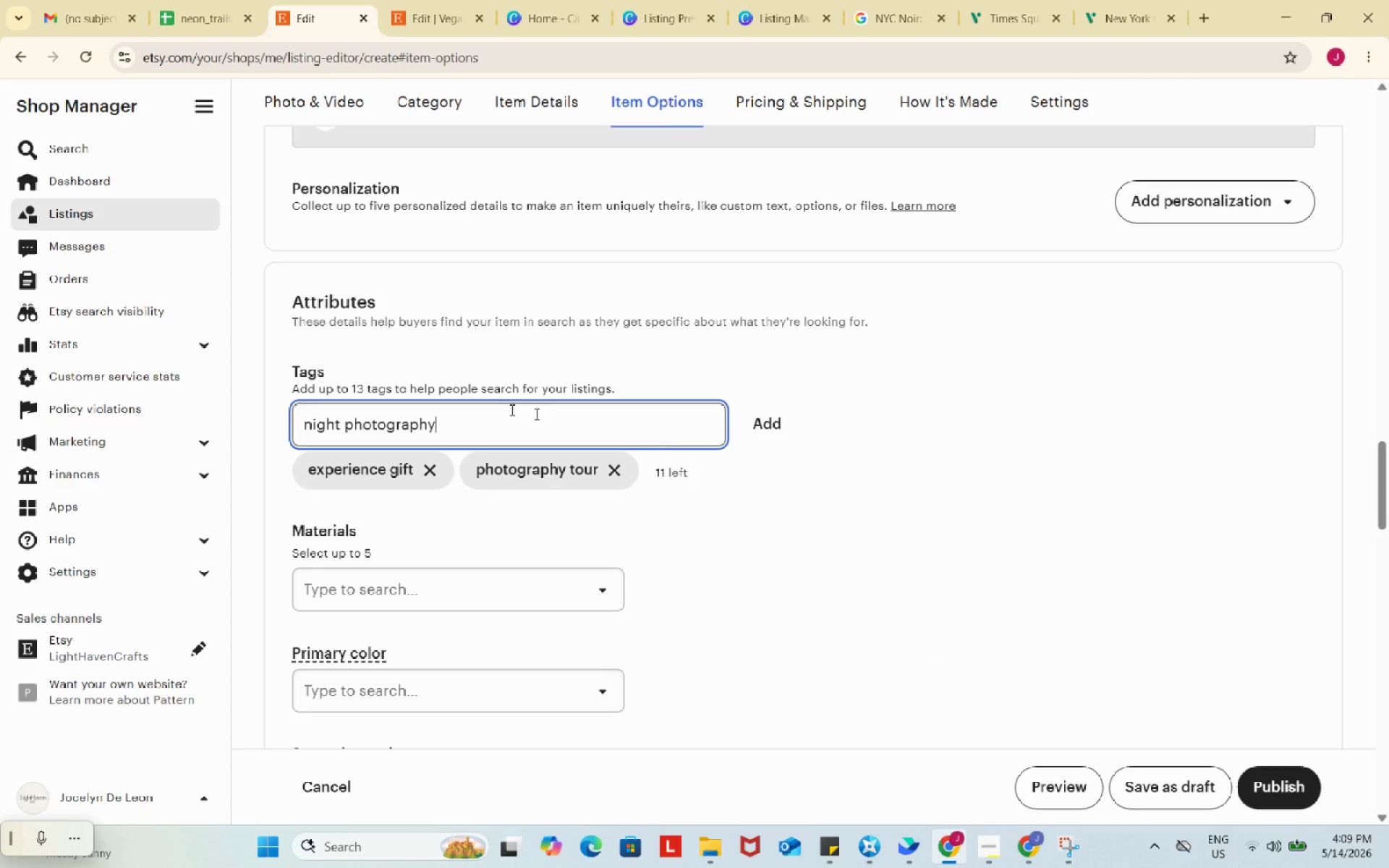 
key(Control+V)
 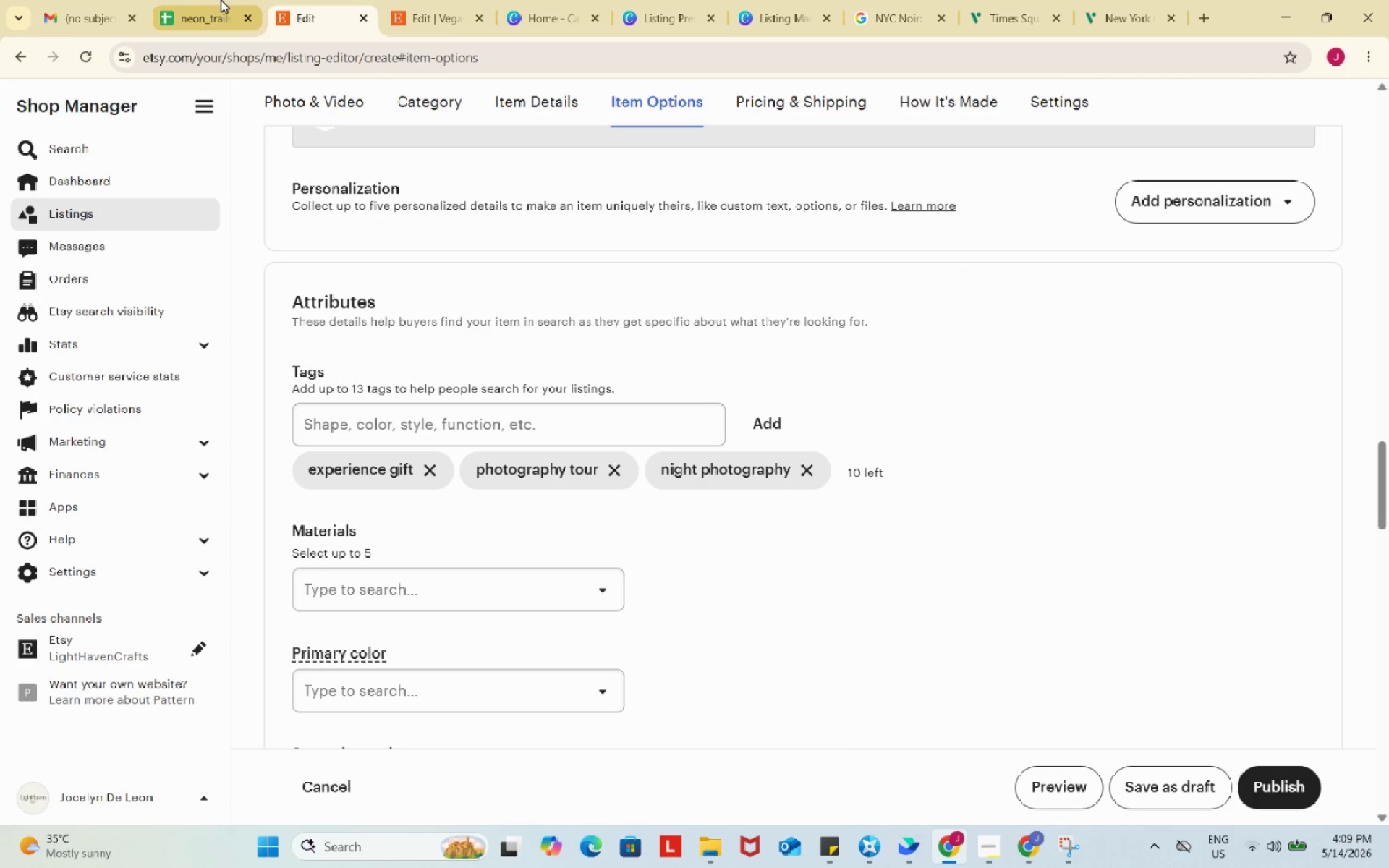 
left_click([218, 0])
 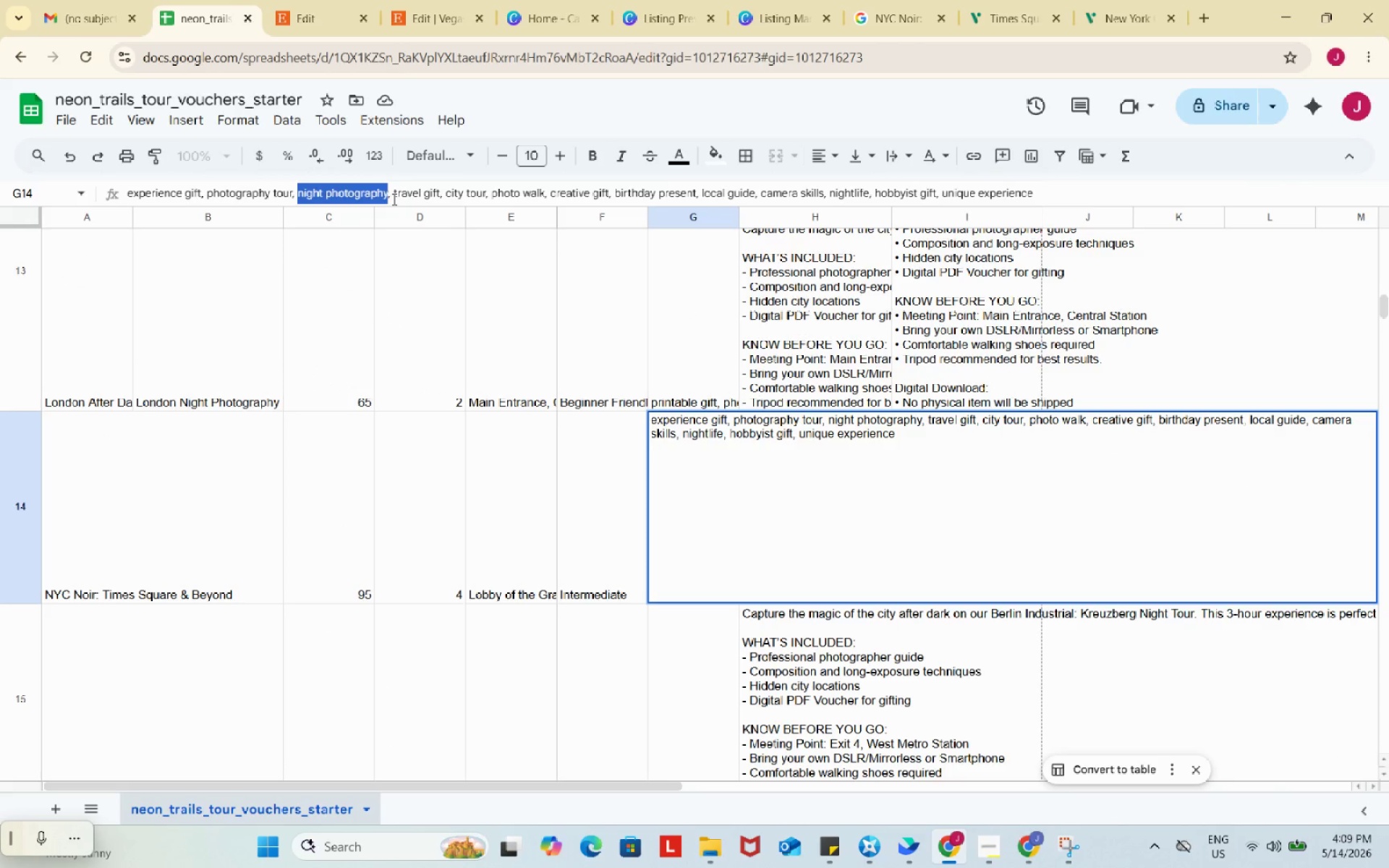 
left_click_drag(start_coordinate=[393, 197], to_coordinate=[441, 193])
 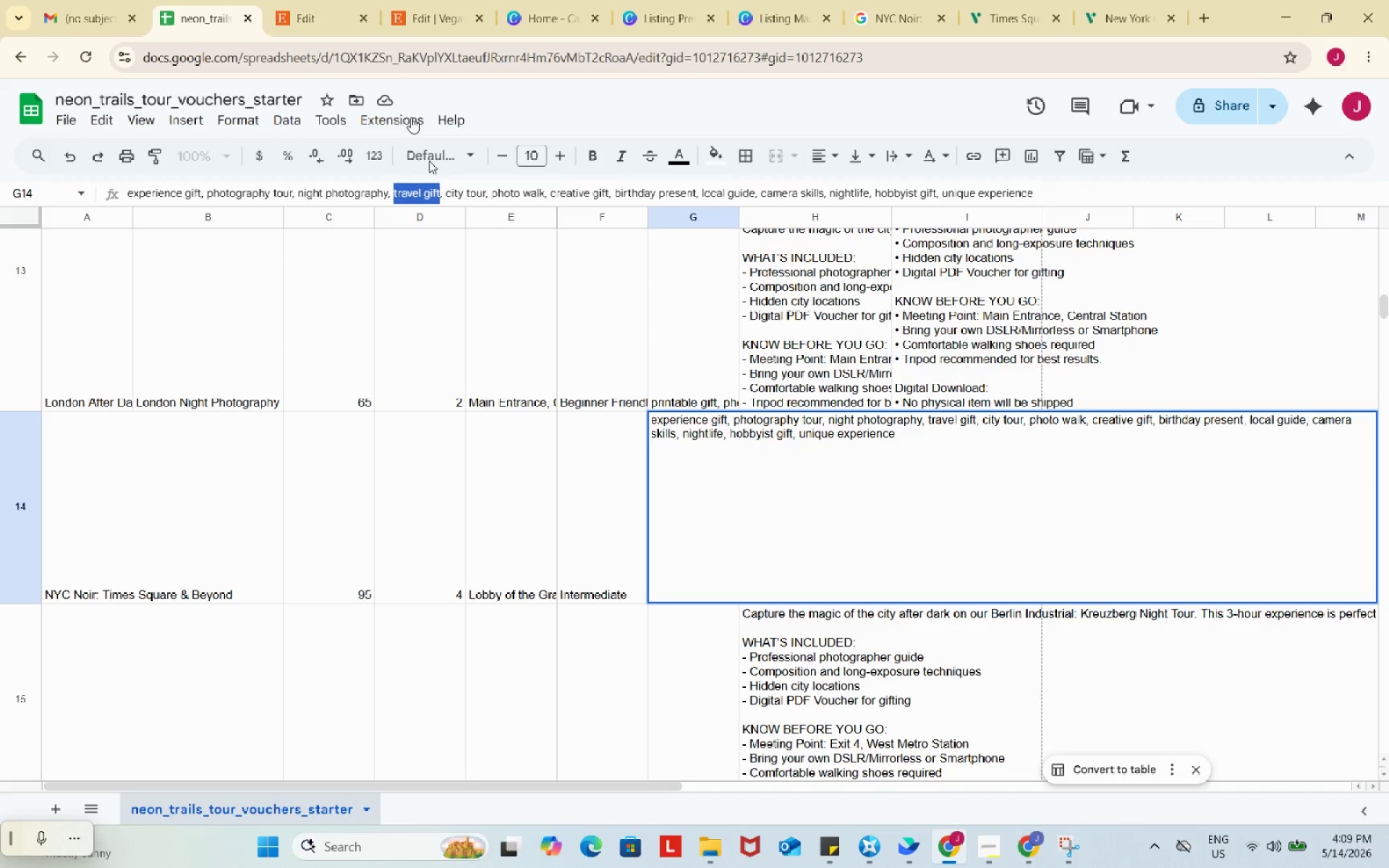 
key(Control+ControlLeft)
 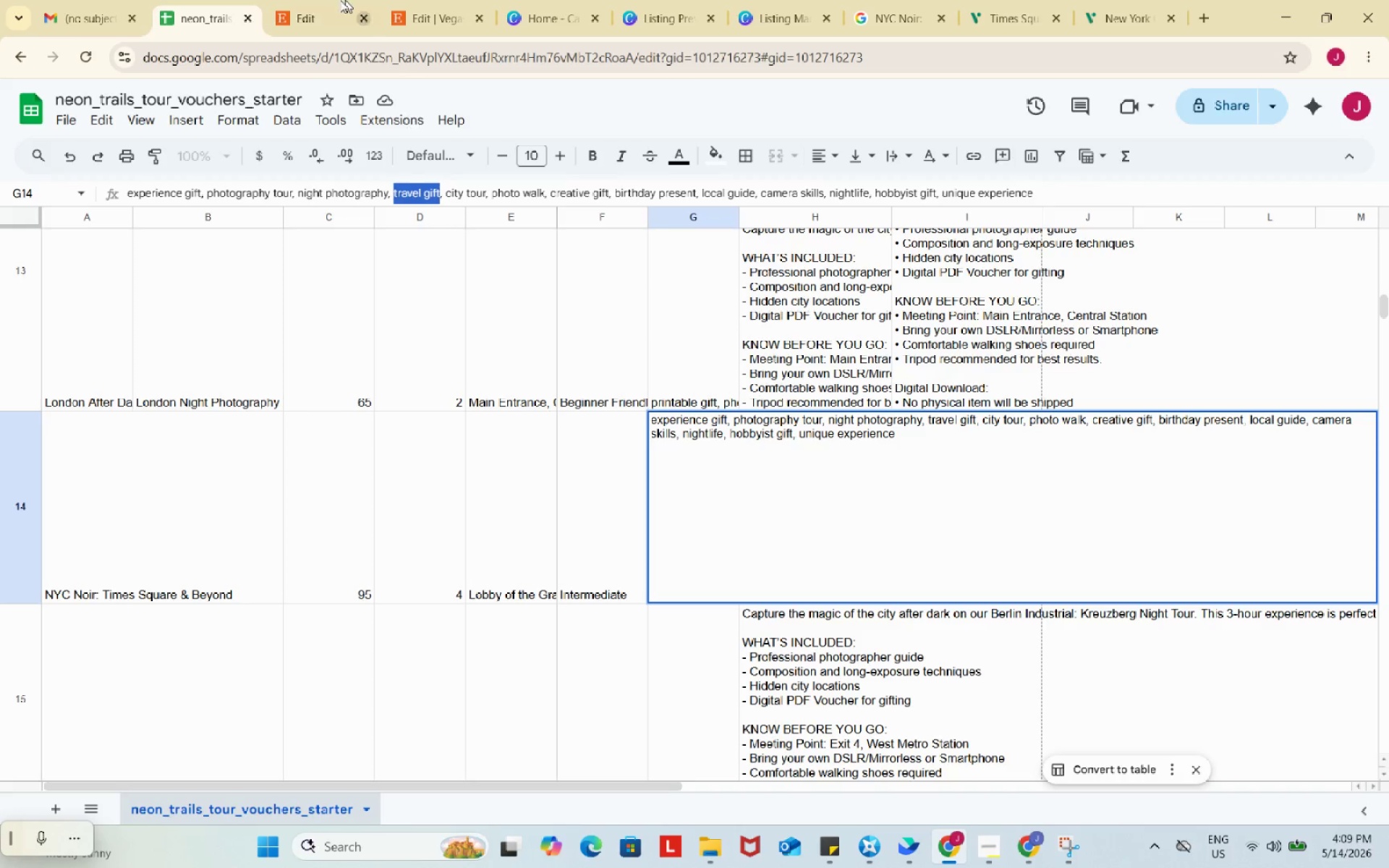 
key(Control+C)
 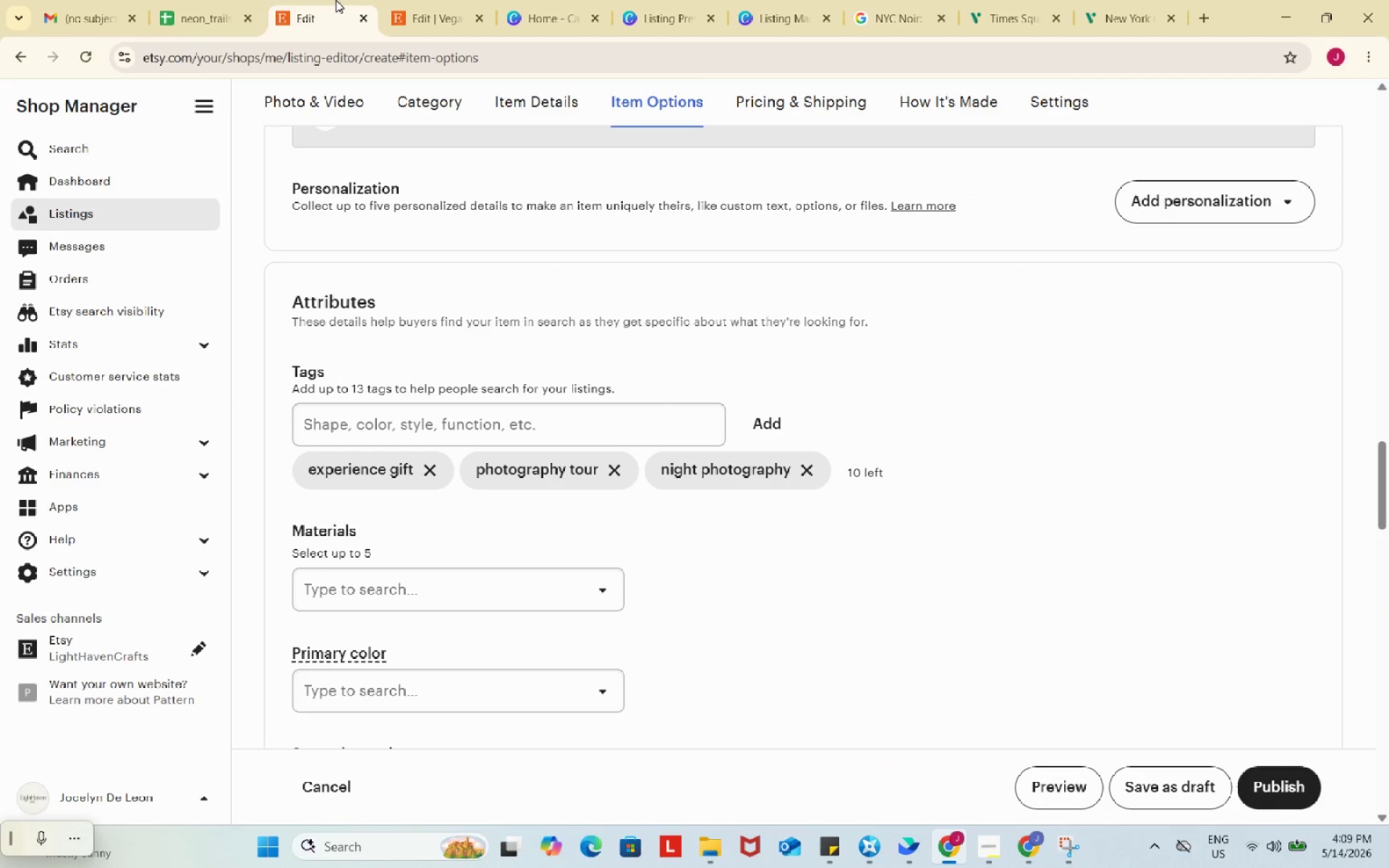 
left_click([336, 0])
 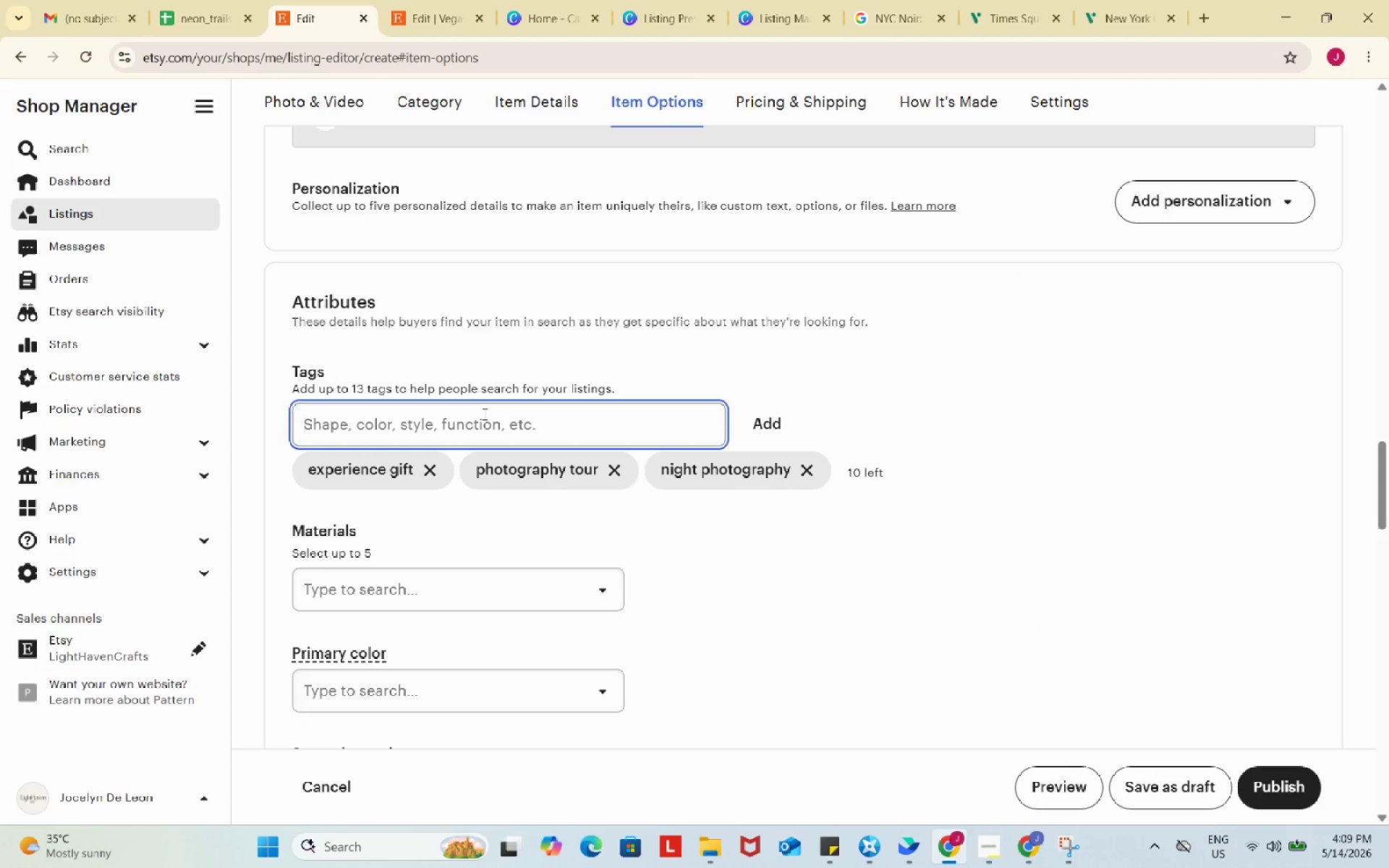 
left_click([483, 414])
 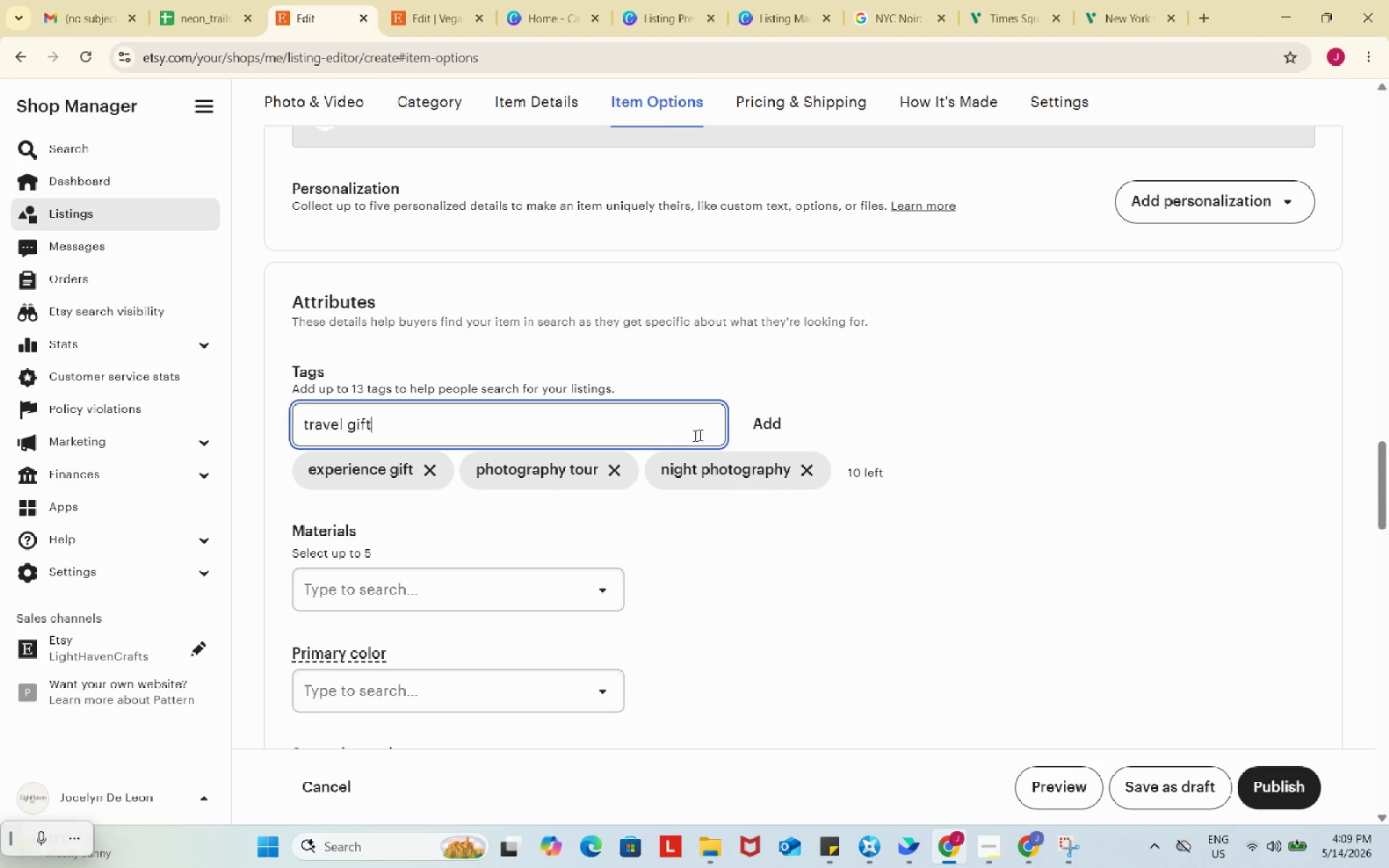 
key(Control+ControlLeft)
 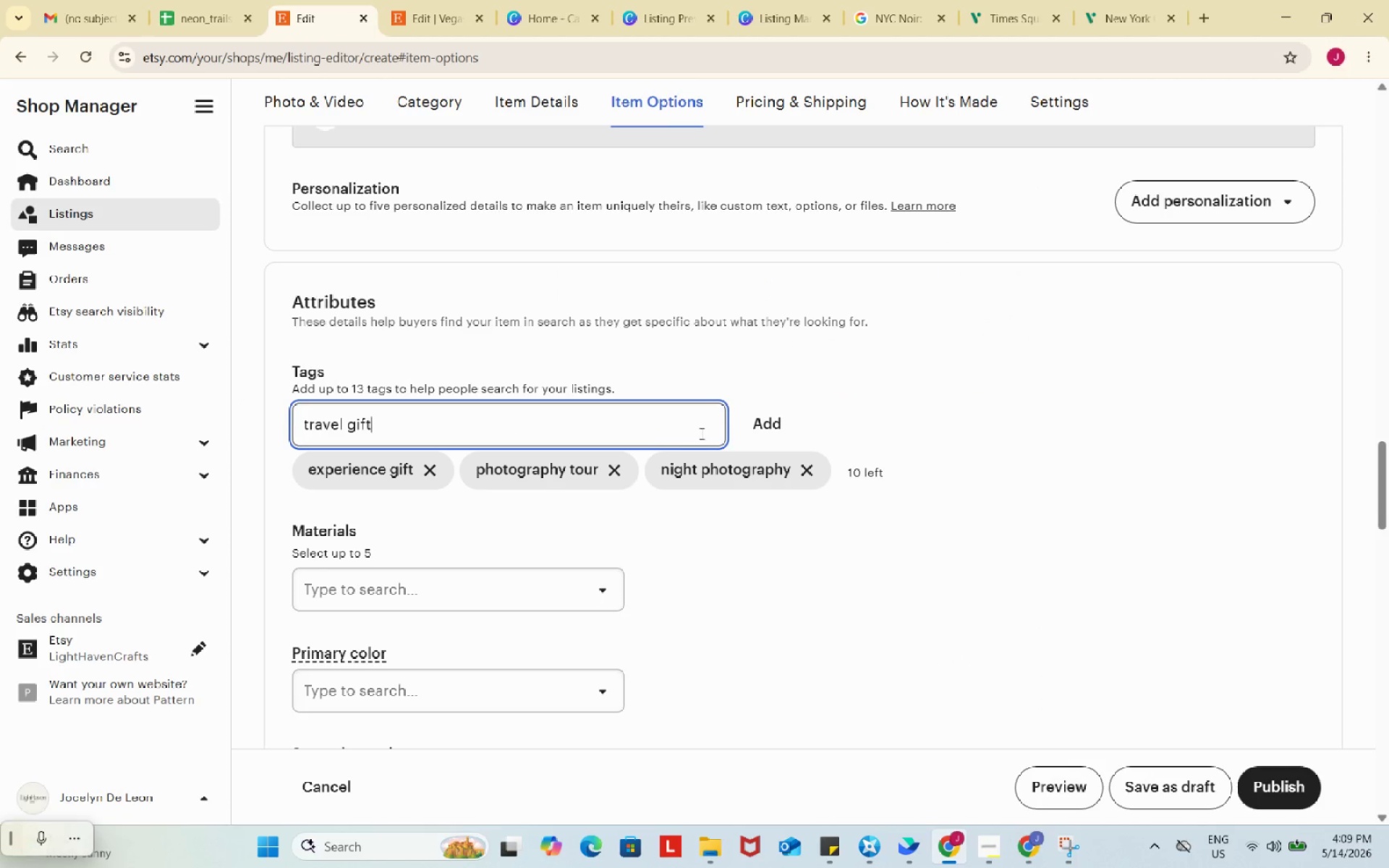 
key(Control+V)
 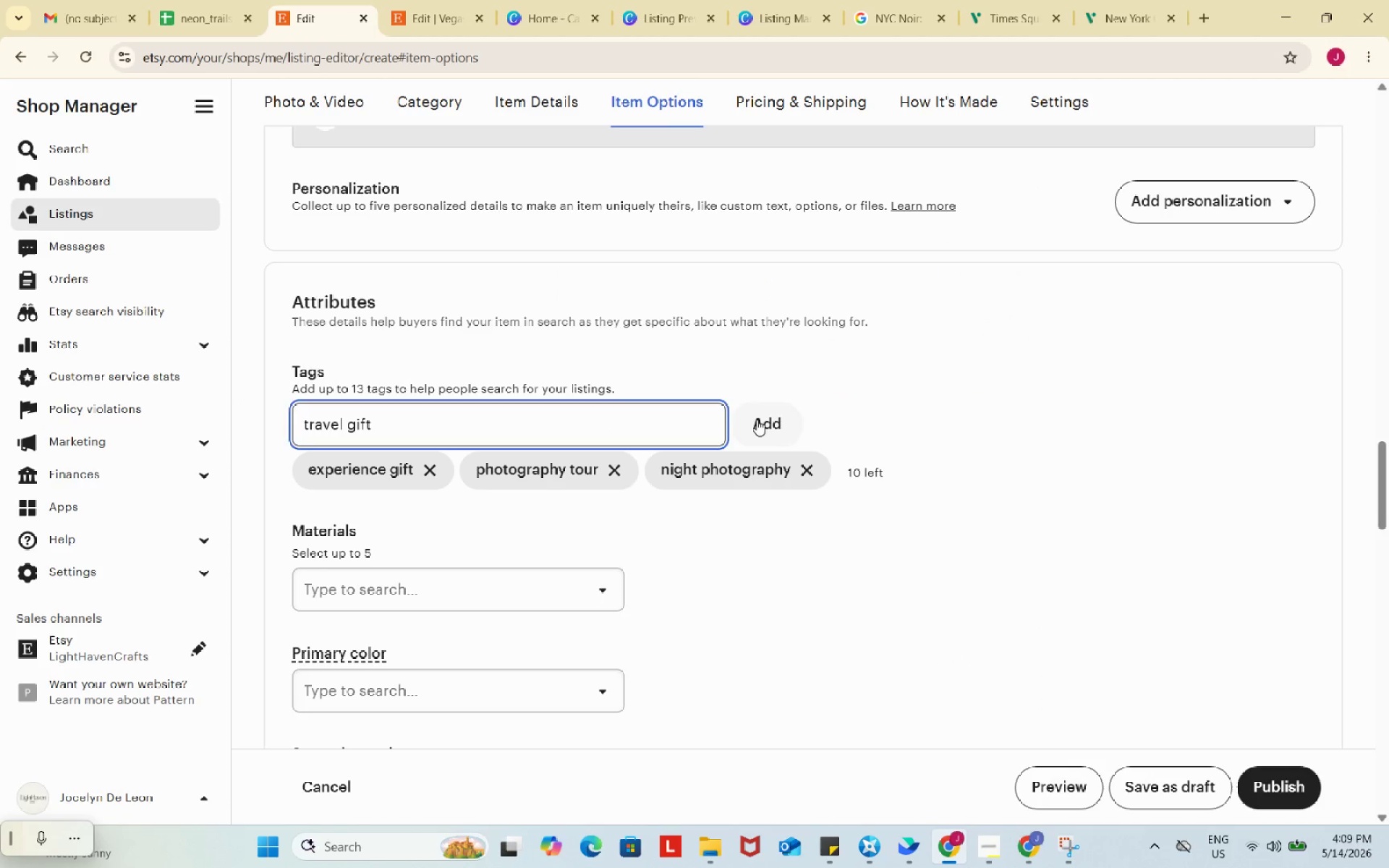 
left_click([757, 420])
 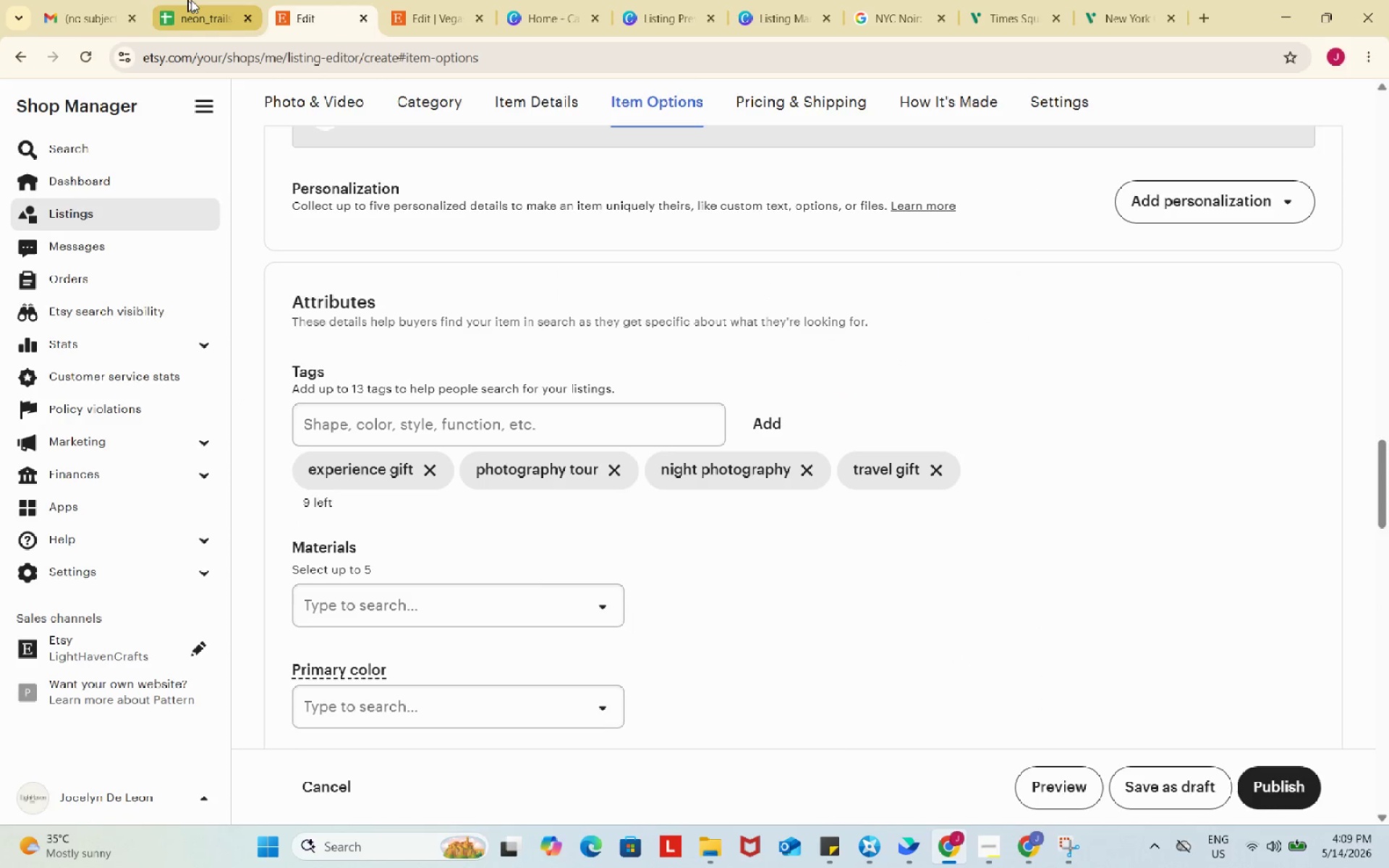 
left_click_drag(start_coordinate=[193, 0], to_coordinate=[177, 2])
 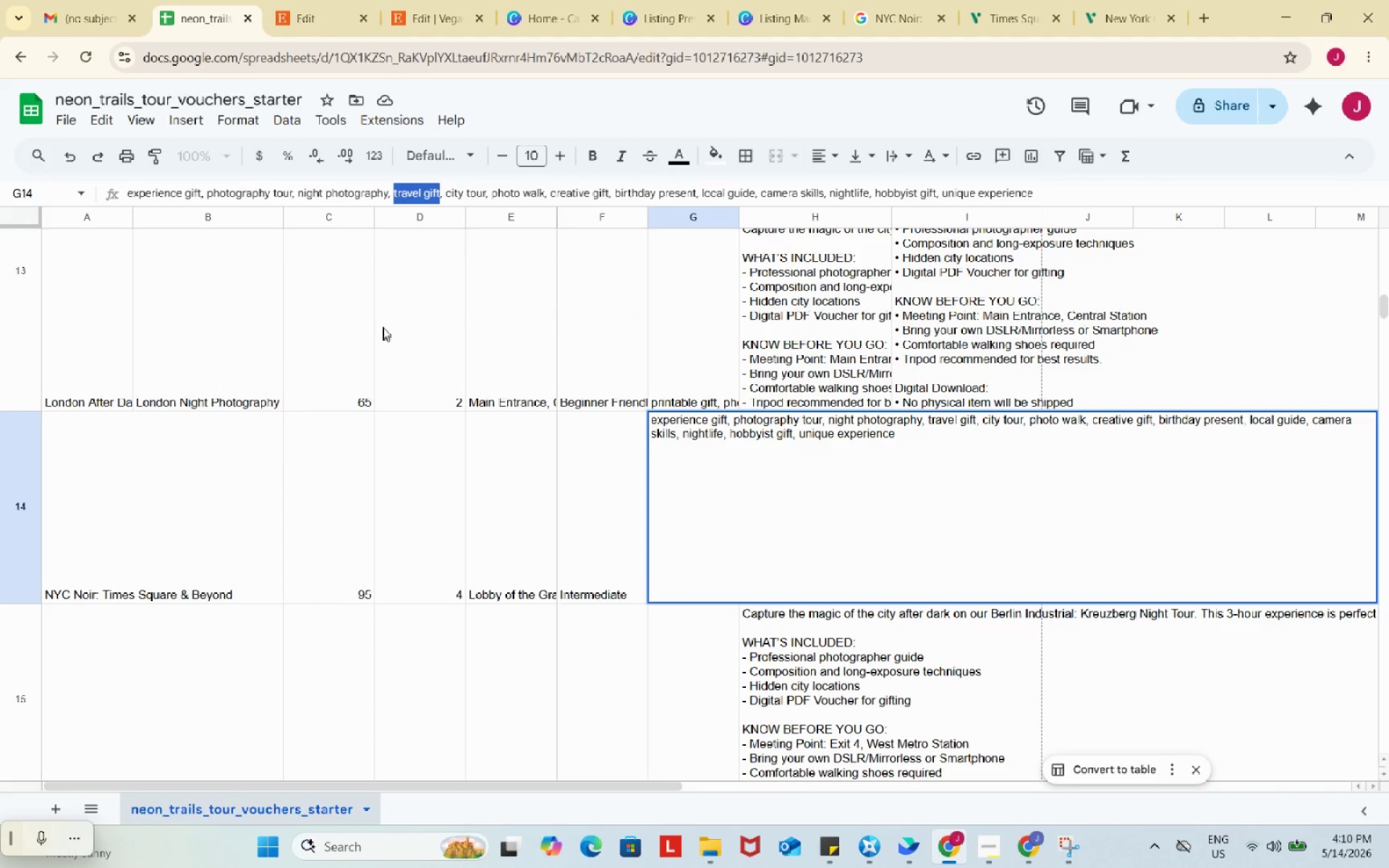 
wait(6.2)
 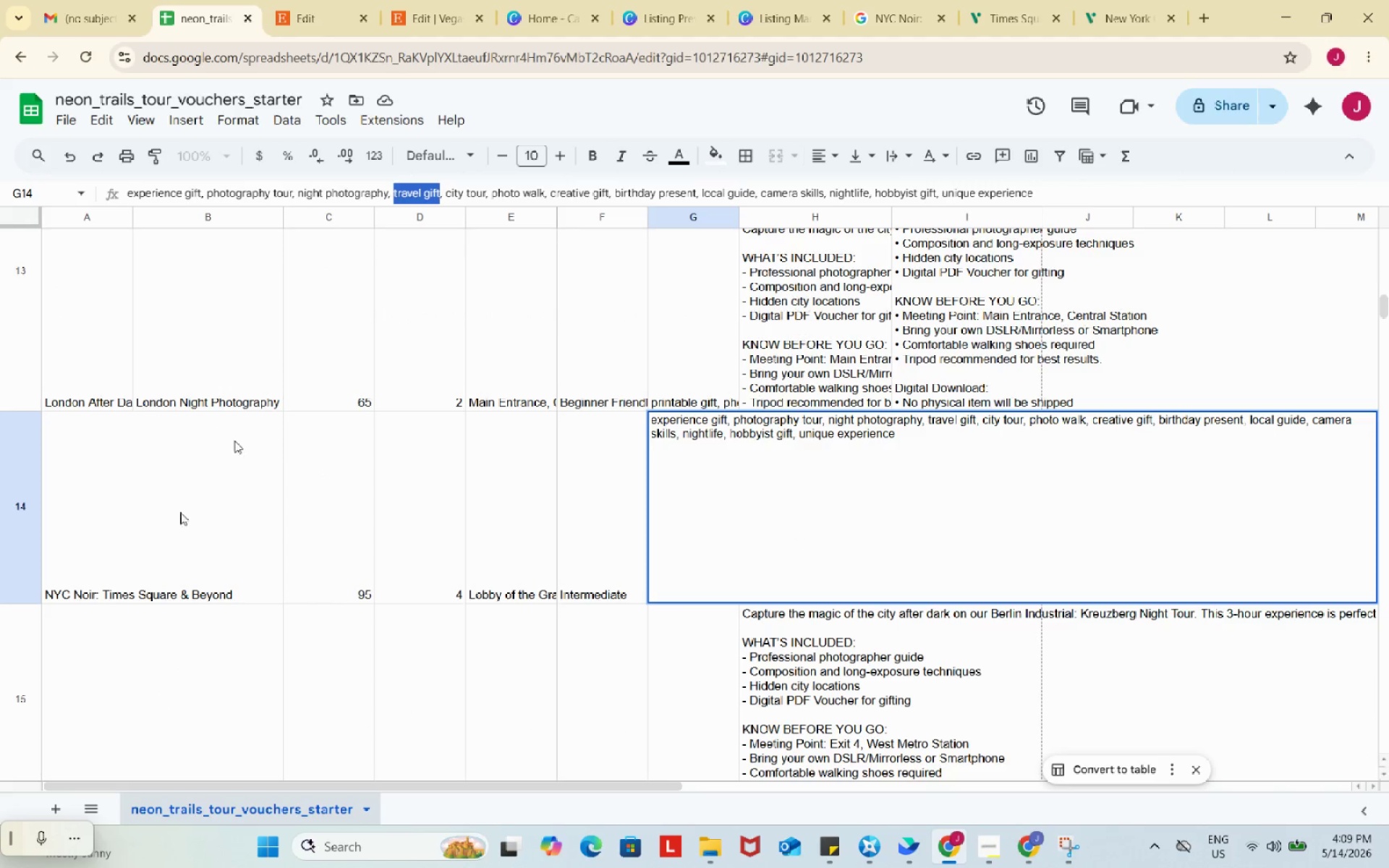 
left_click_drag(start_coordinate=[448, 189], to_coordinate=[487, 192])
 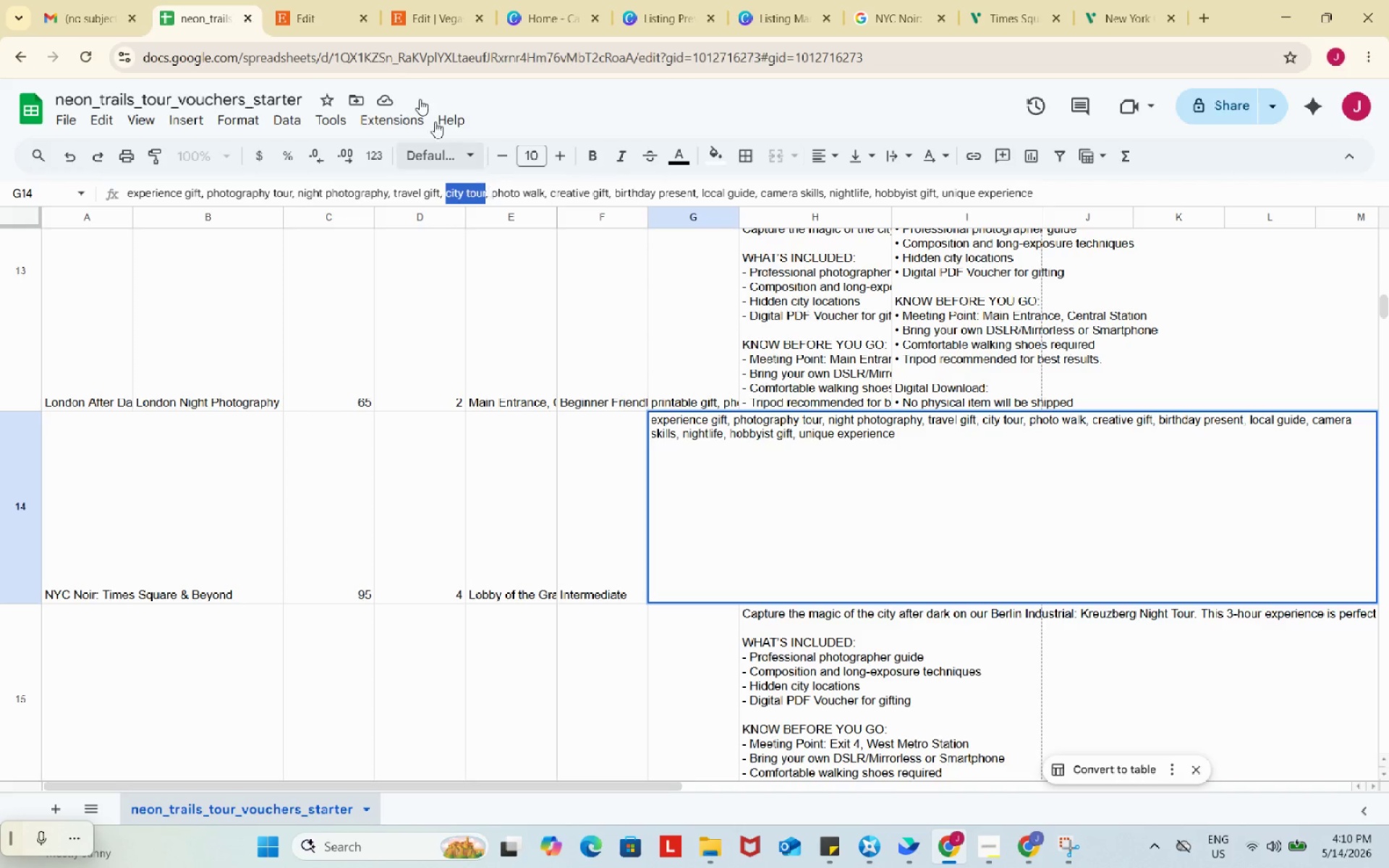 
key(Control+ControlLeft)
 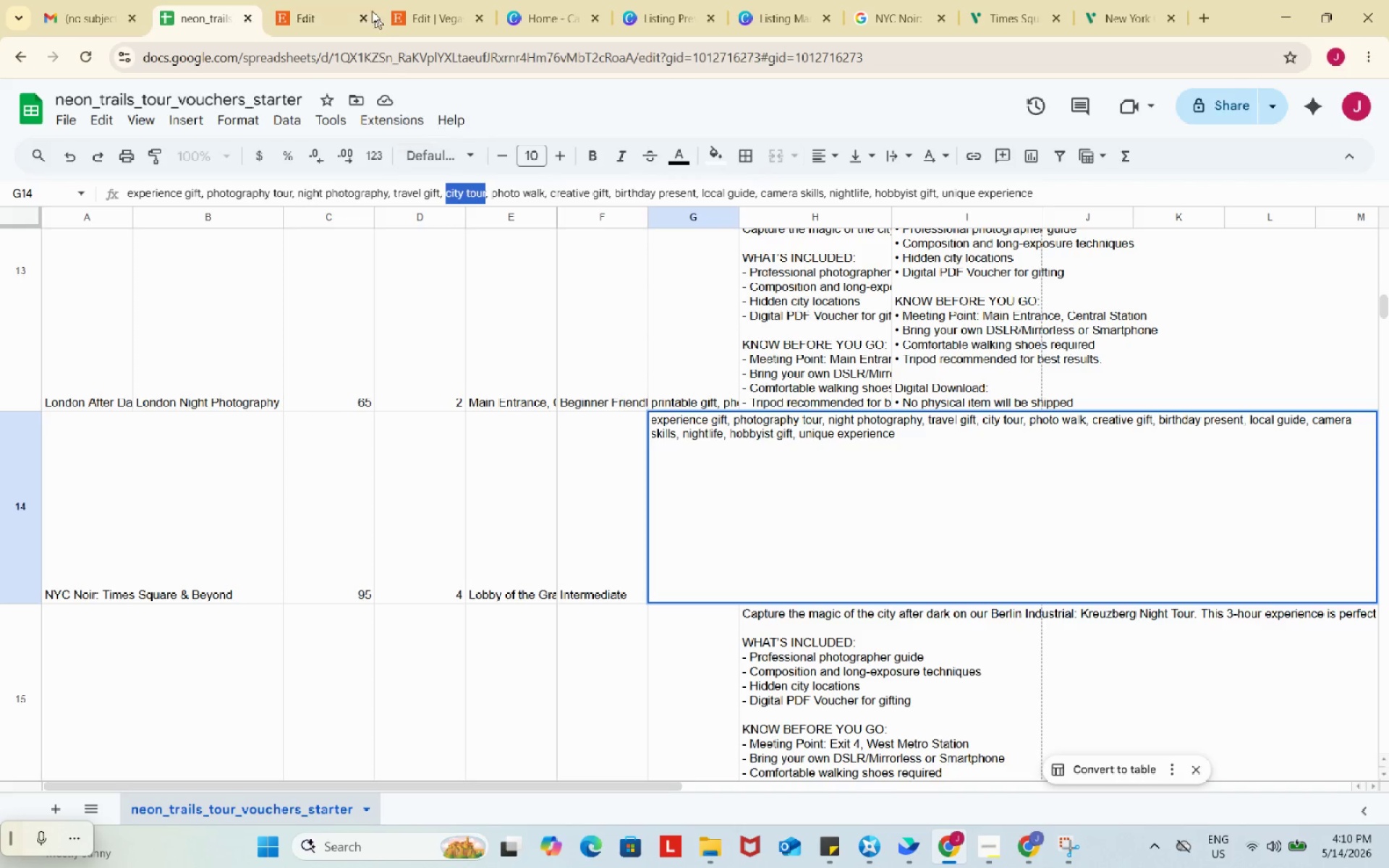 
key(Control+C)
 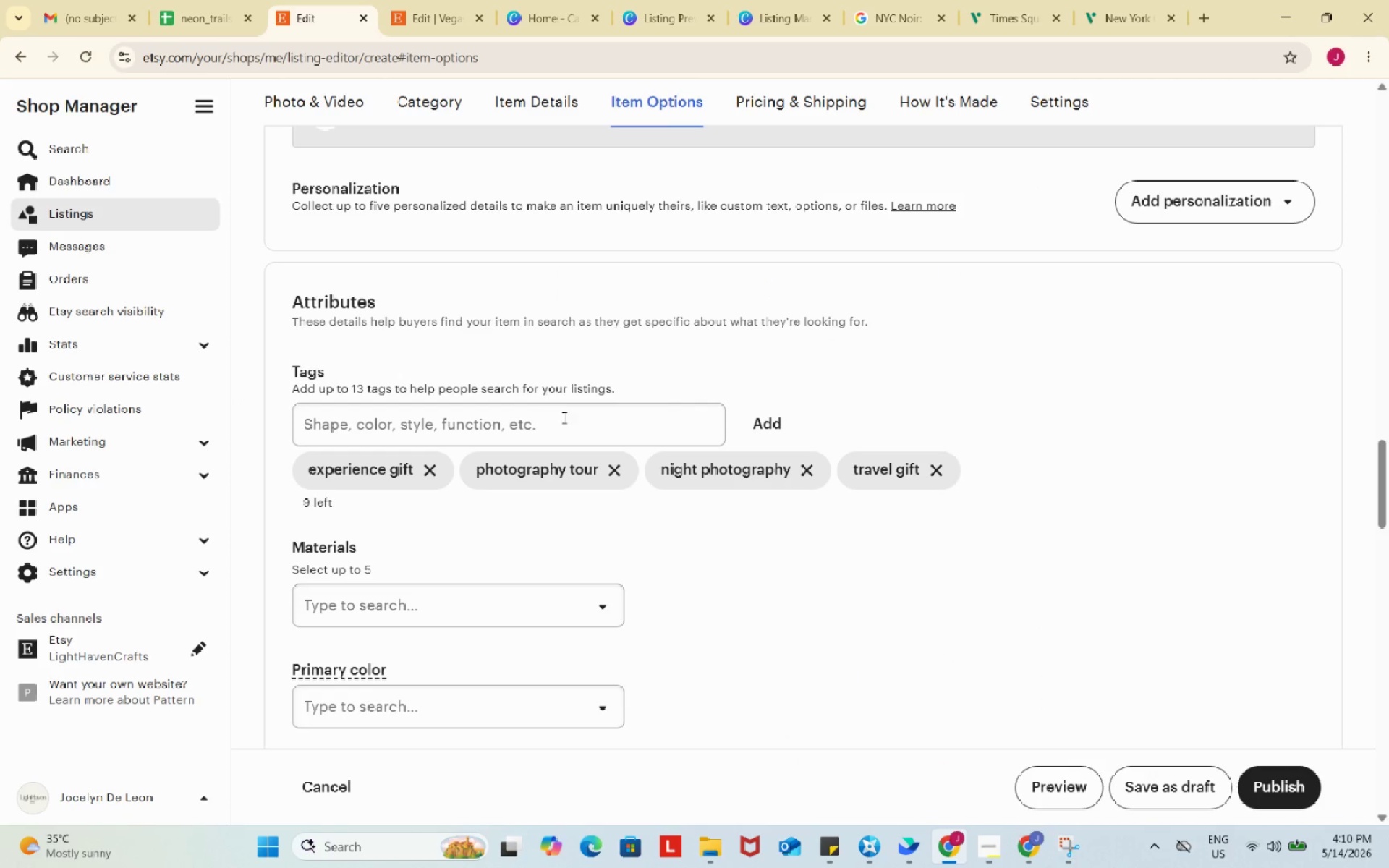 
left_click([568, 423])
 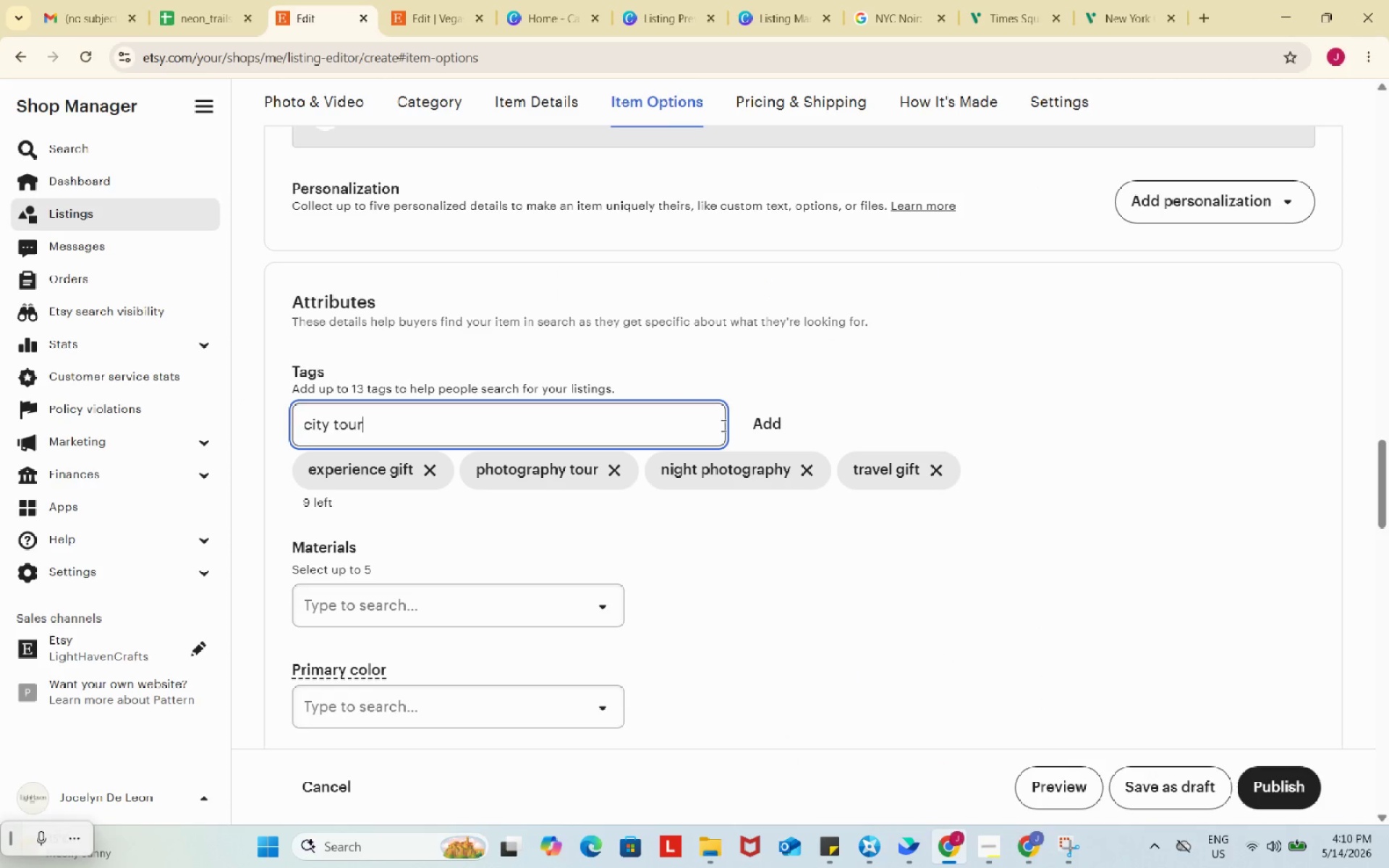 
key(Control+ControlLeft)
 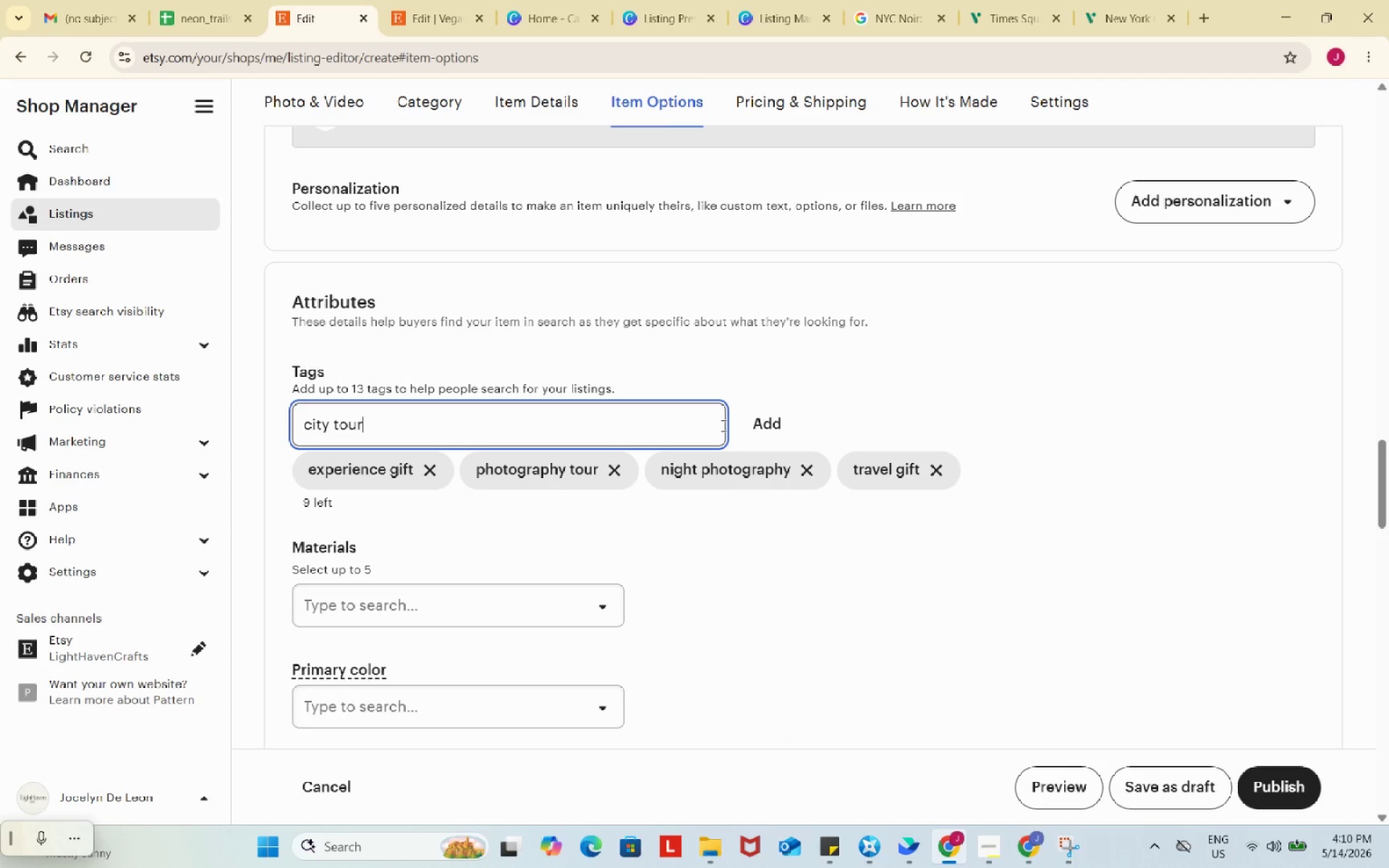 
key(Control+V)
 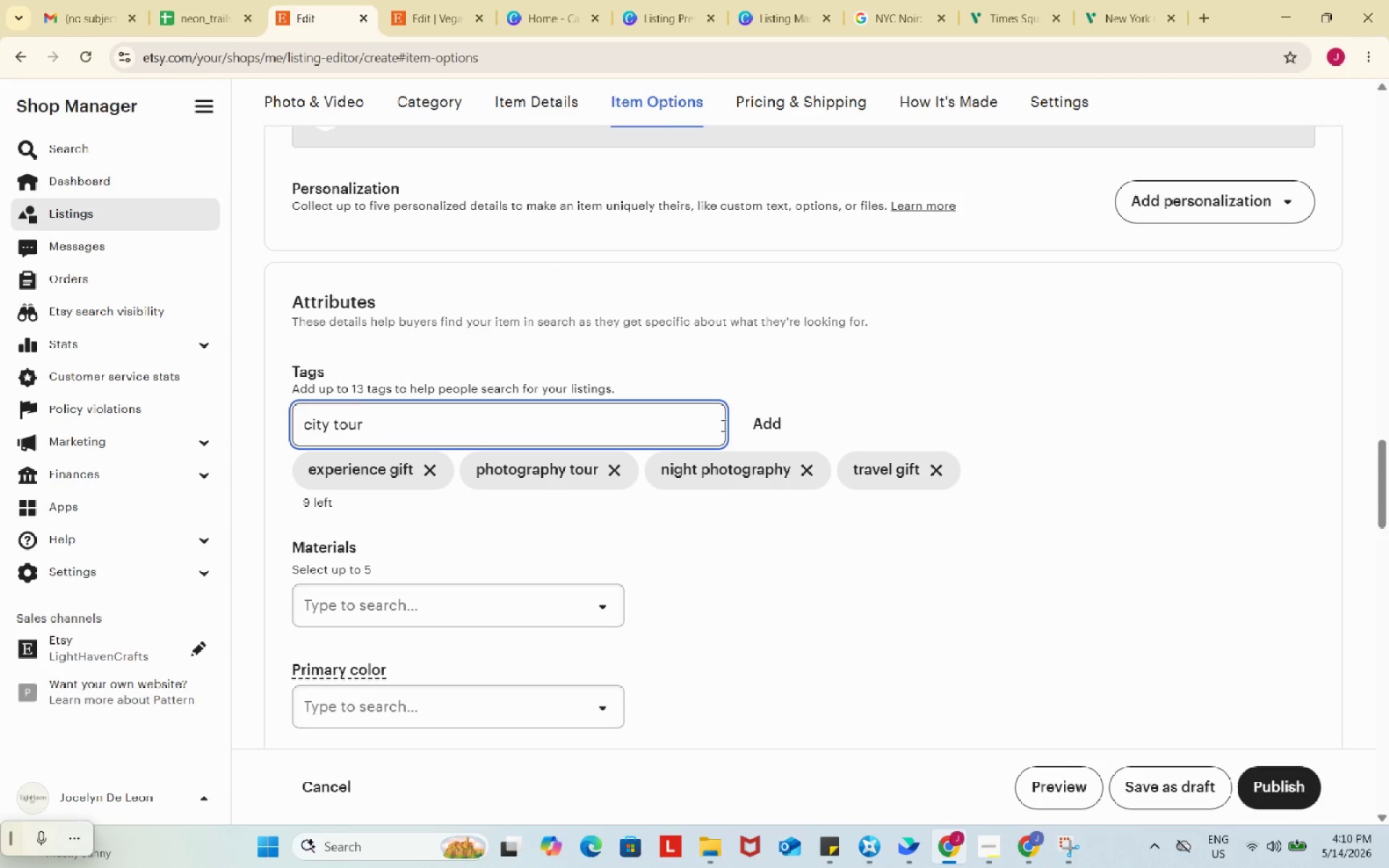 
left_click([722, 425])
 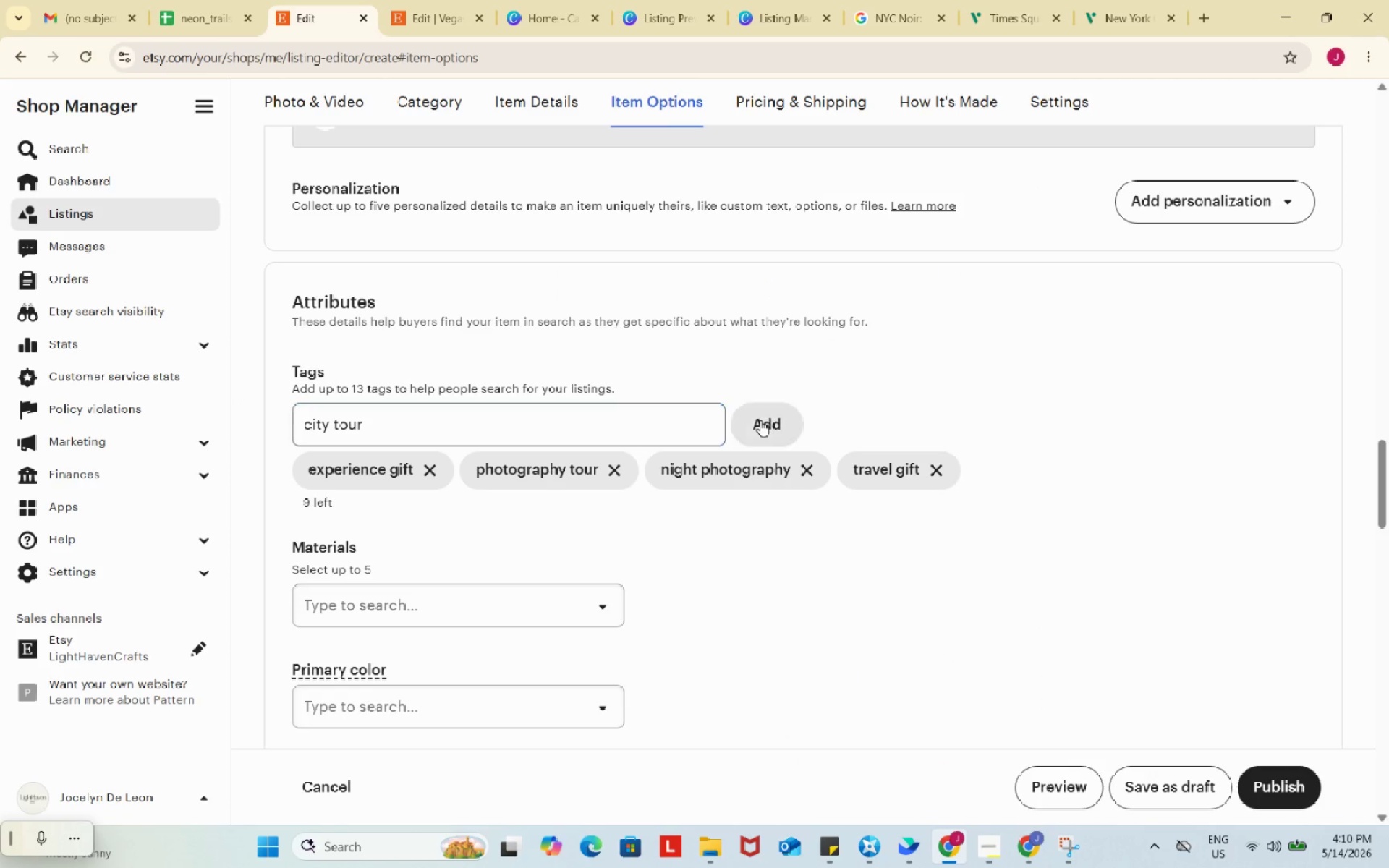 
left_click([760, 420])
 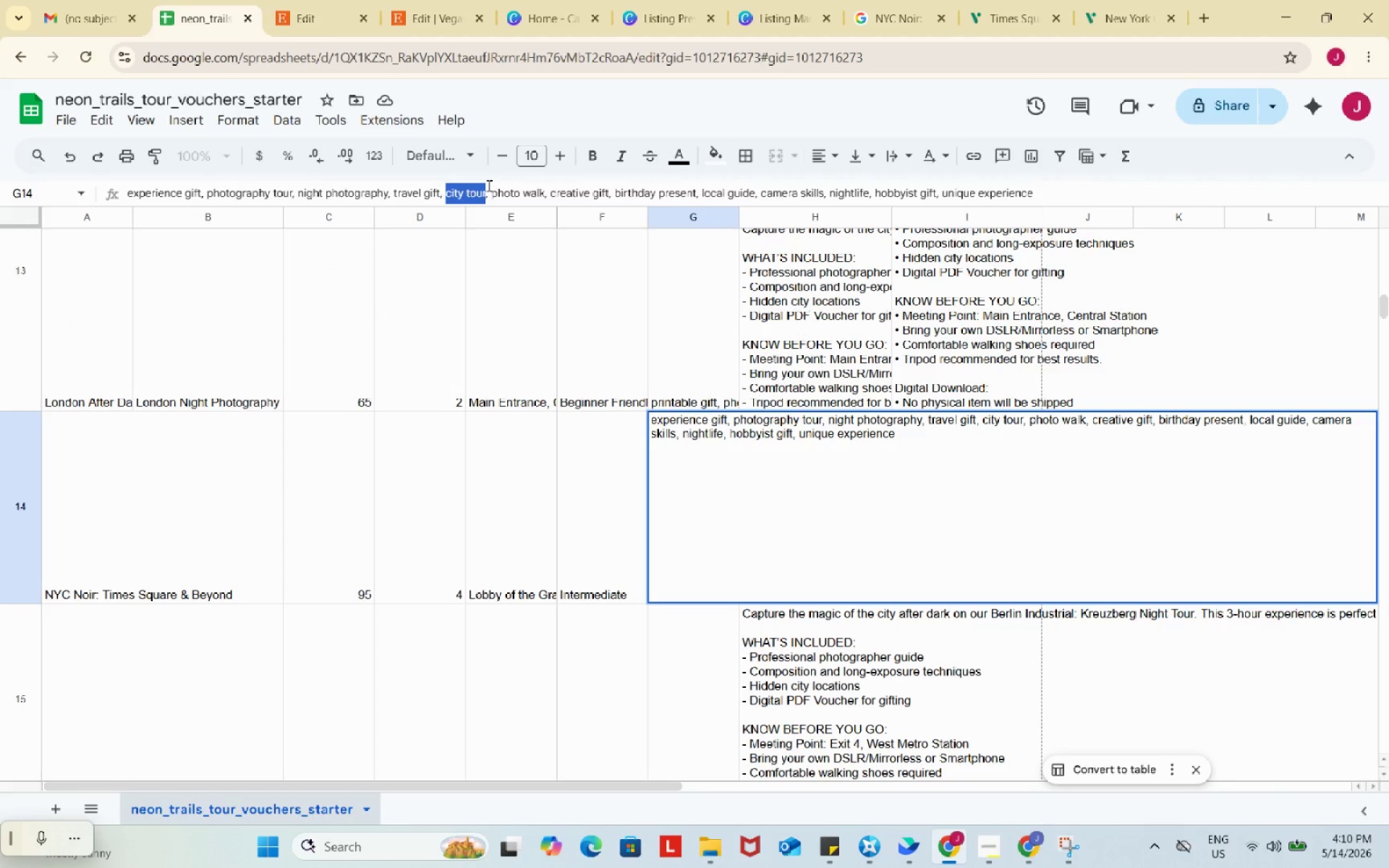 
left_click_drag(start_coordinate=[492, 190], to_coordinate=[545, 191])
 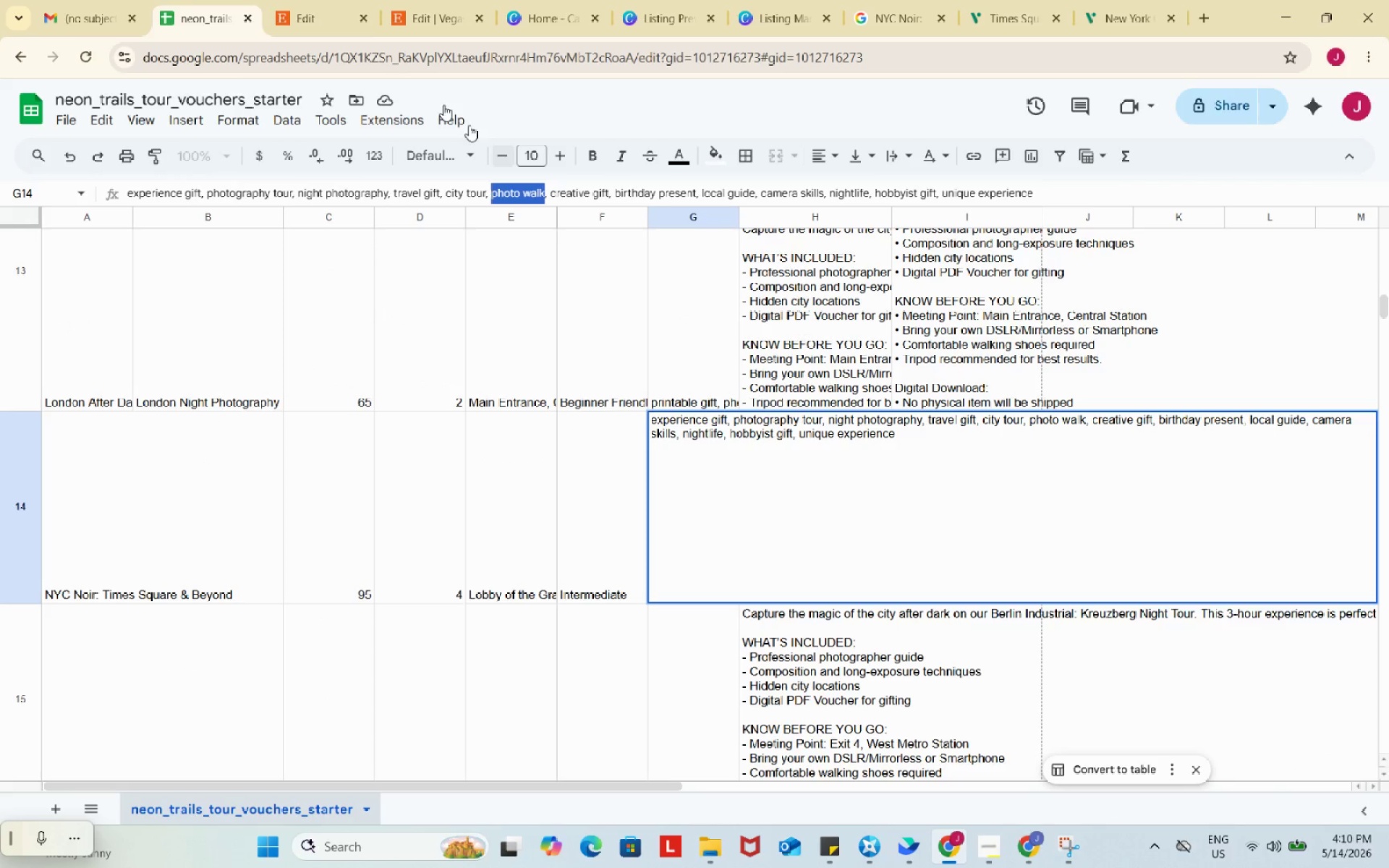 
key(Control+ControlLeft)
 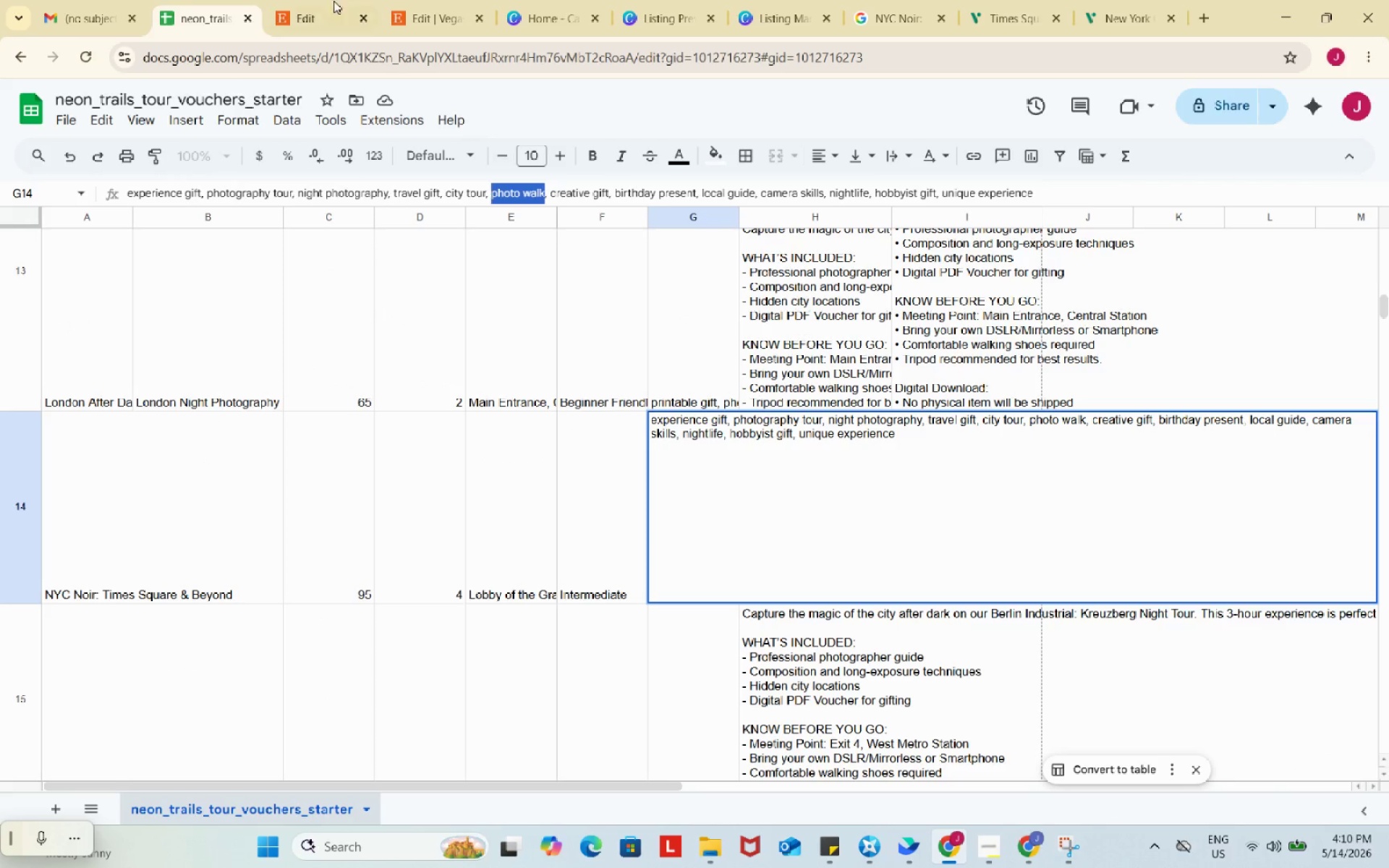 
key(Control+C)
 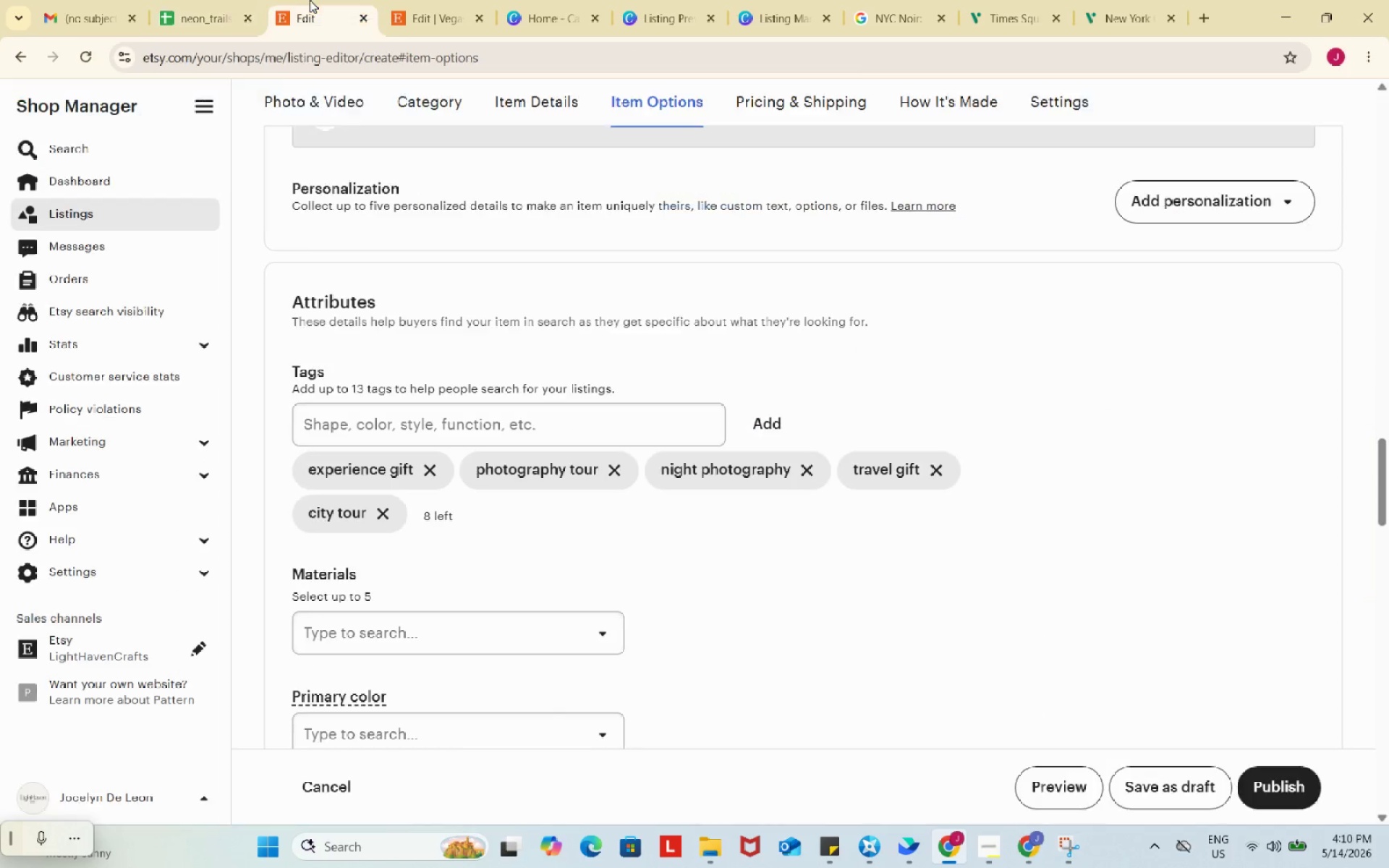 
left_click([310, 0])
 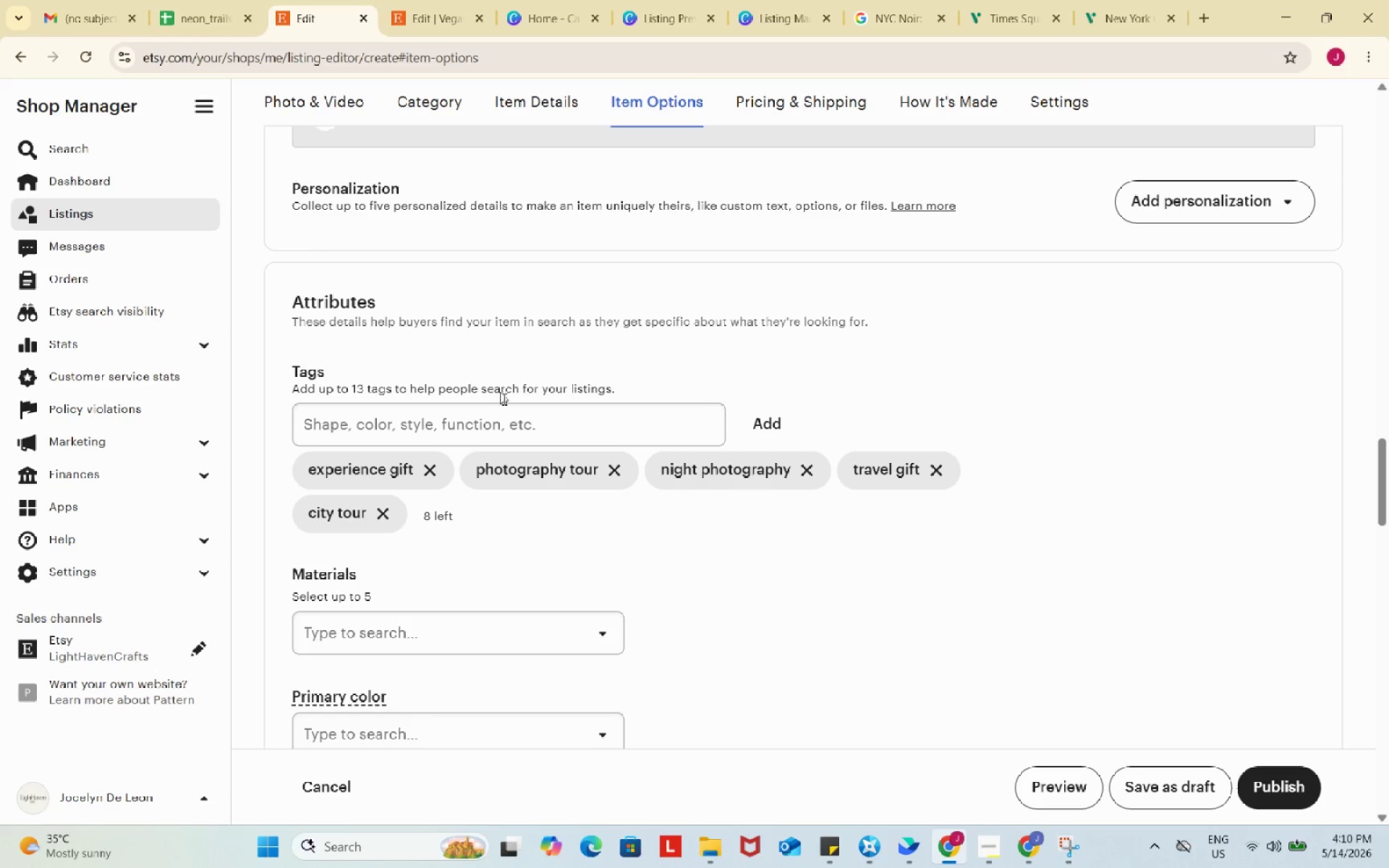 
left_click([524, 422])
 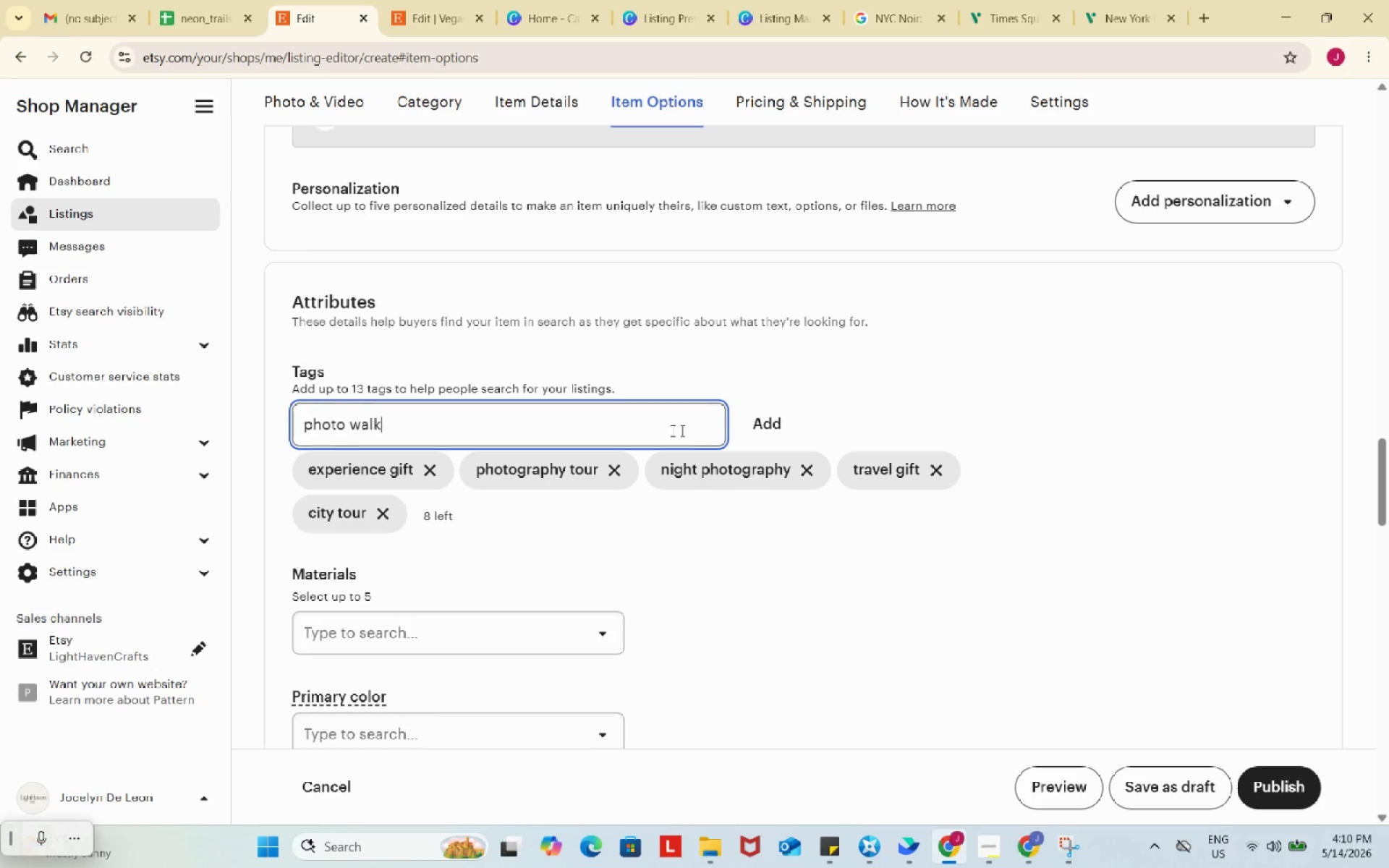 
key(Control+ControlLeft)
 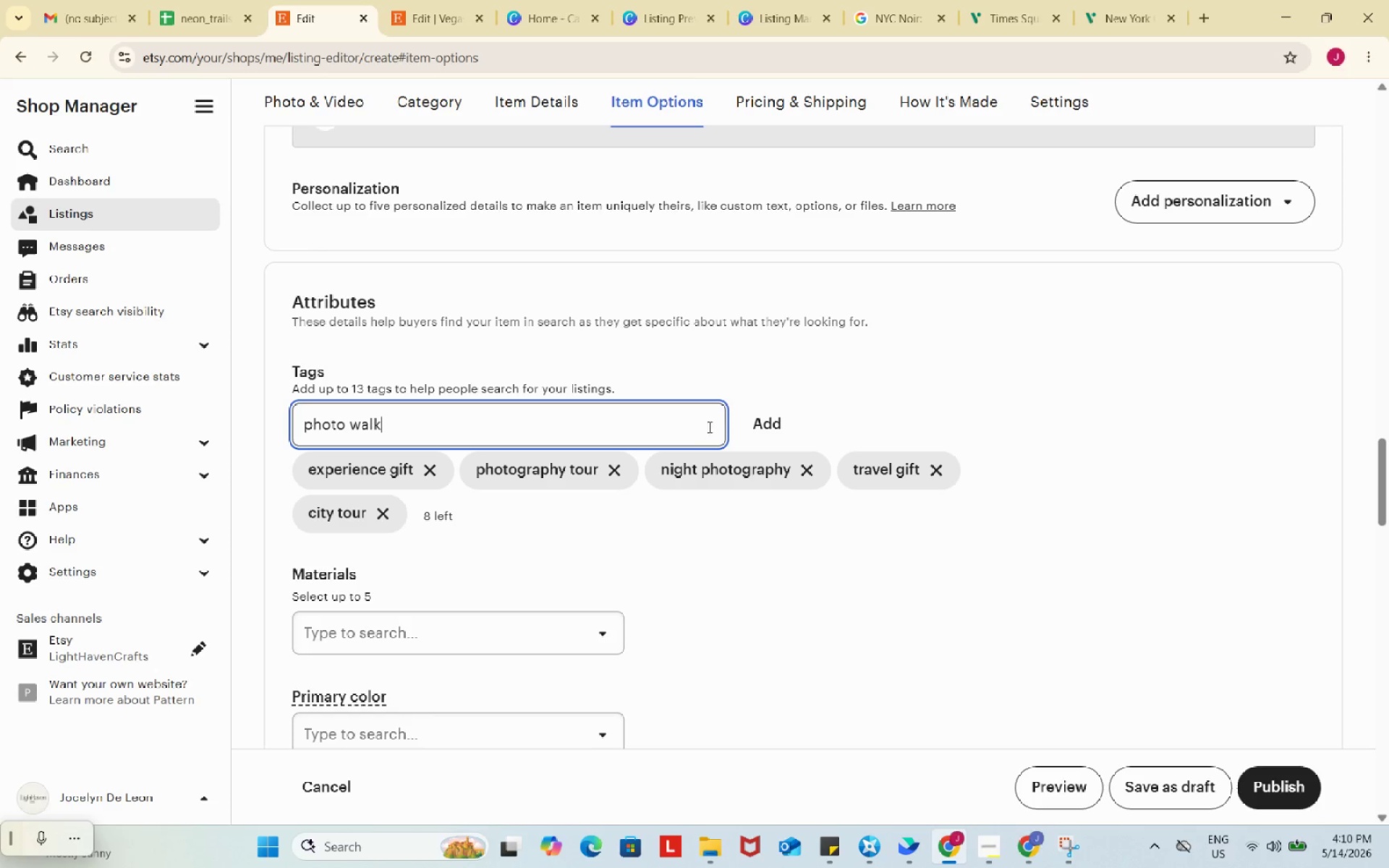 
key(Control+V)
 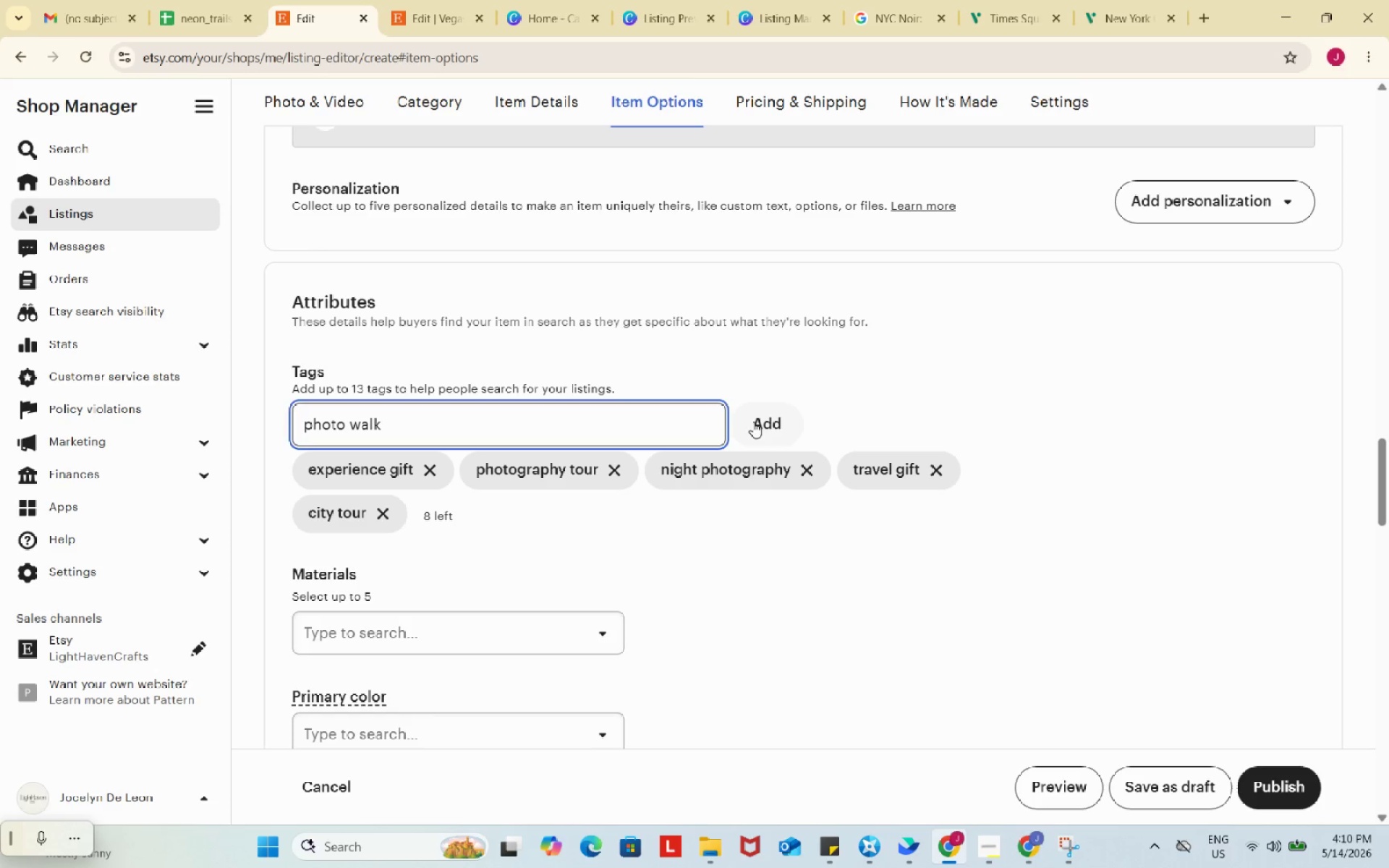 
left_click([753, 422])
 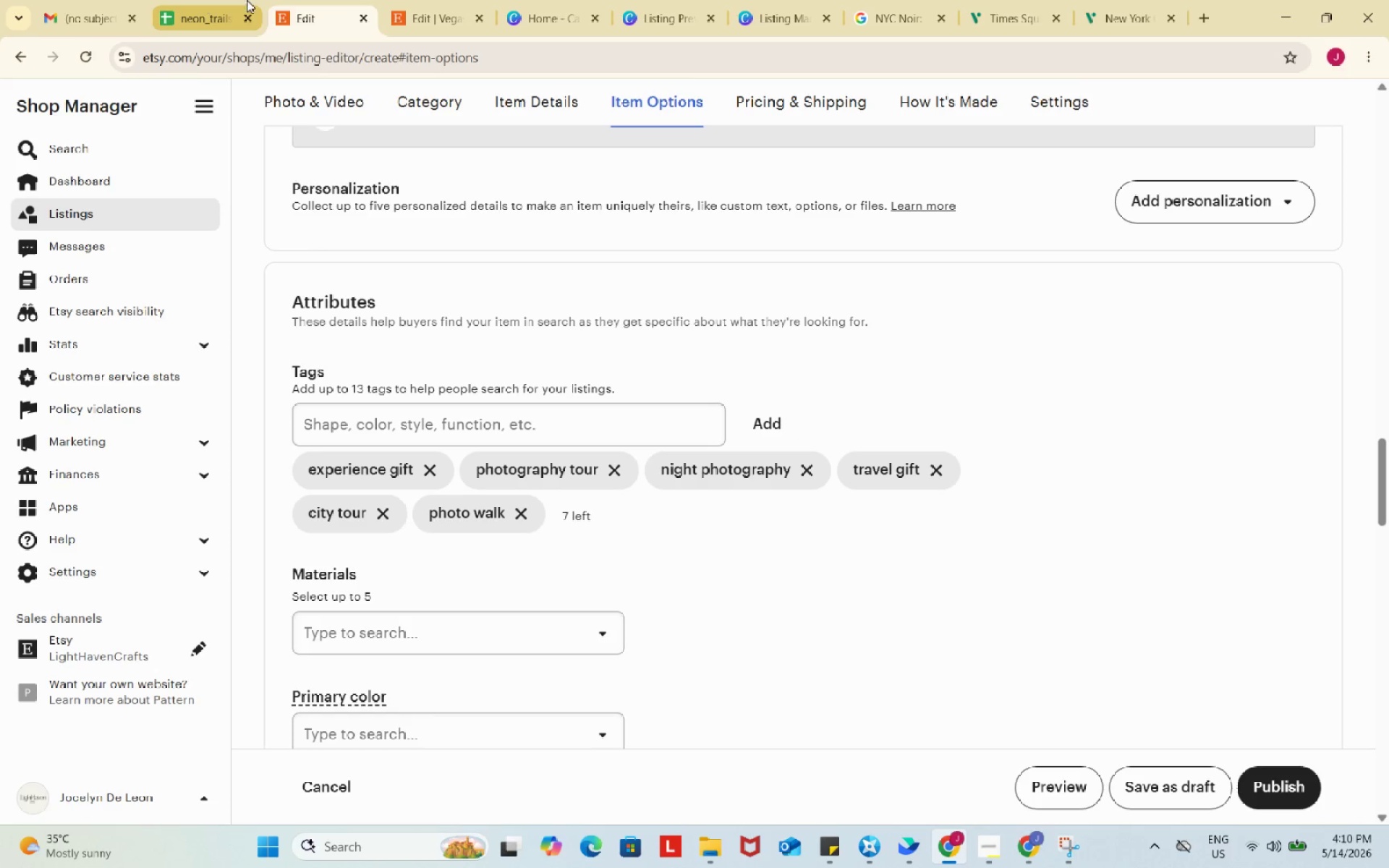 
left_click([213, 0])
 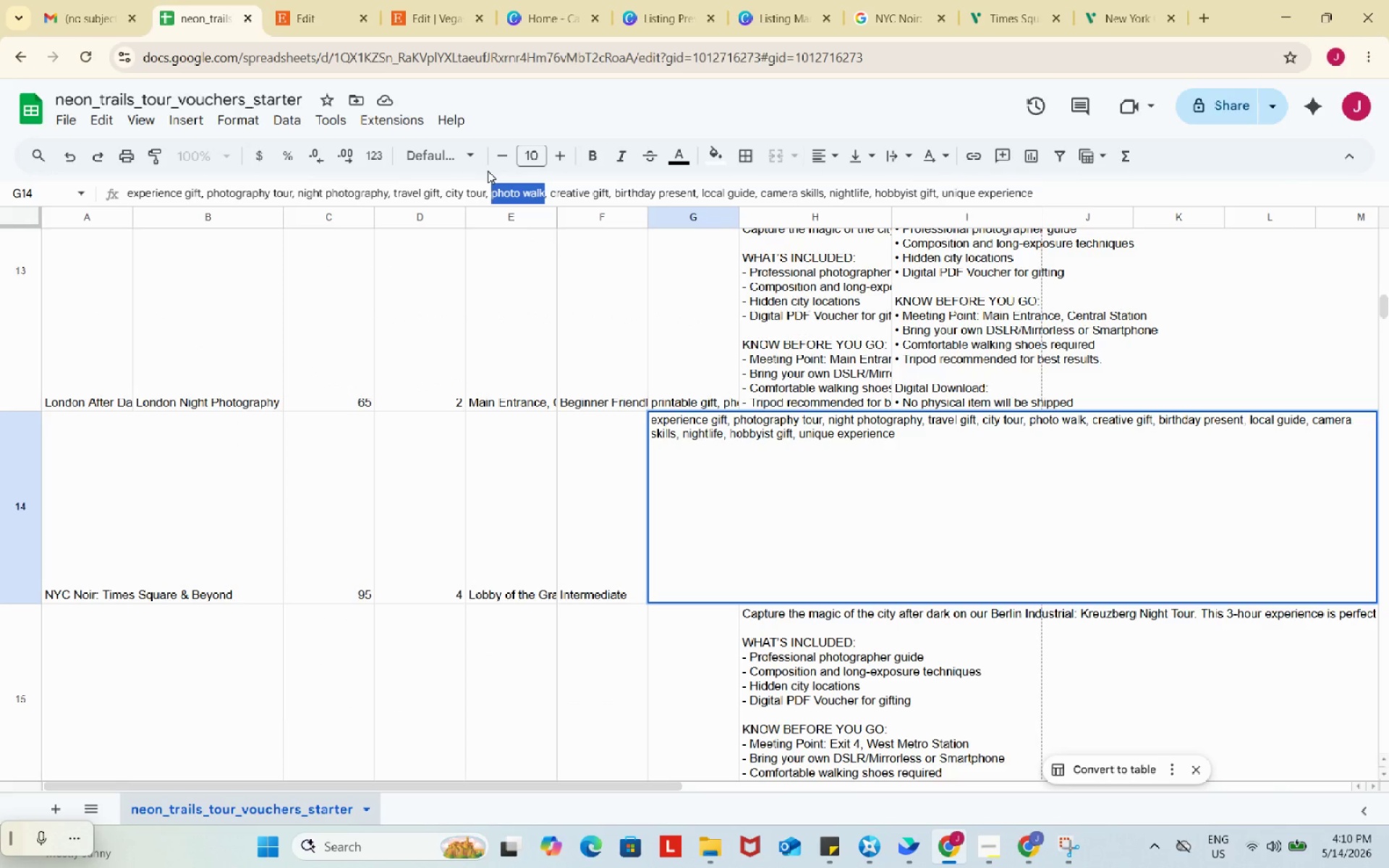 
wait(9.55)
 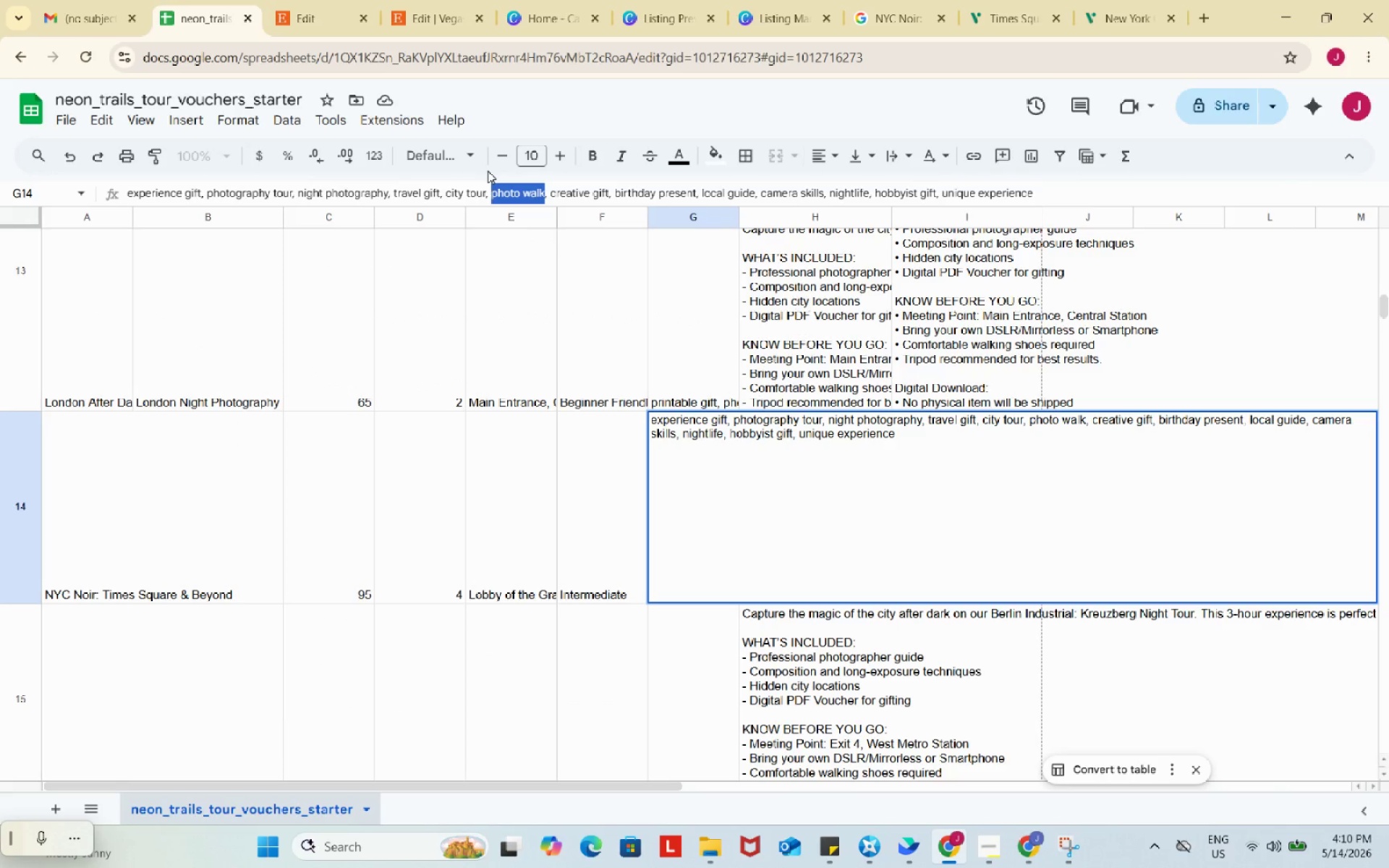 
left_click_drag(start_coordinate=[551, 192], to_coordinate=[608, 197])
 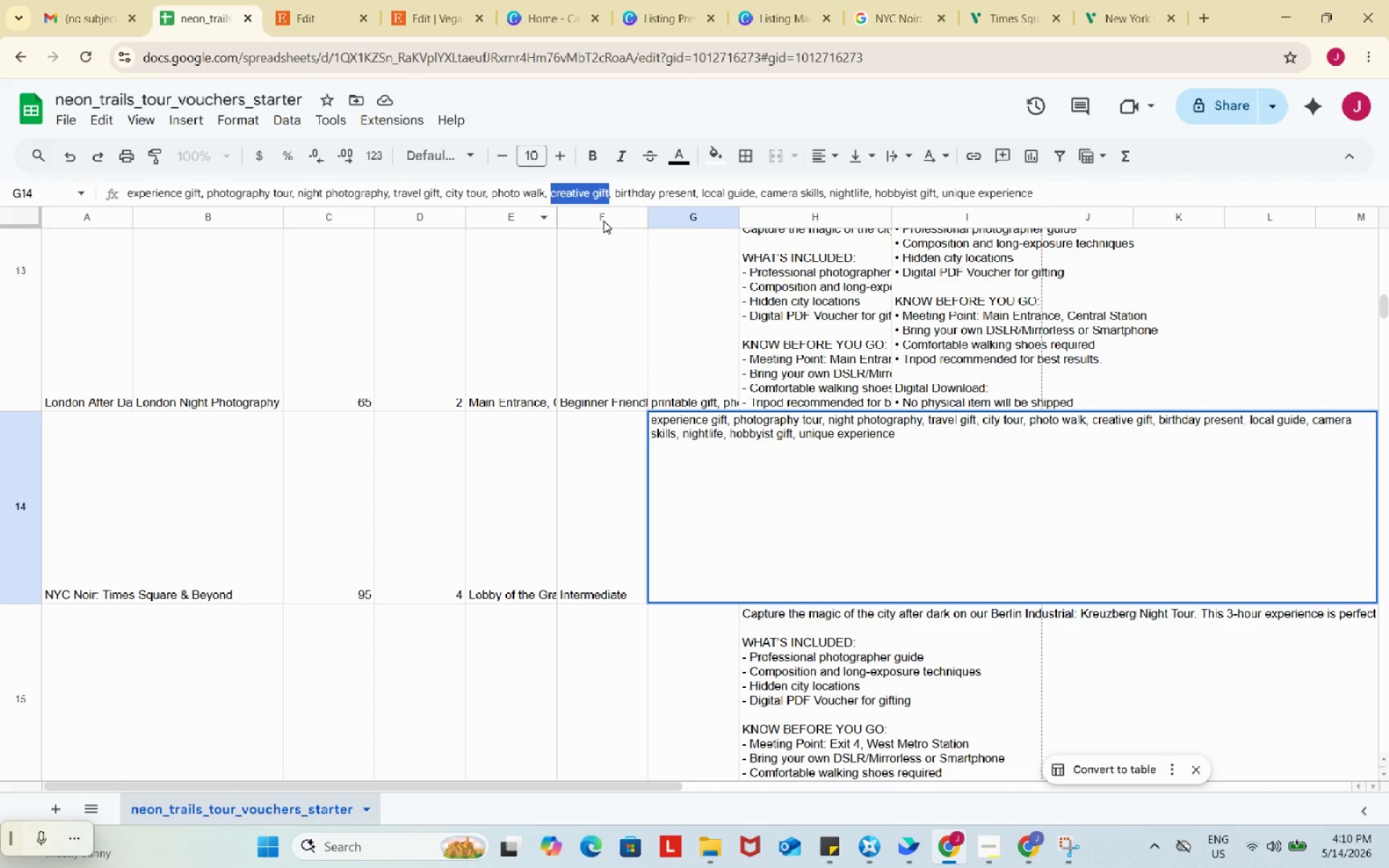 
key(Control+ControlLeft)
 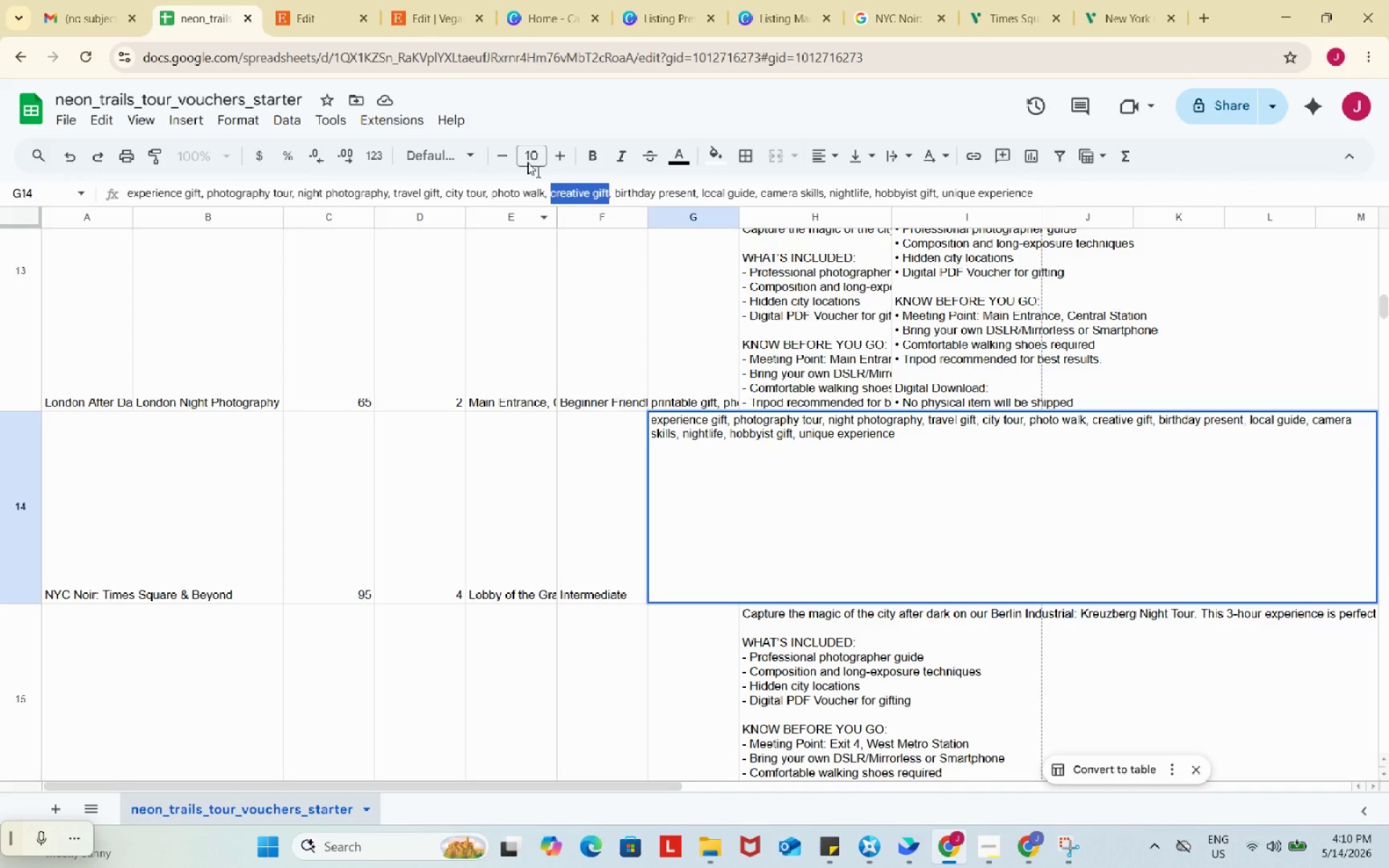 
key(Control+C)
 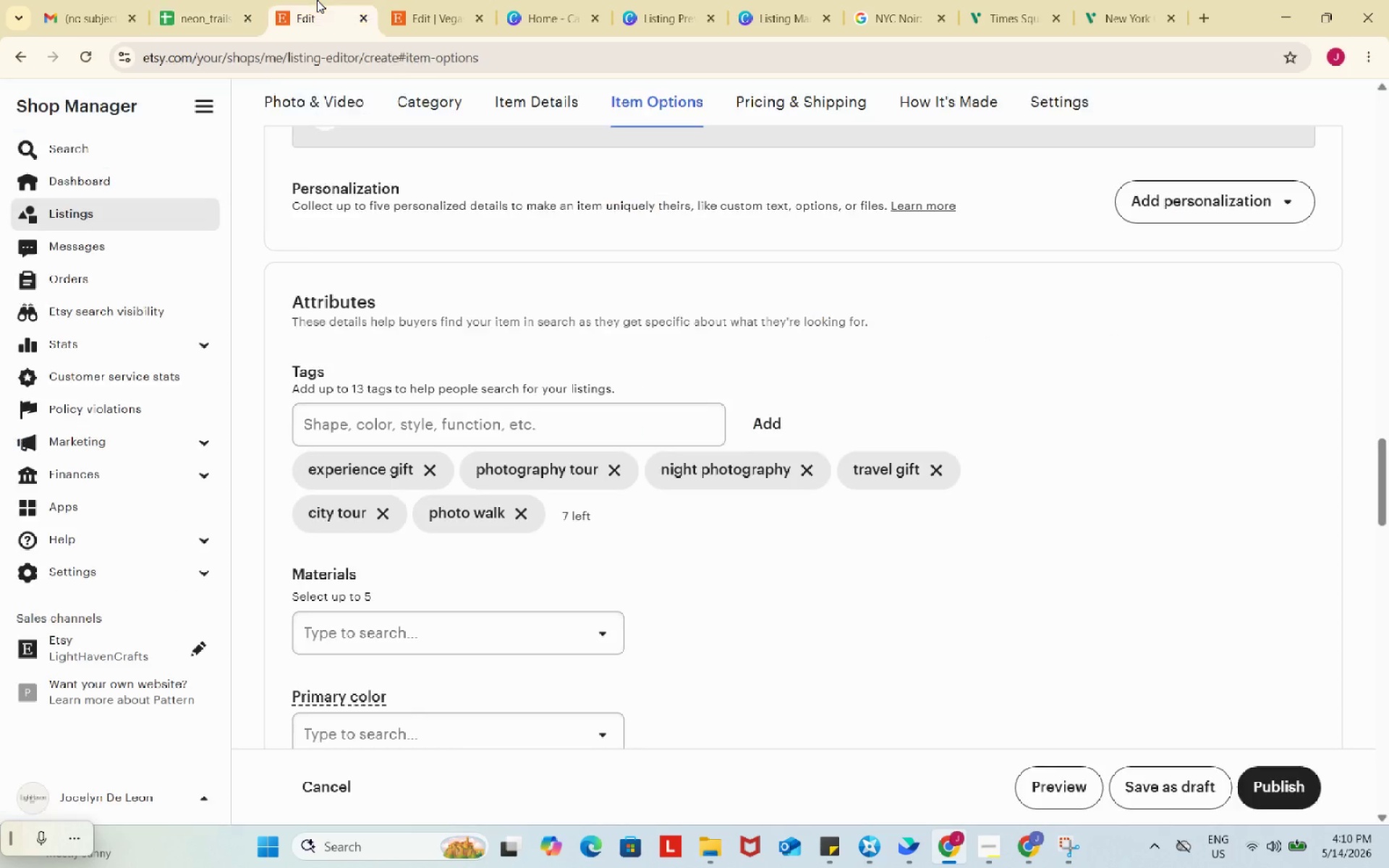 
left_click([317, 0])
 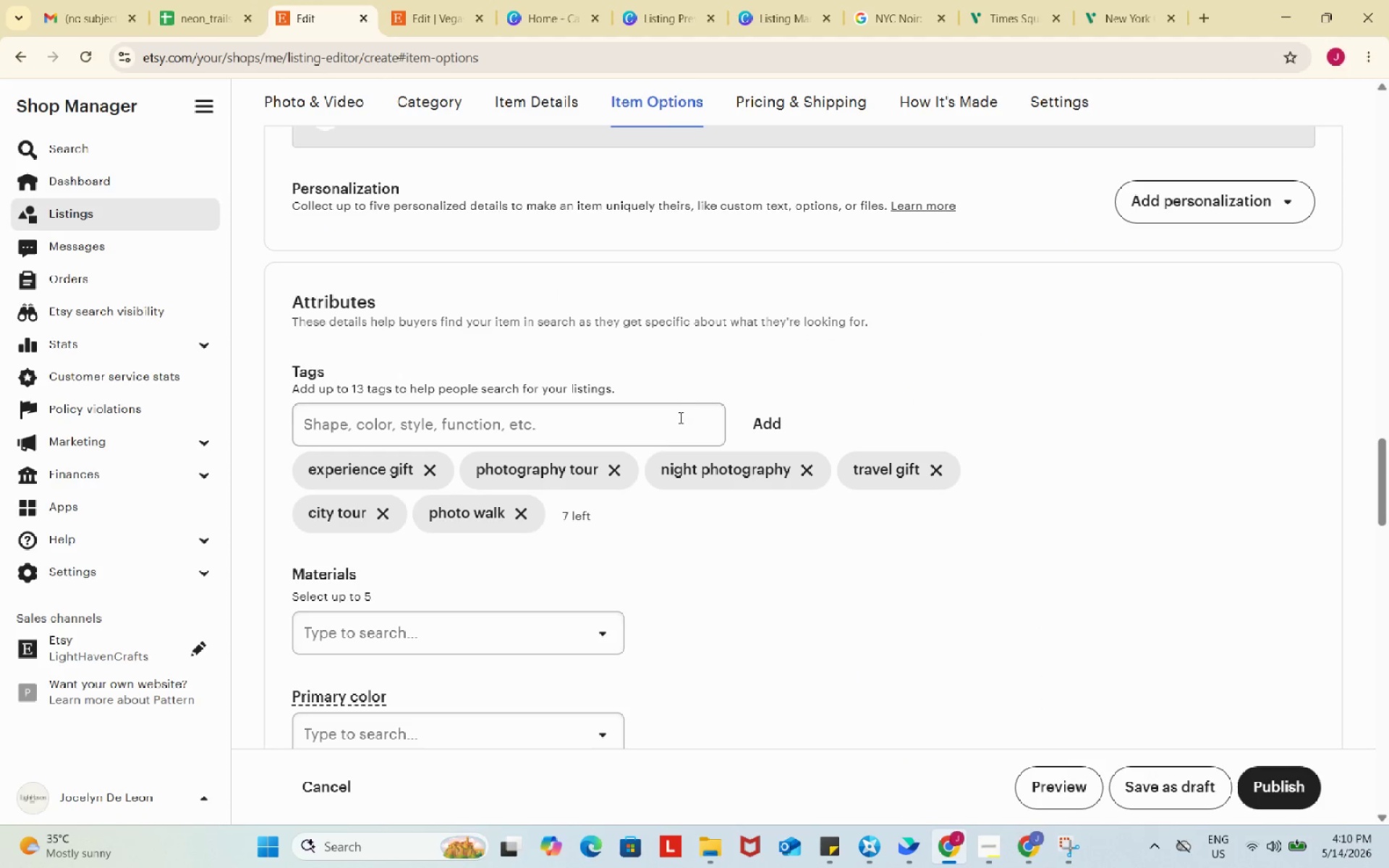 
left_click_drag(start_coordinate=[679, 416], to_coordinate=[685, 412])
 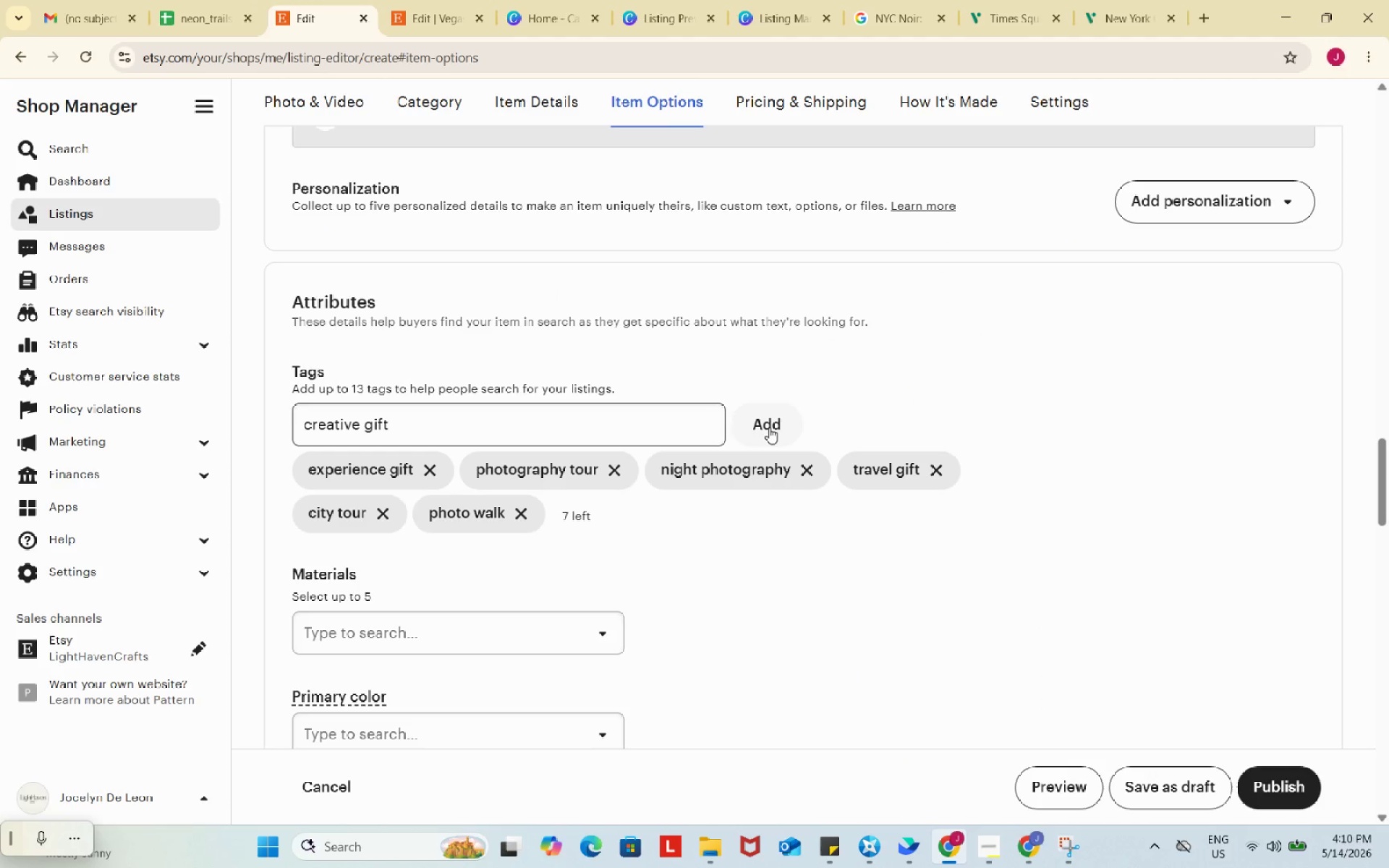 
key(Control+ControlLeft)
 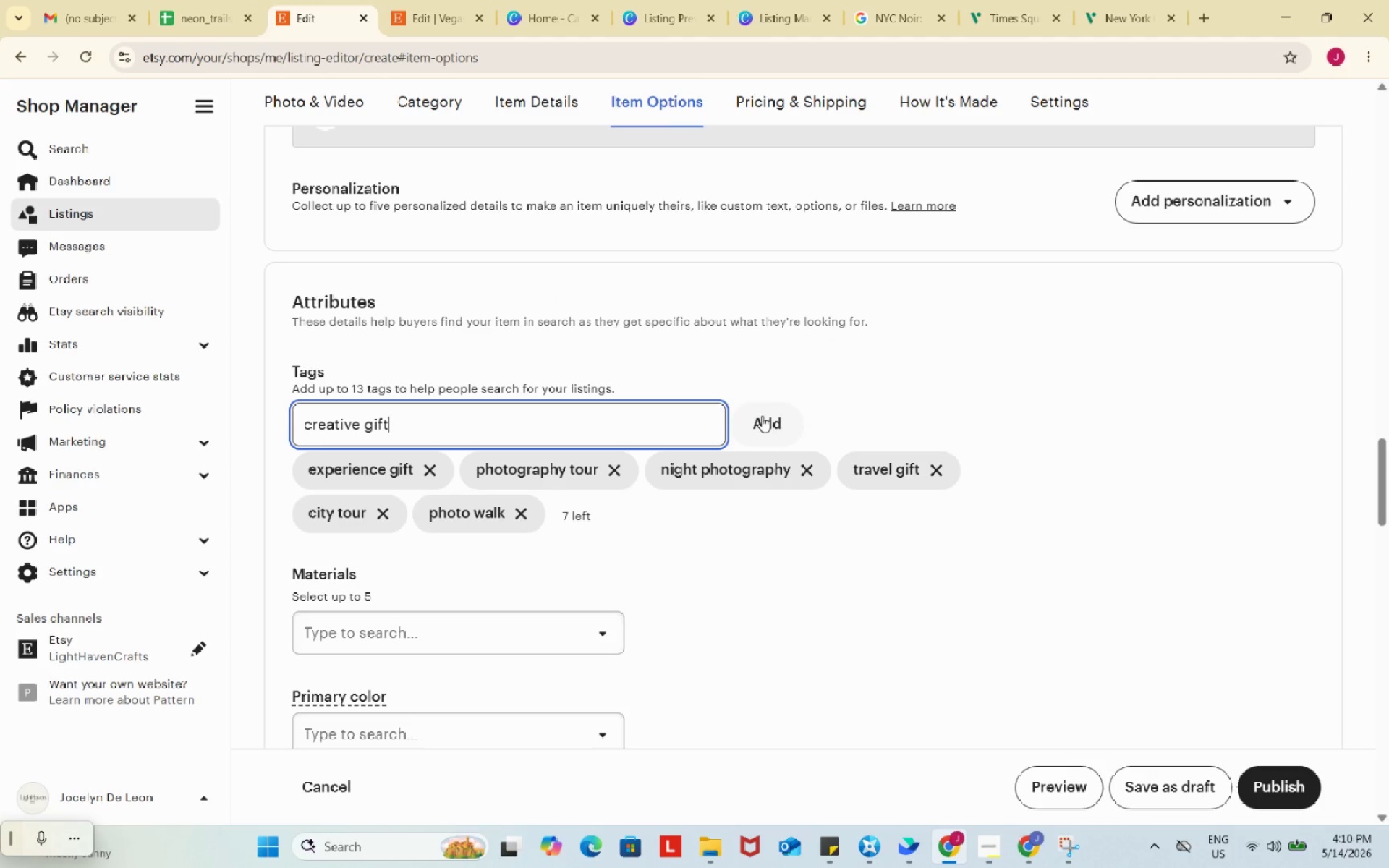 
key(Control+V)
 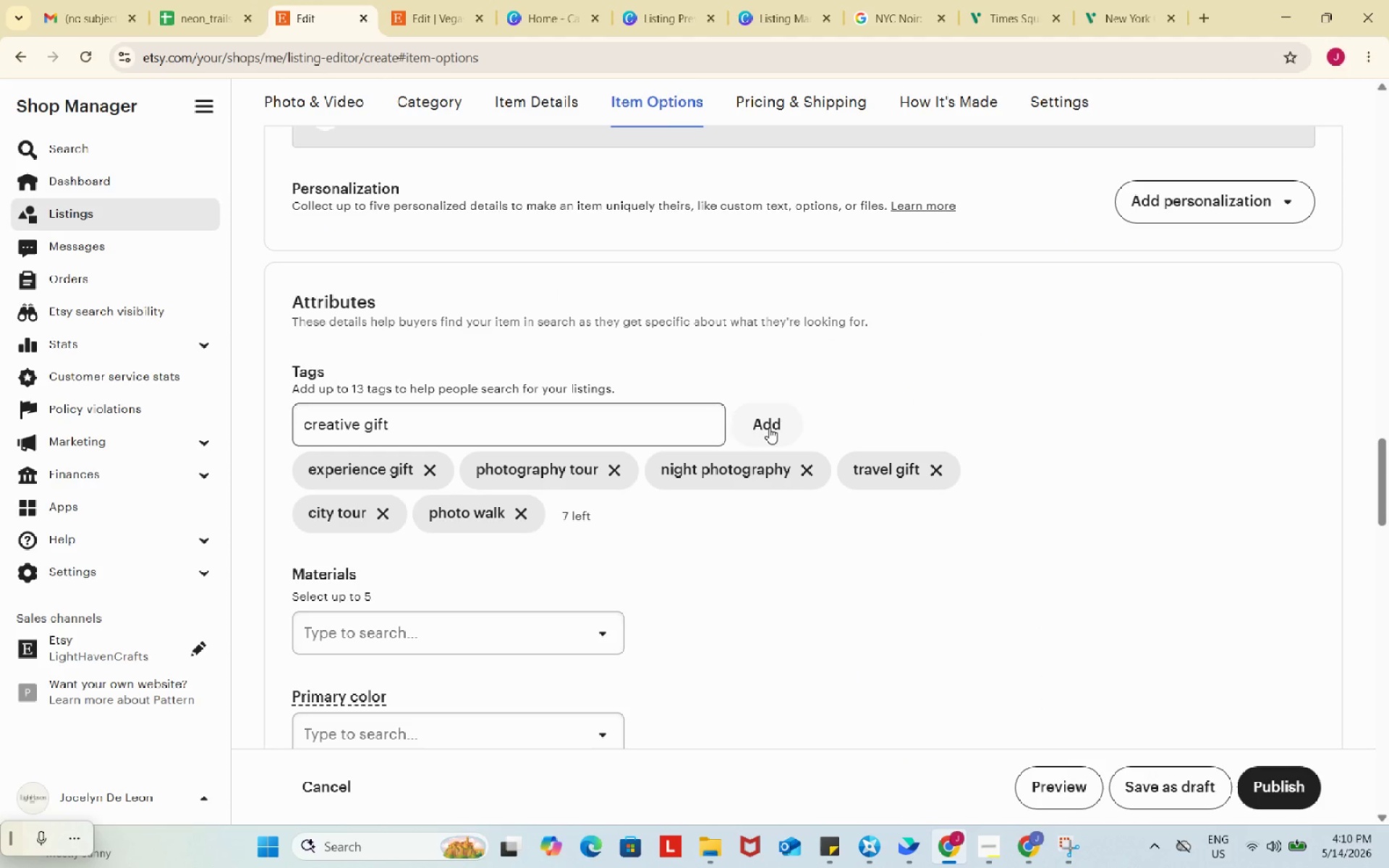 
left_click([769, 427])
 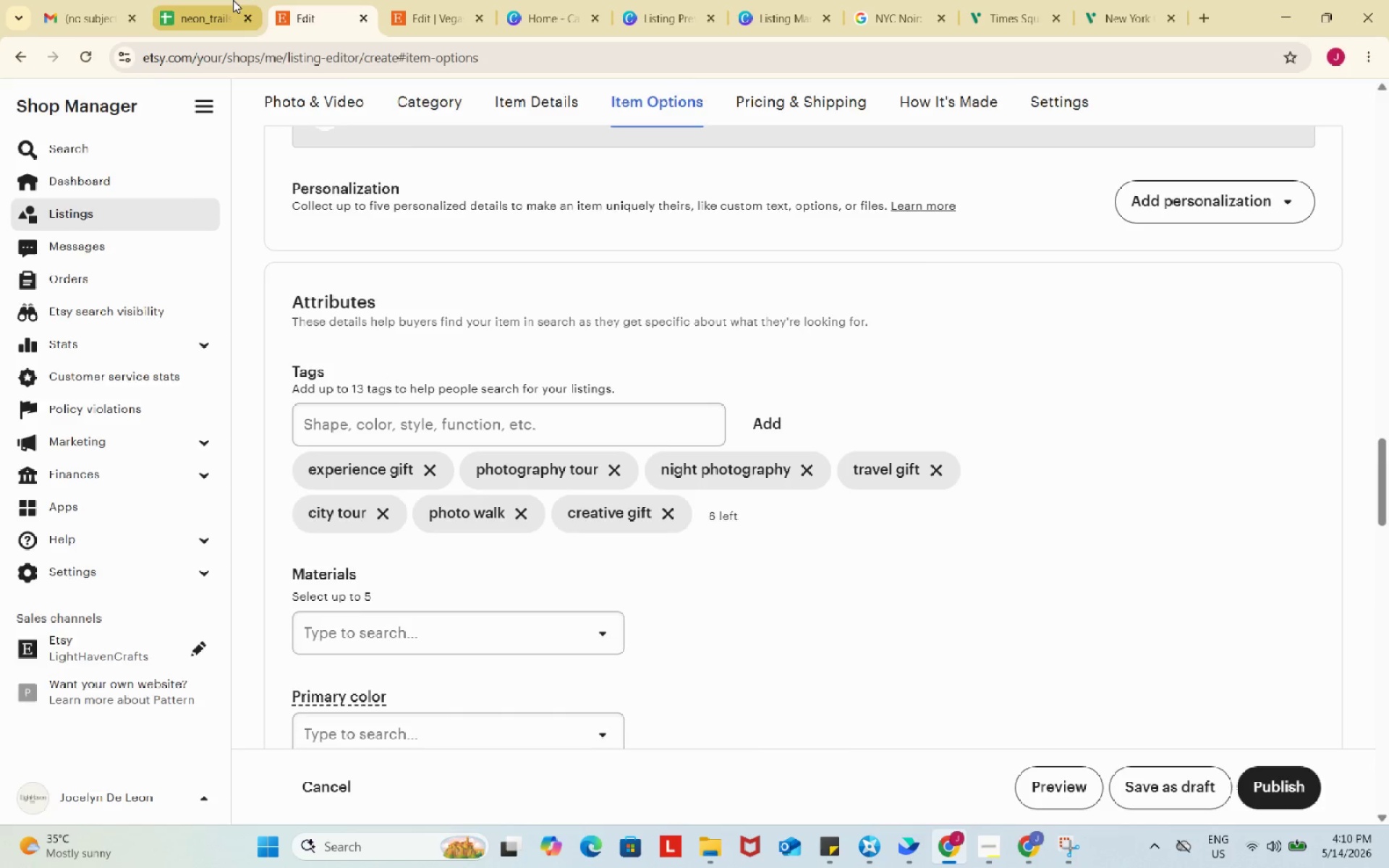 
left_click([233, 0])
 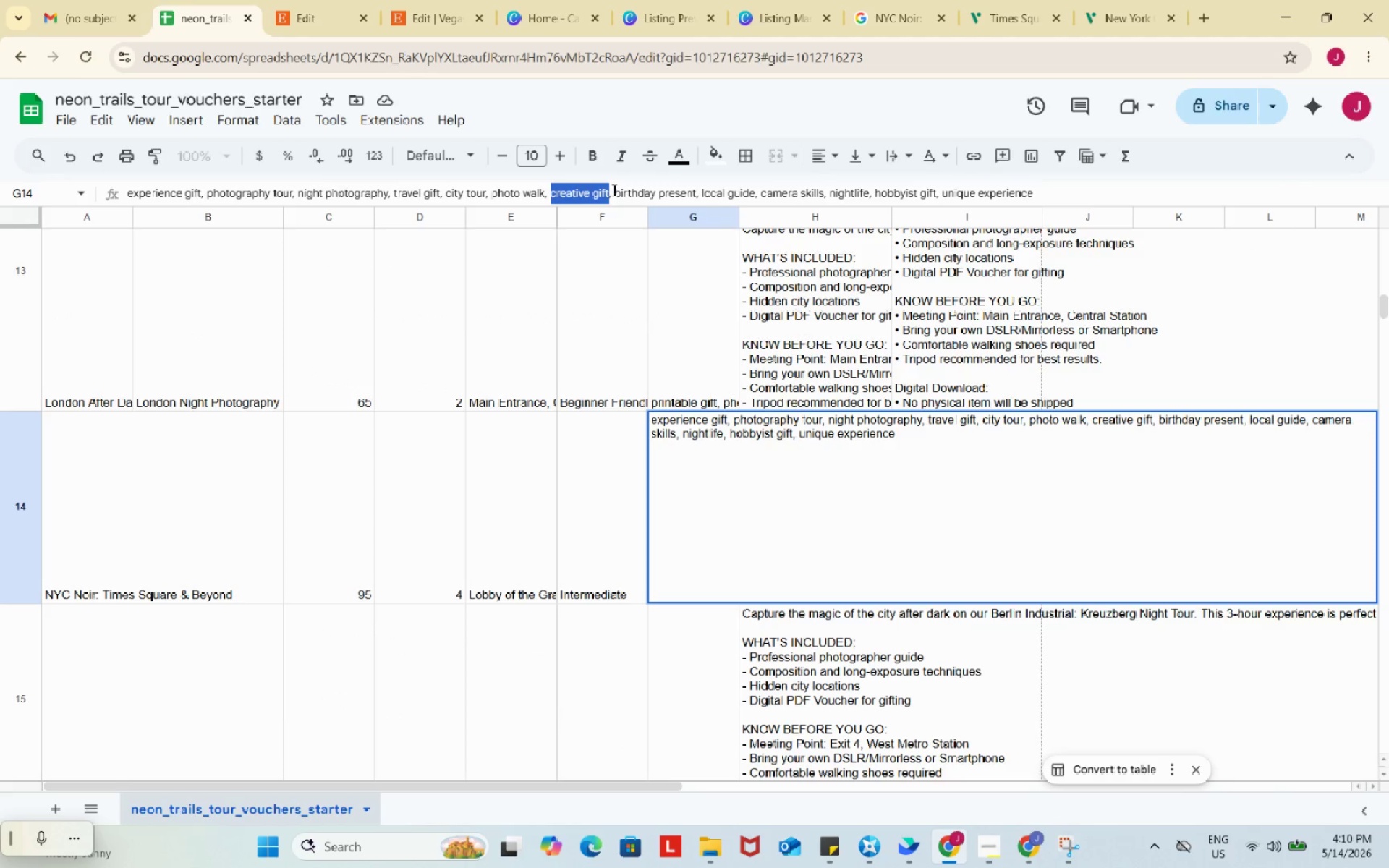 
left_click_drag(start_coordinate=[615, 189], to_coordinate=[695, 195])
 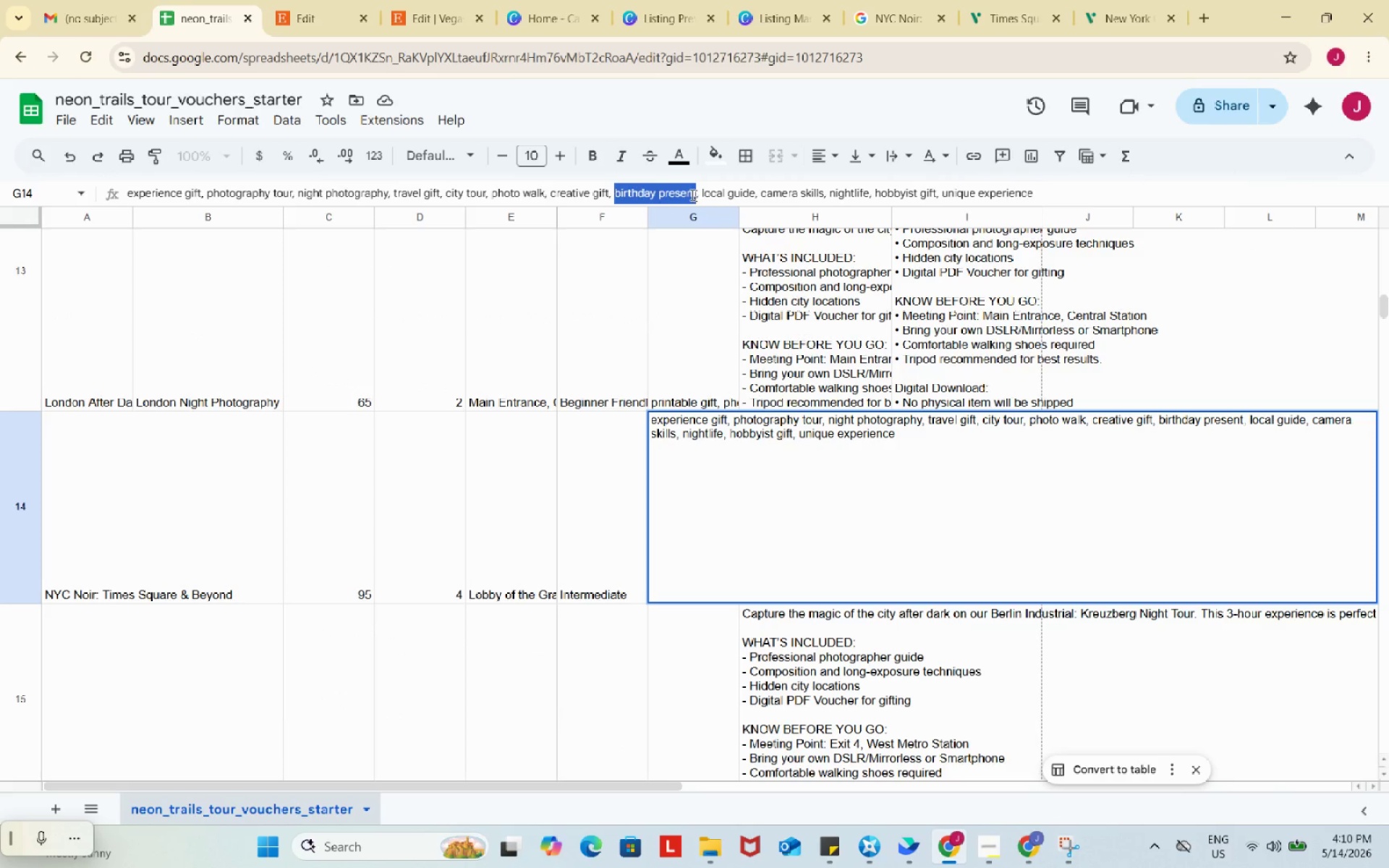 
key(Control+ControlLeft)
 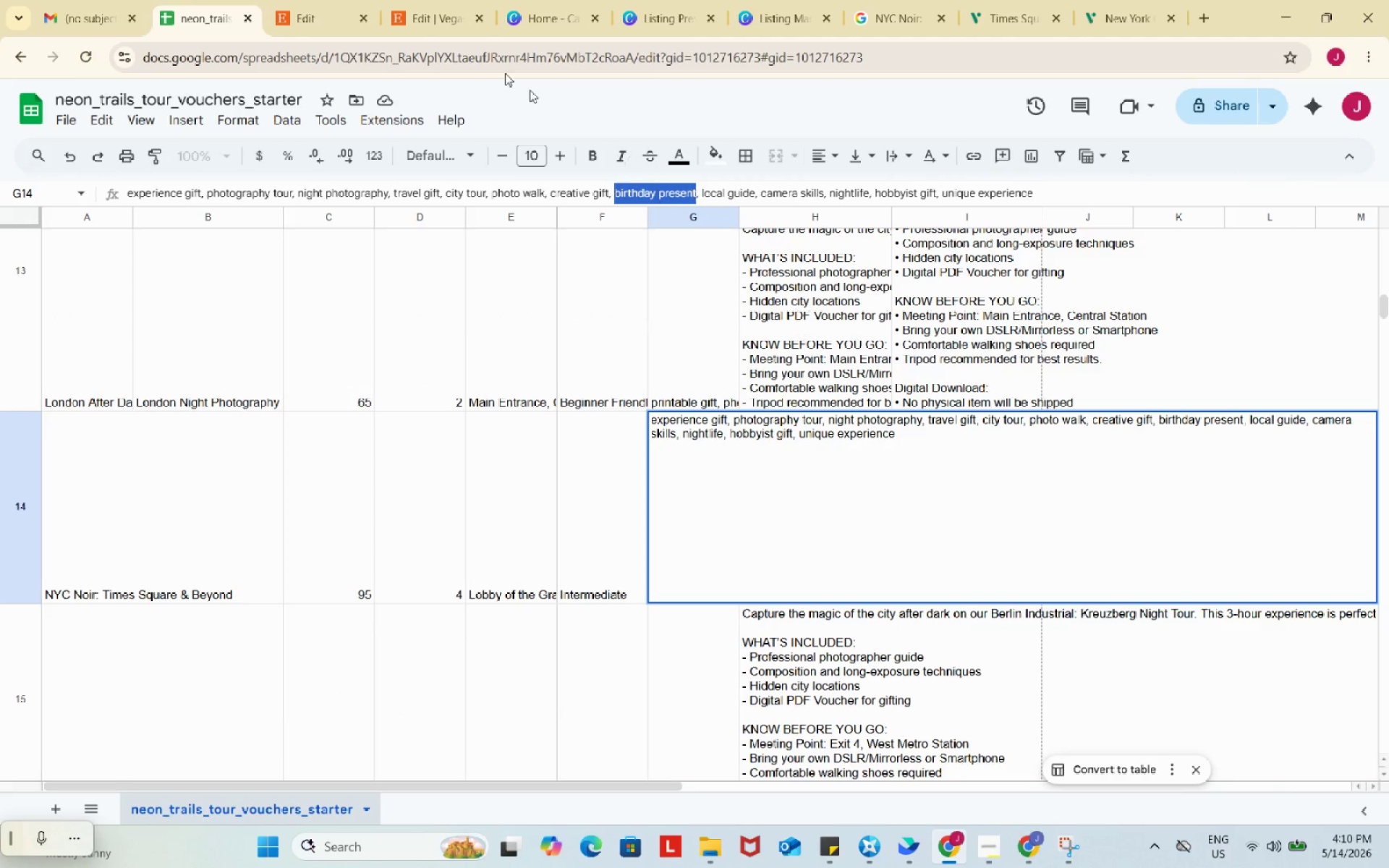 
key(Control+C)
 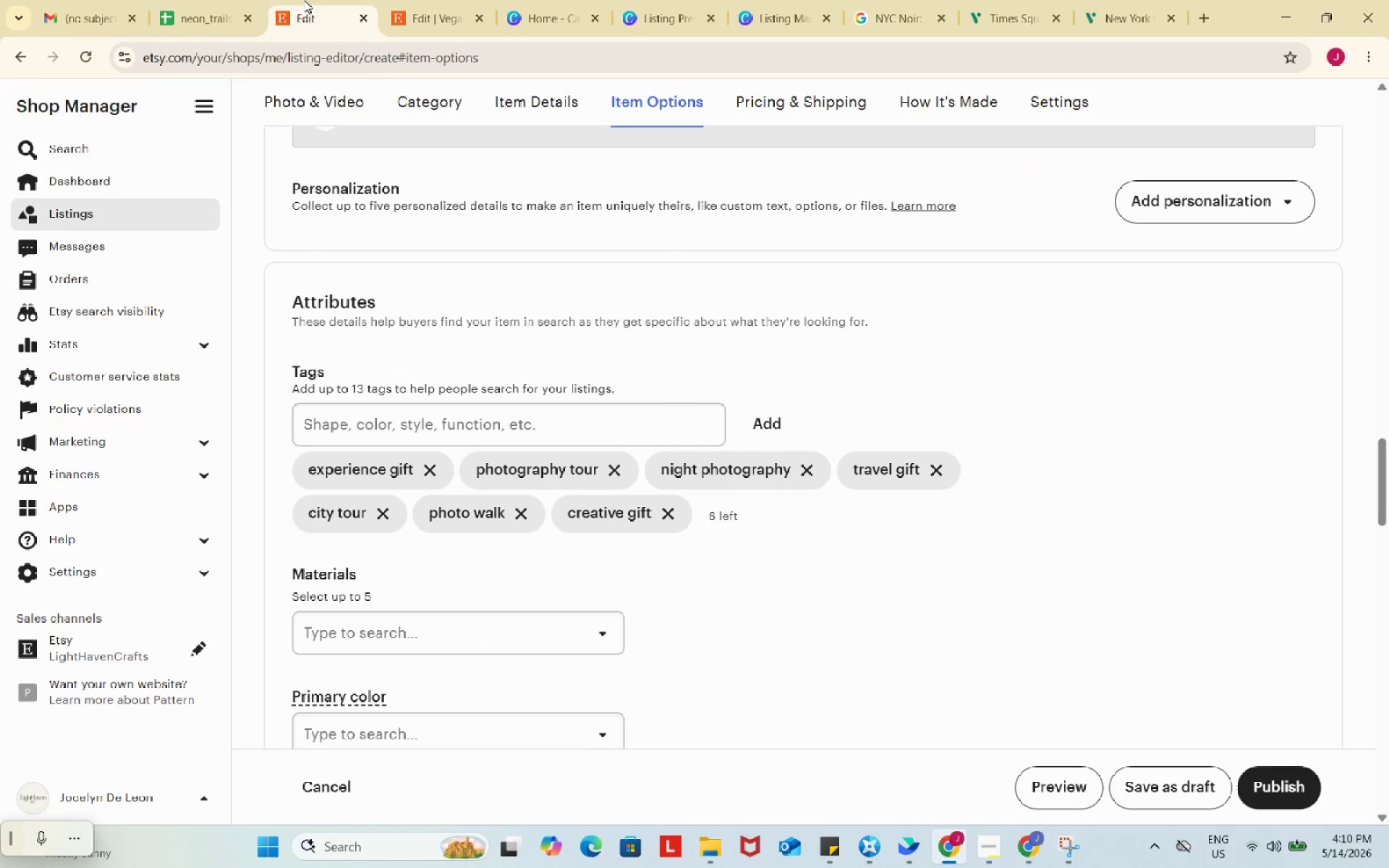 
left_click([304, 0])
 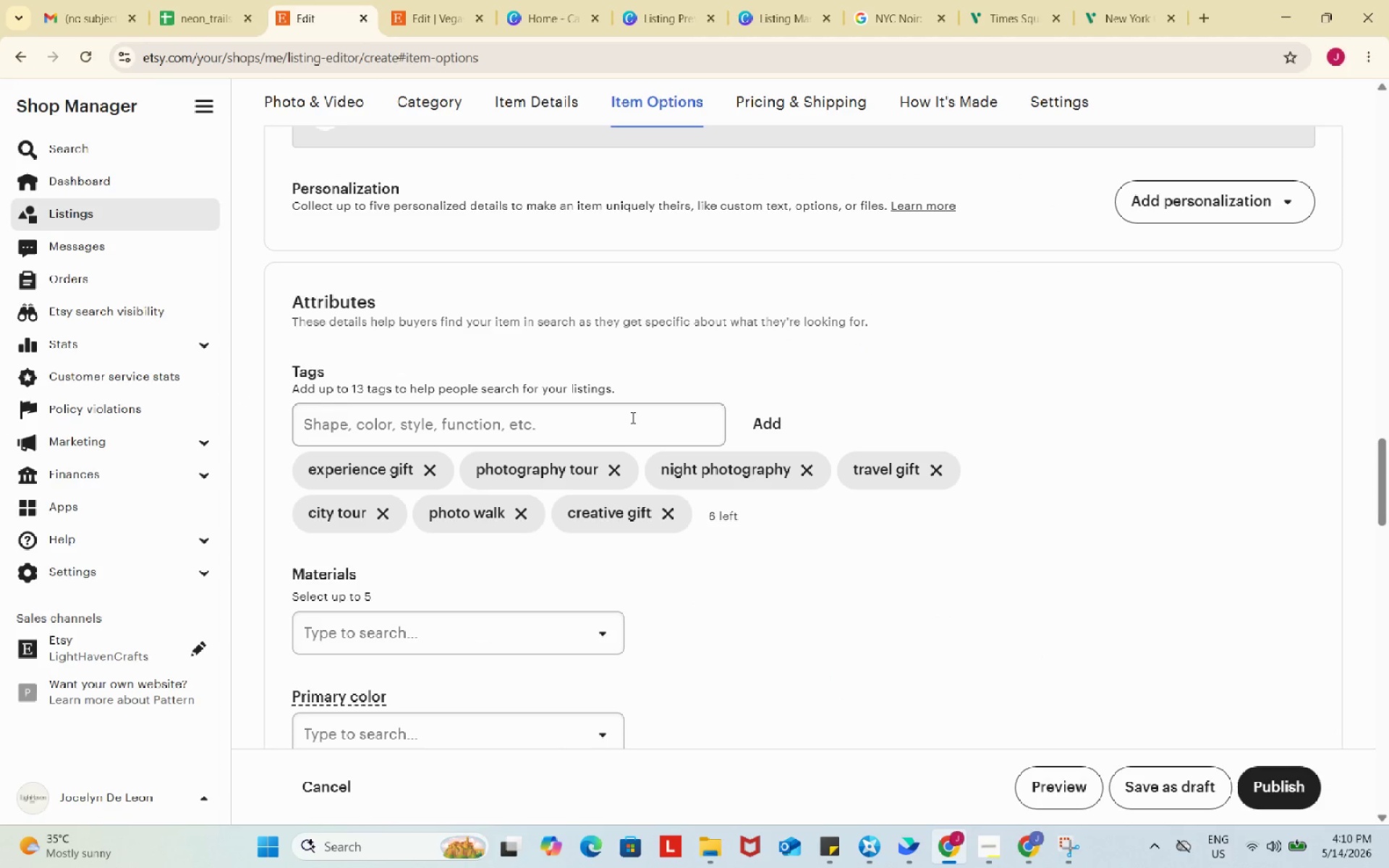 
left_click([632, 417])
 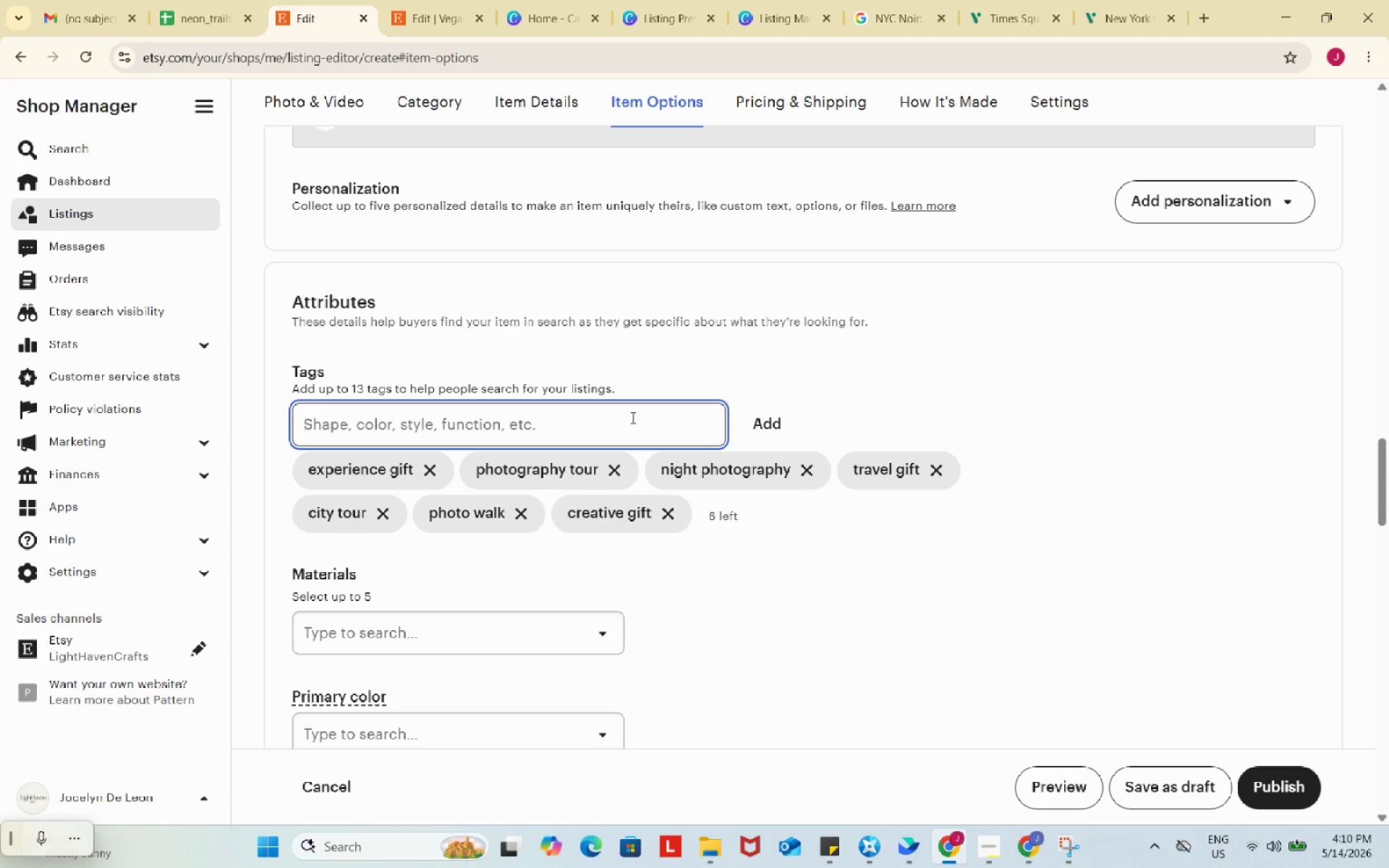 
key(Control+ControlLeft)
 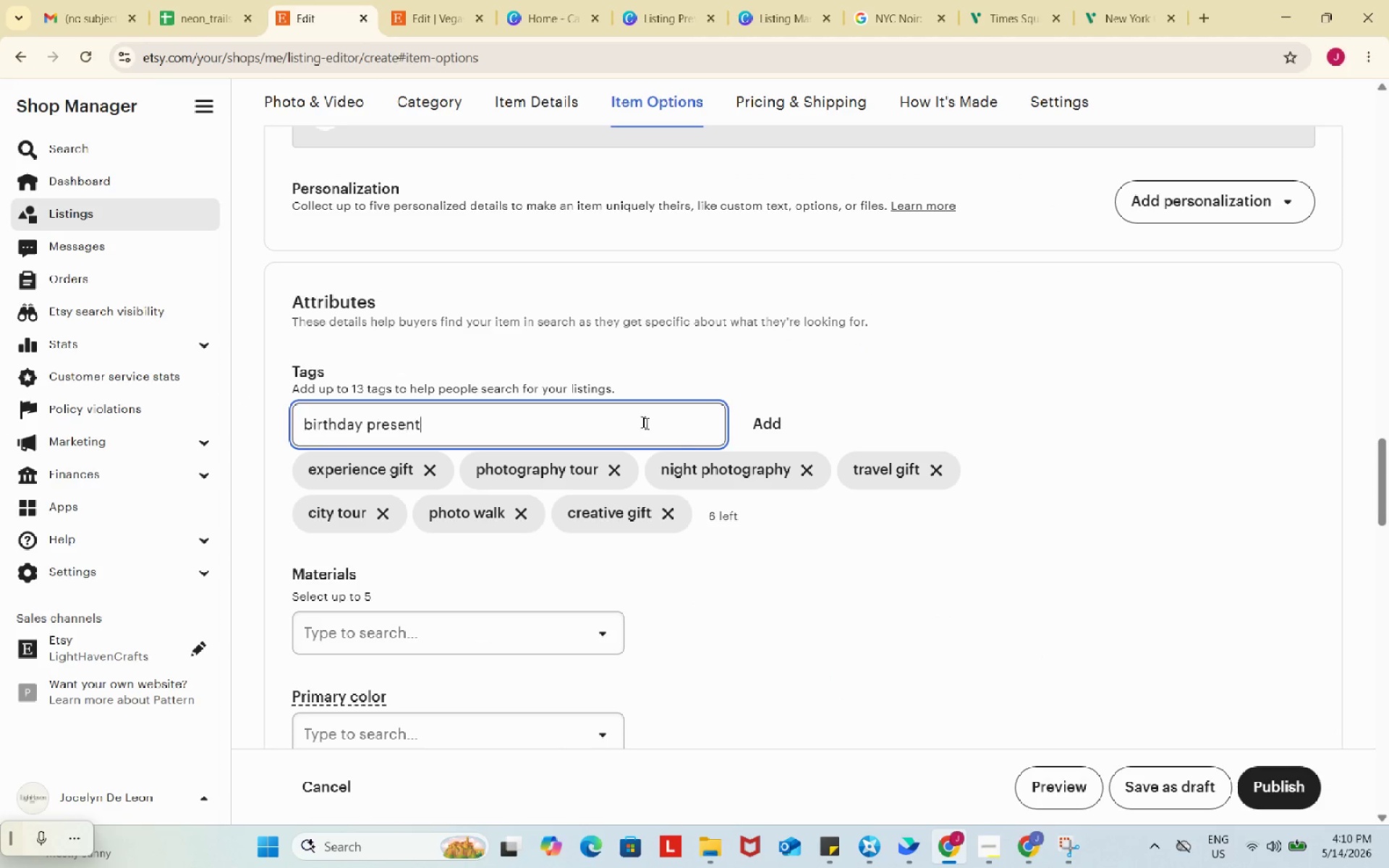 
key(Control+V)
 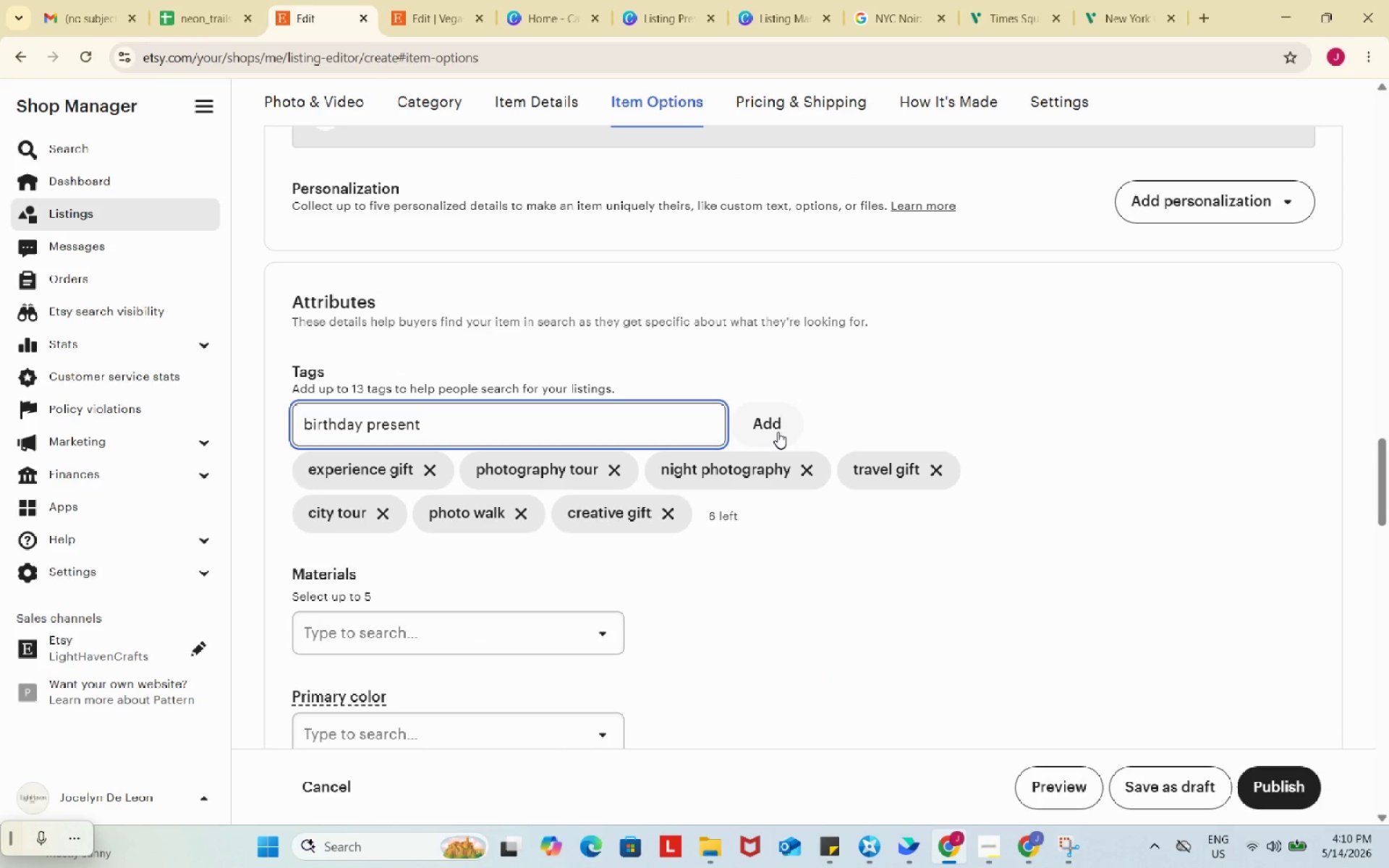 
left_click([778, 431])
 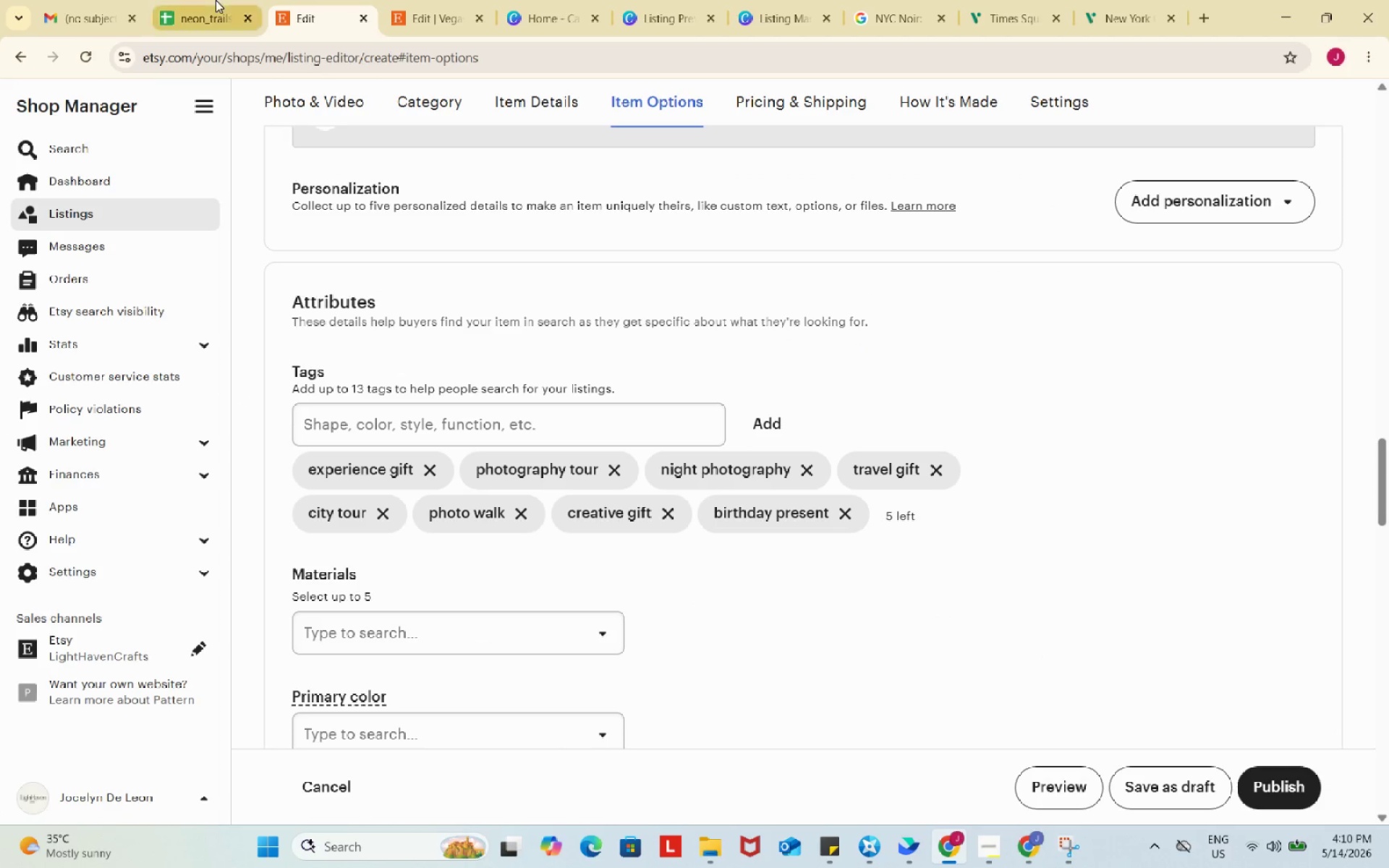 
left_click([216, 0])
 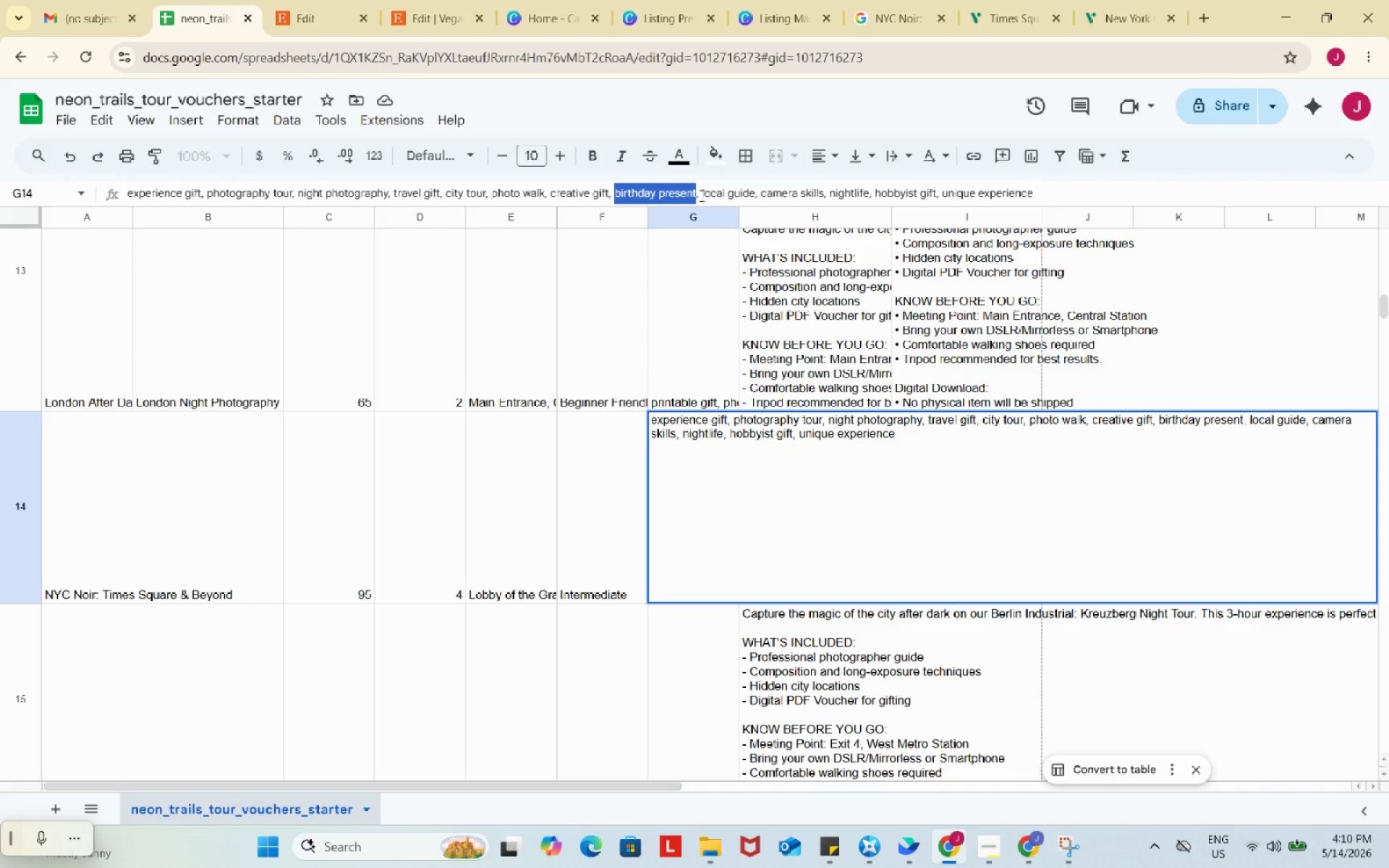 
wait(10.83)
 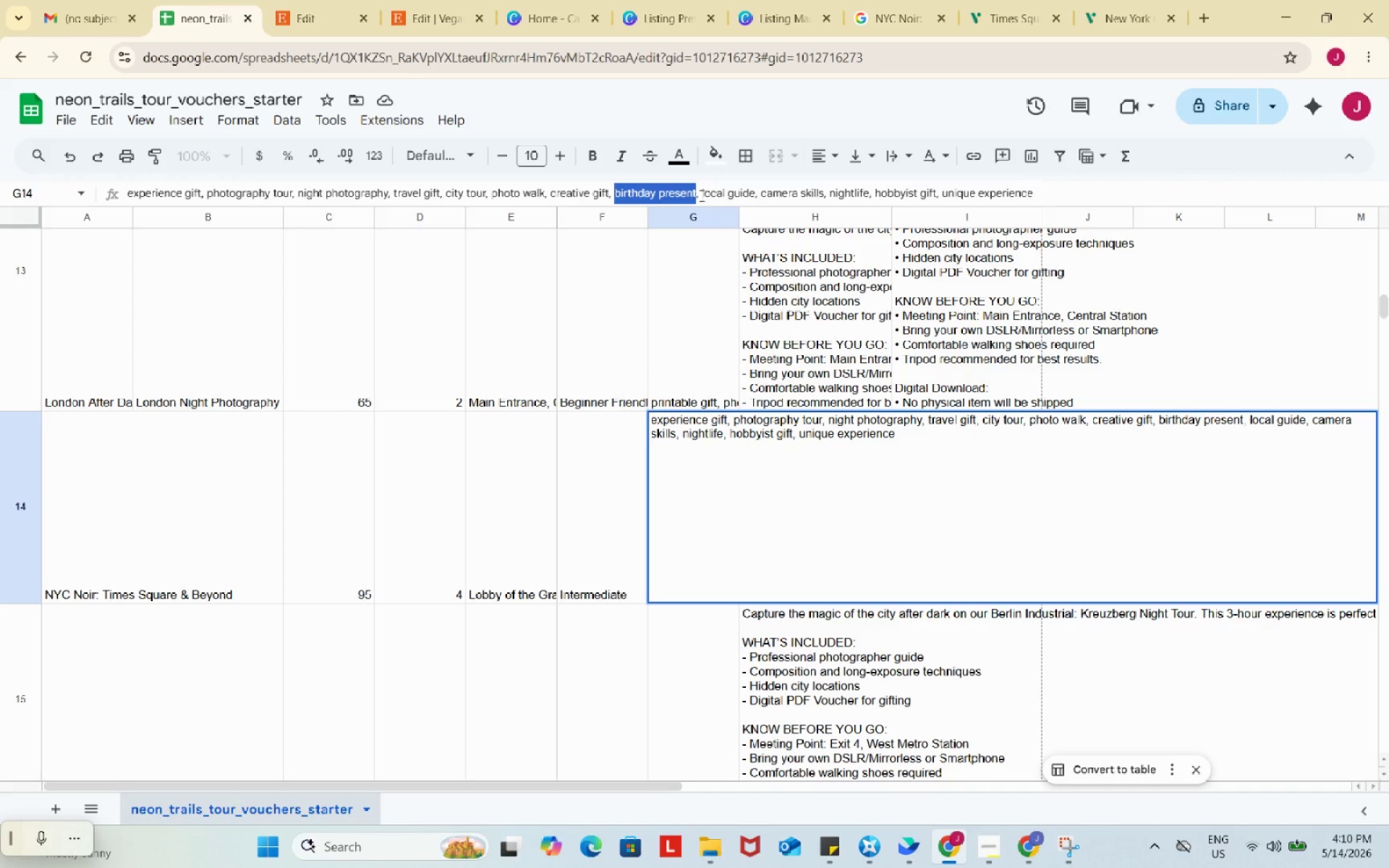 
left_click([517, 416])
 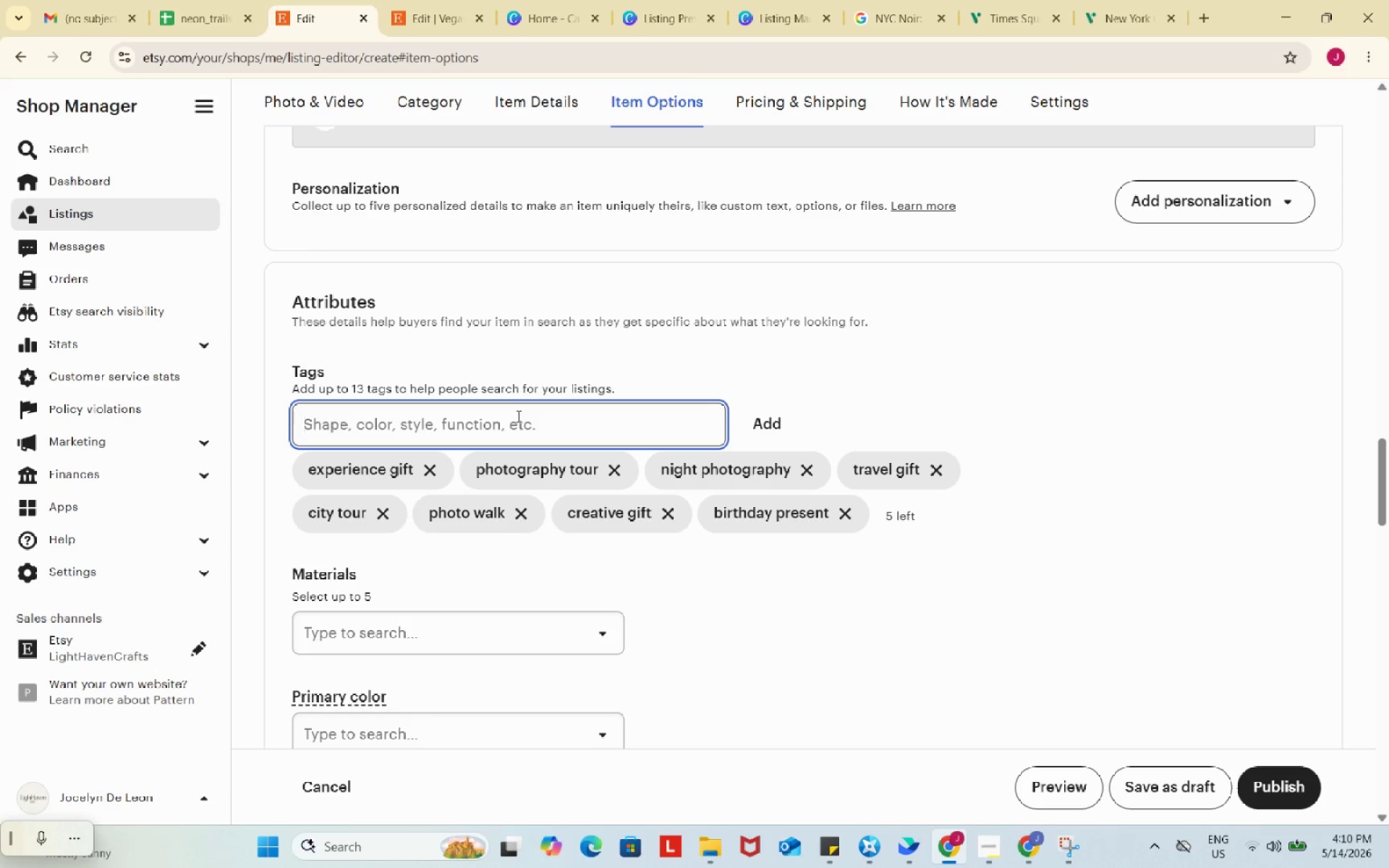 
type(nyc photography)
 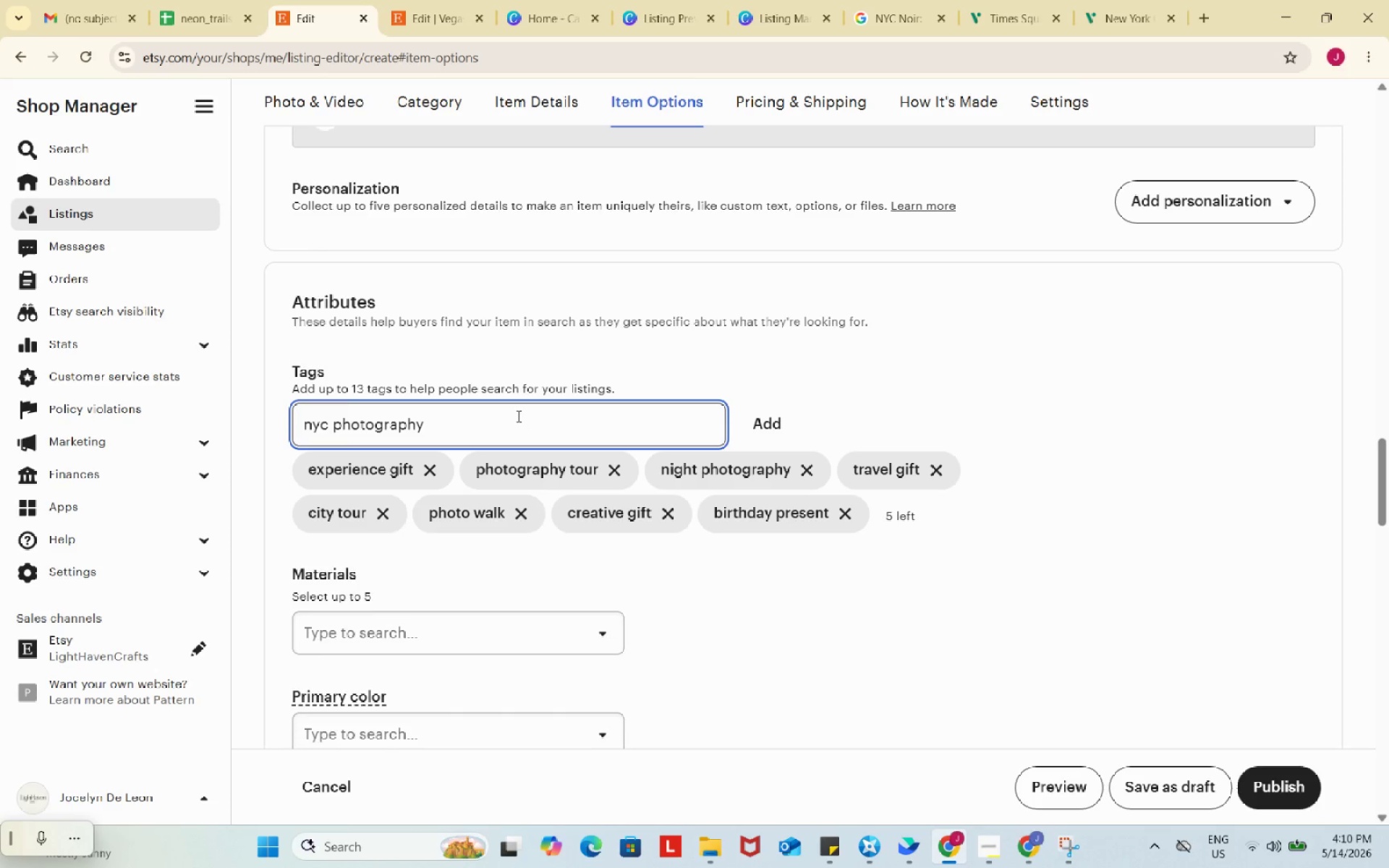 
key(Enter)
 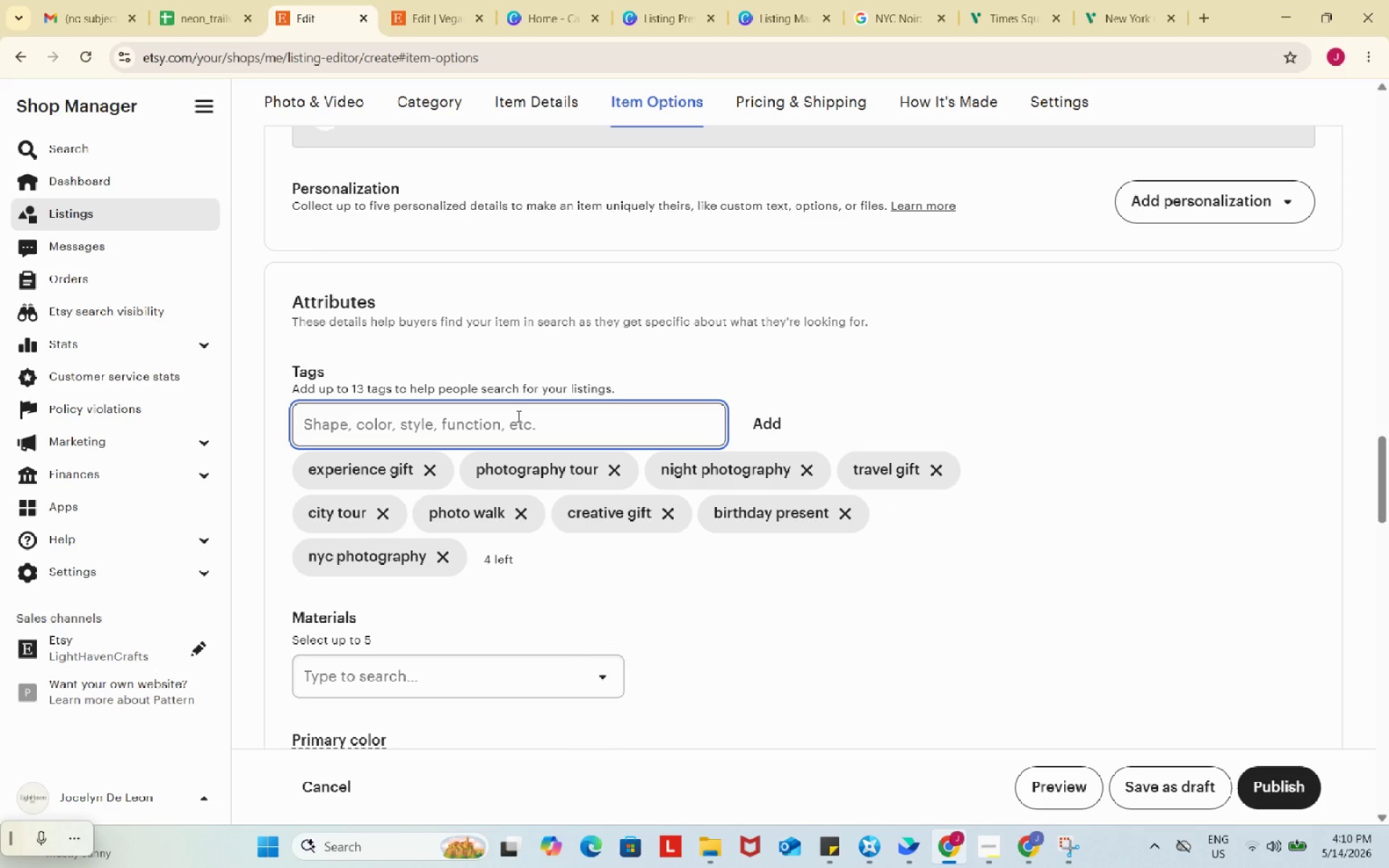 
type(times square tour)
 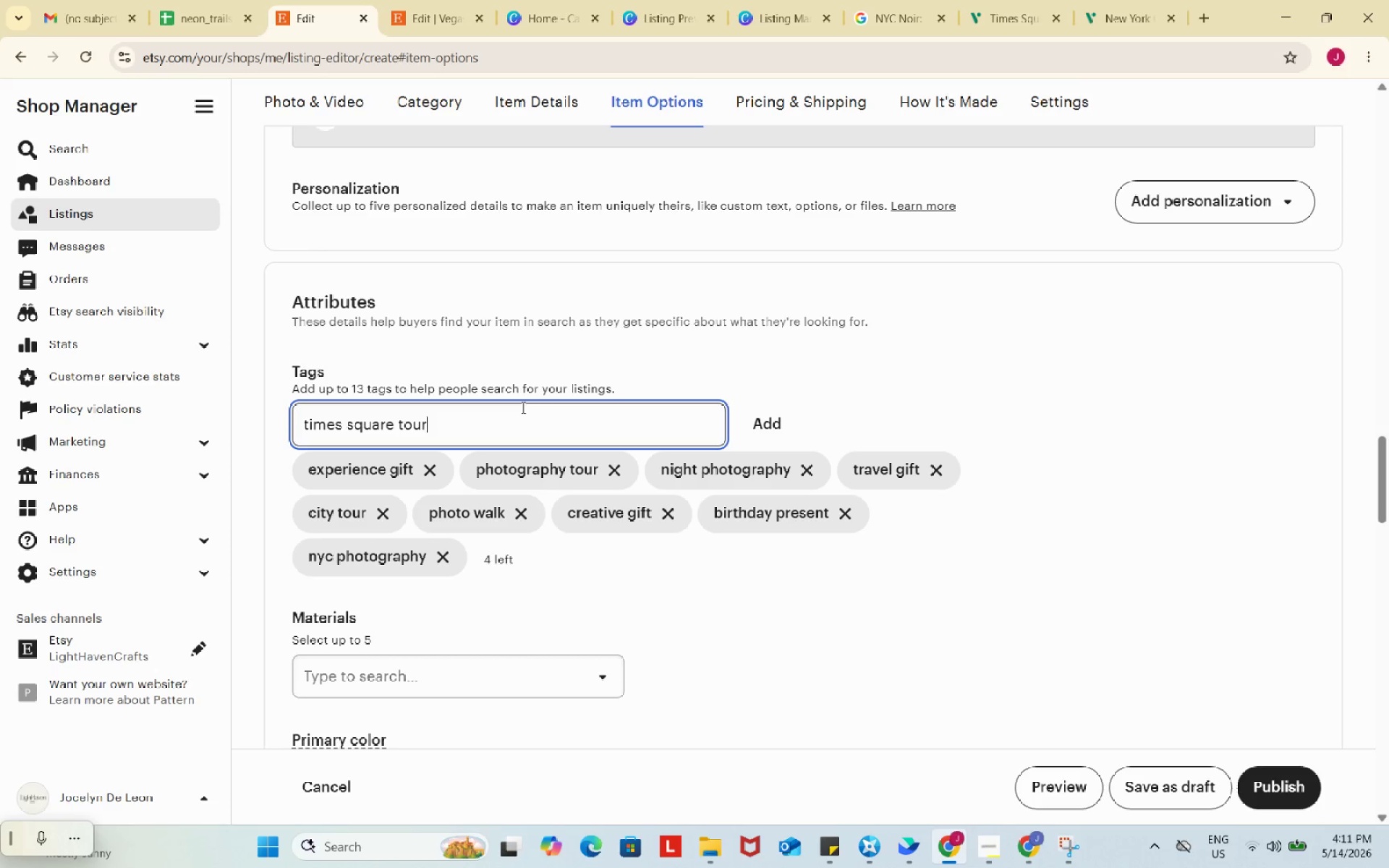 
key(Enter)
 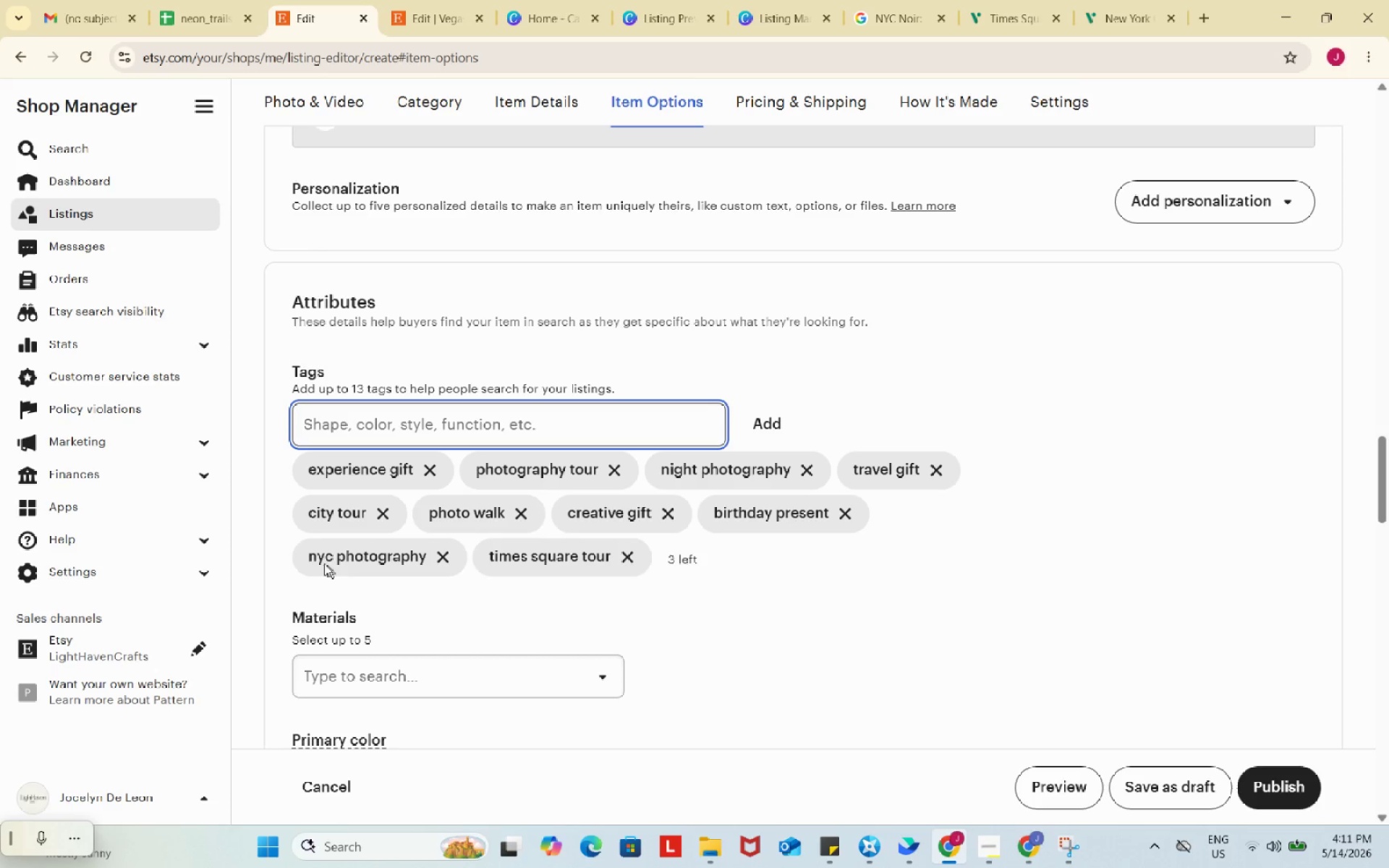 
left_click_drag(start_coordinate=[296, 552], to_coordinate=[428, 567])
 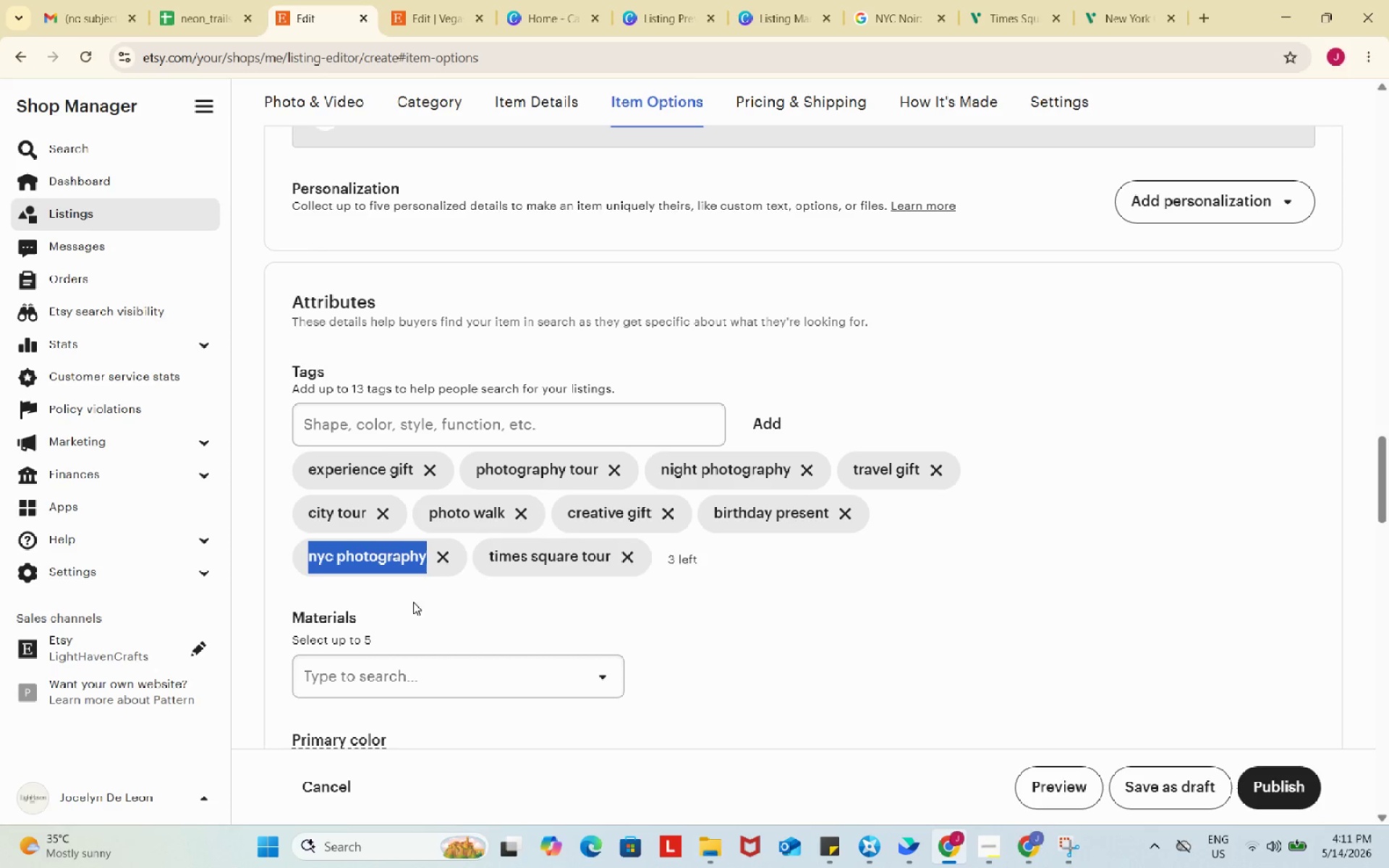 
key(Control+ControlLeft)
 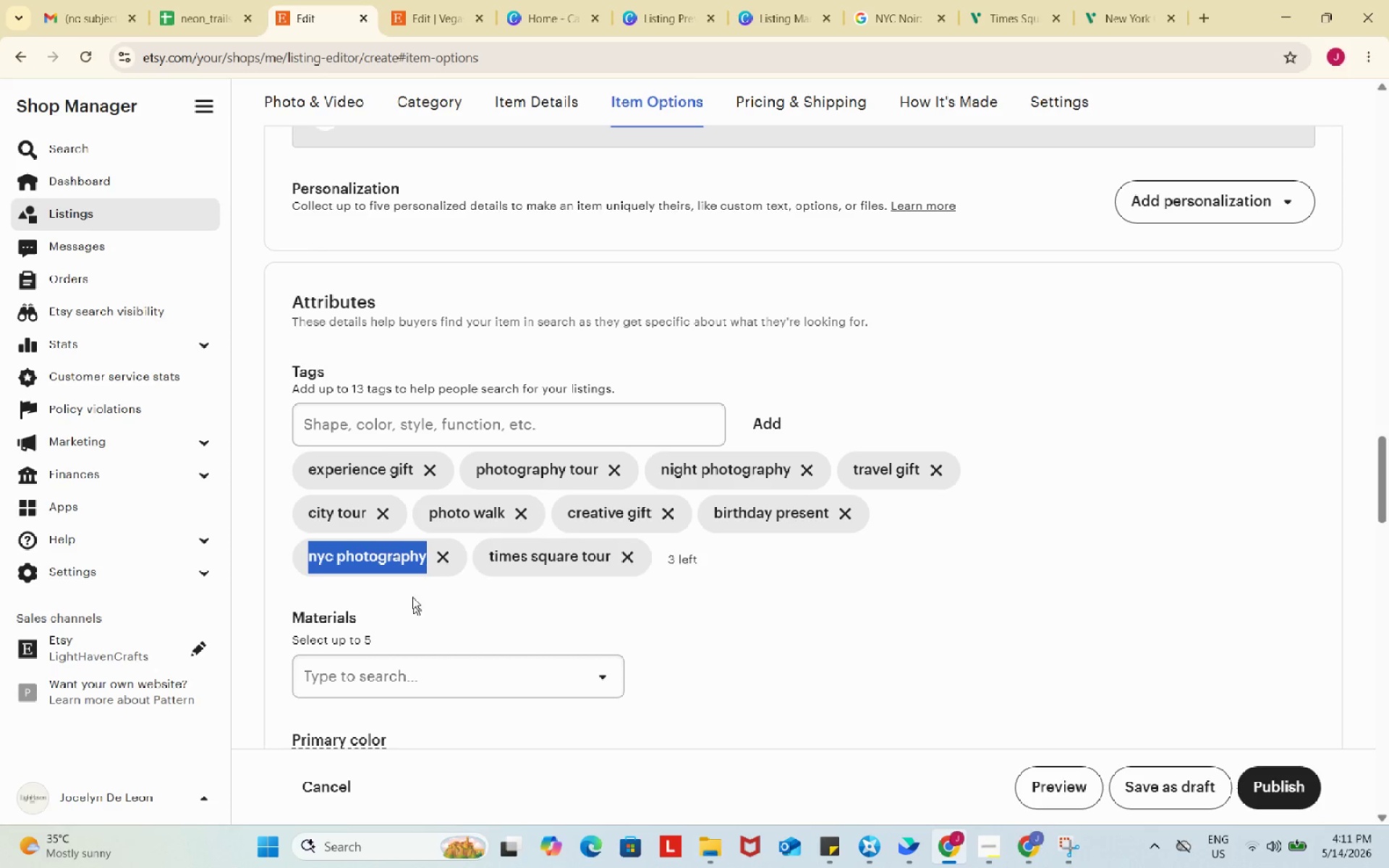 
key(Control+C)
 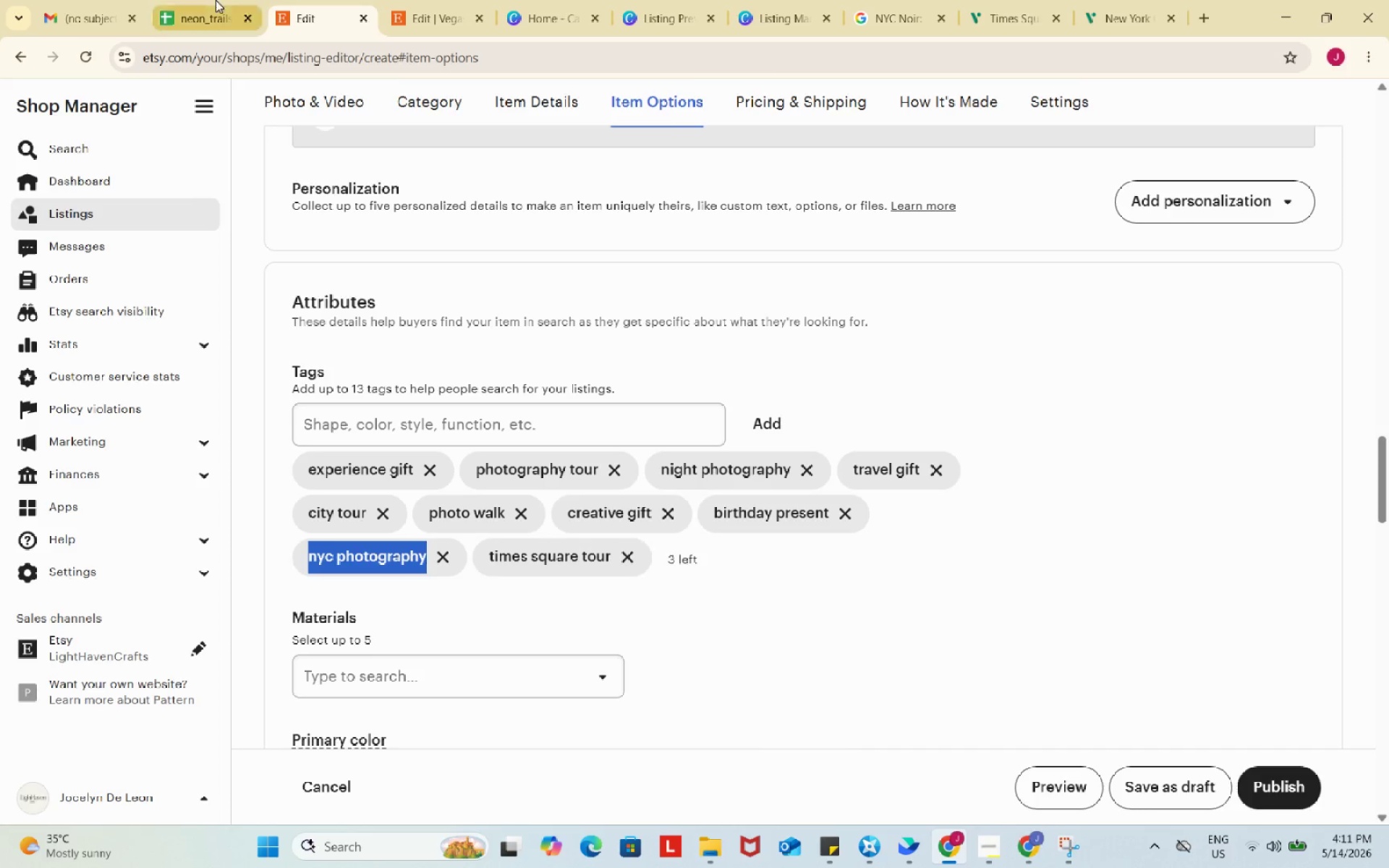 
left_click([216, 0])
 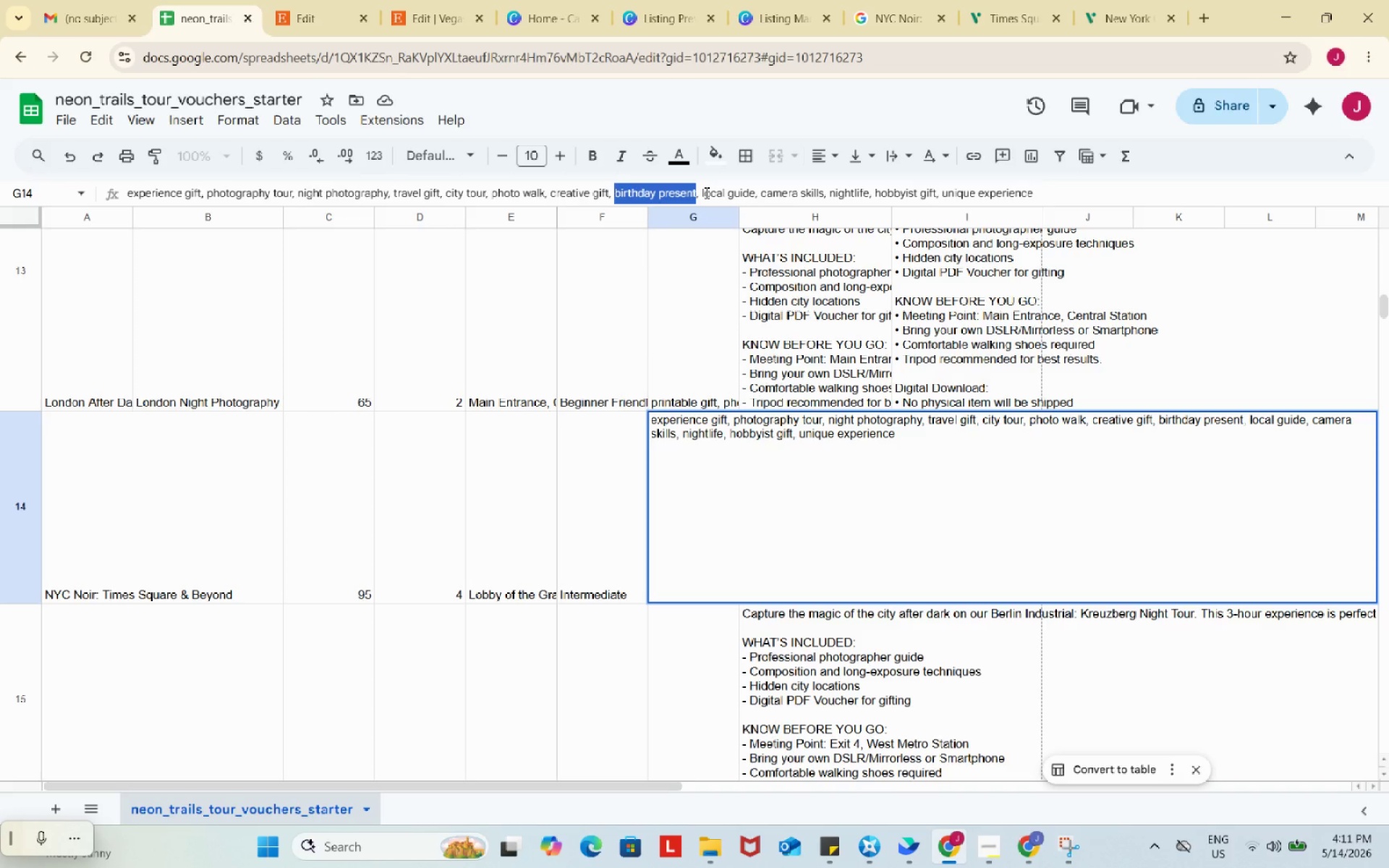 
left_click_drag(start_coordinate=[703, 192], to_coordinate=[754, 192])
 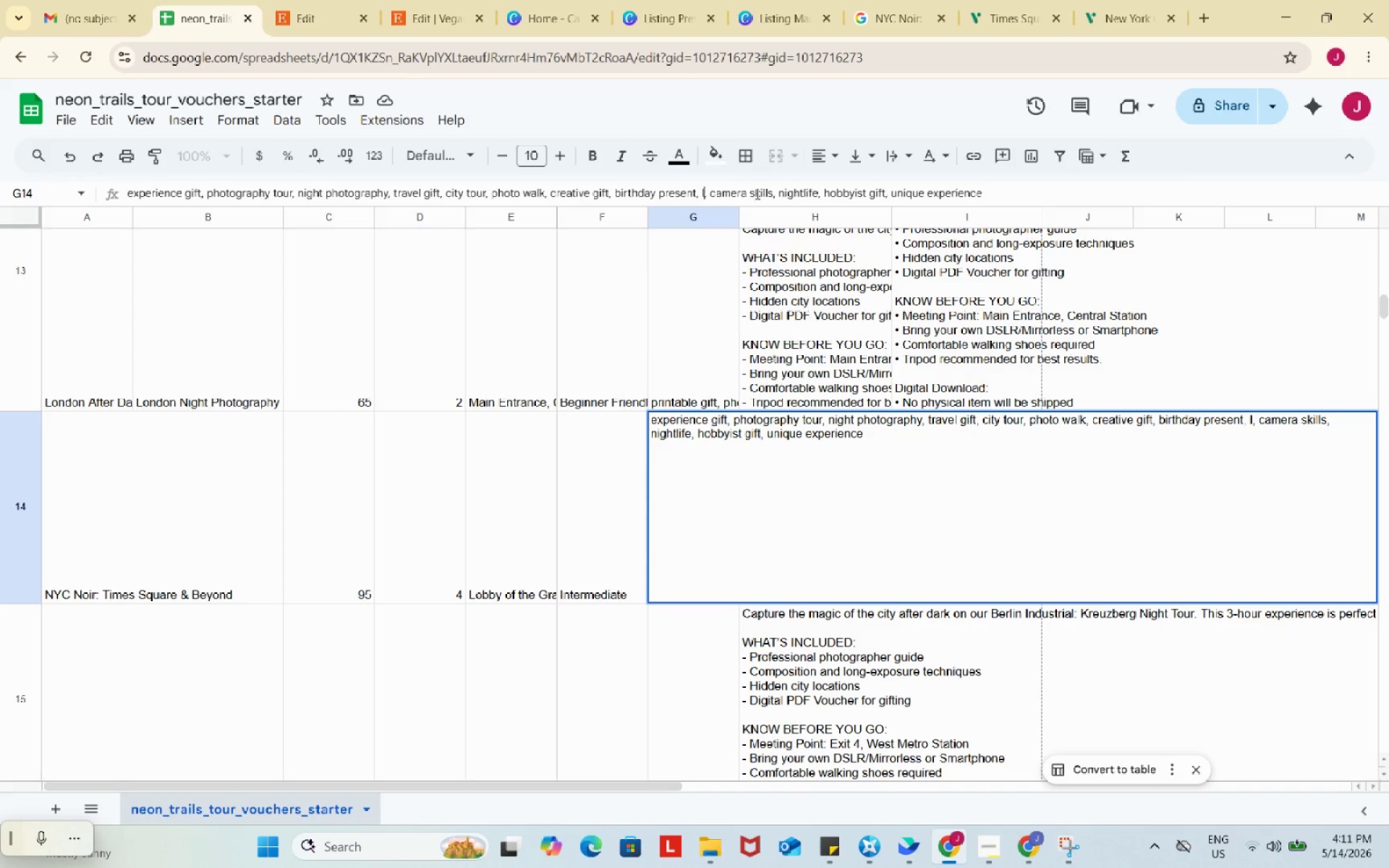 
key(Backspace)
 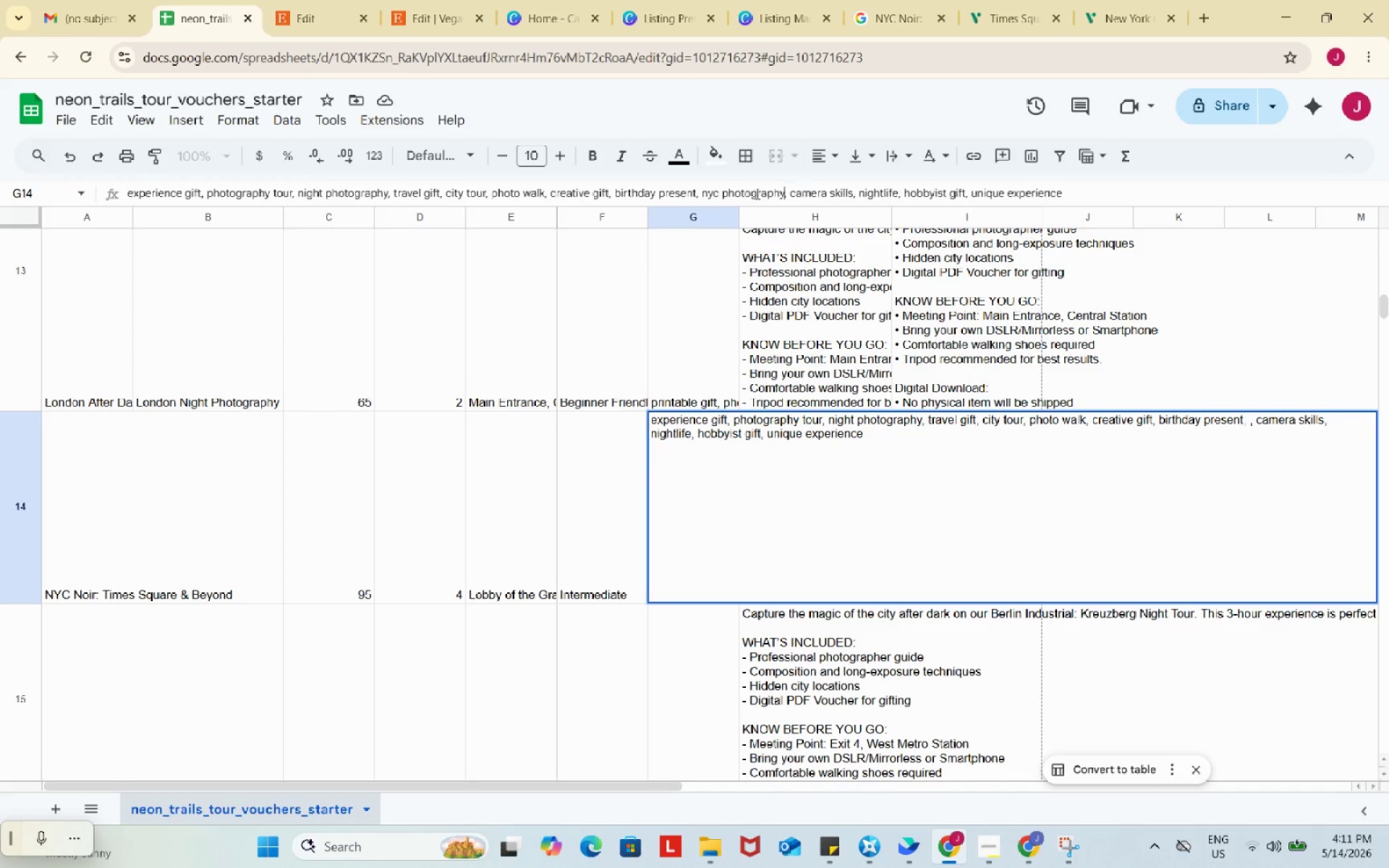 
key(Backspace)
 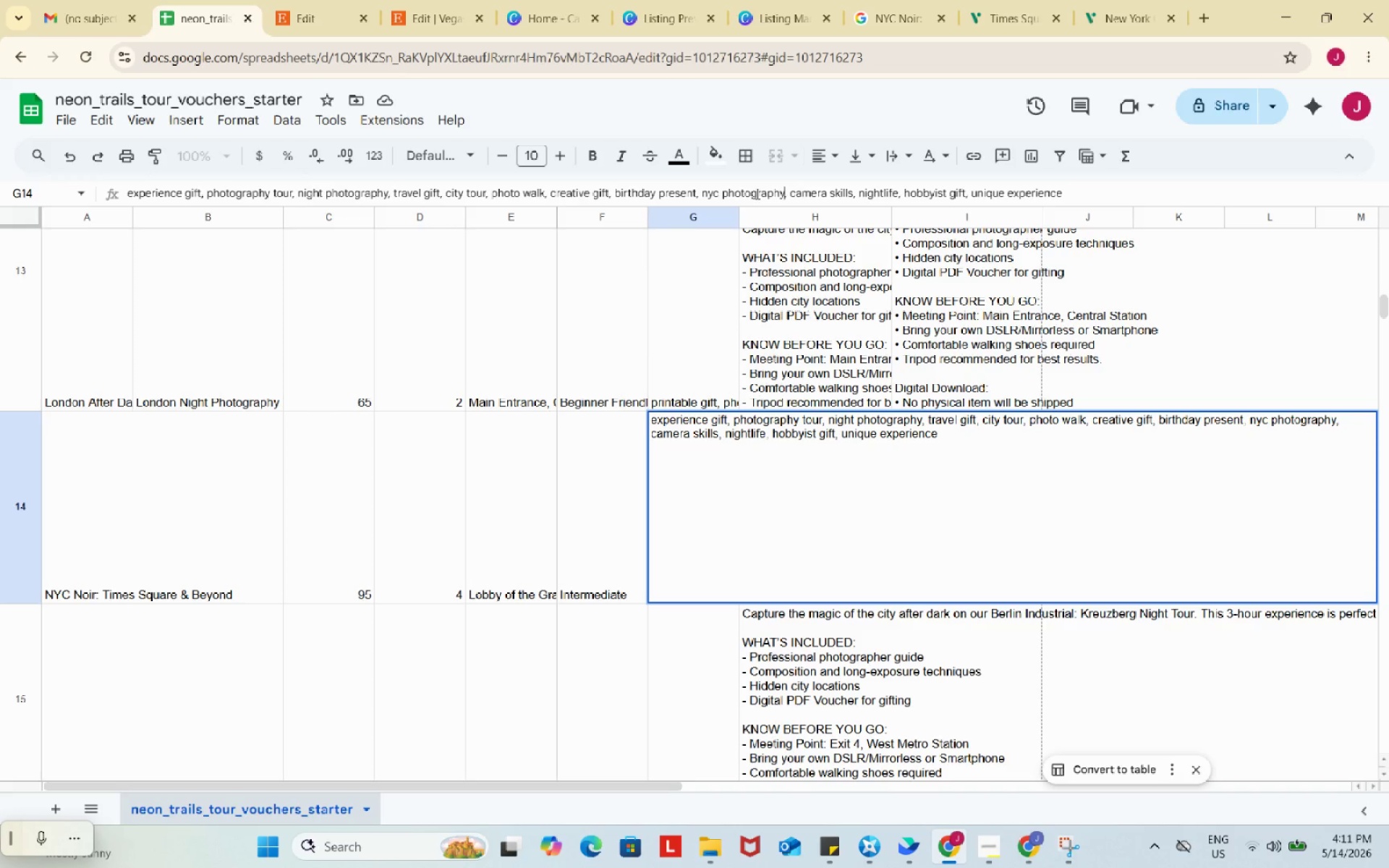 
key(Control+ControlLeft)
 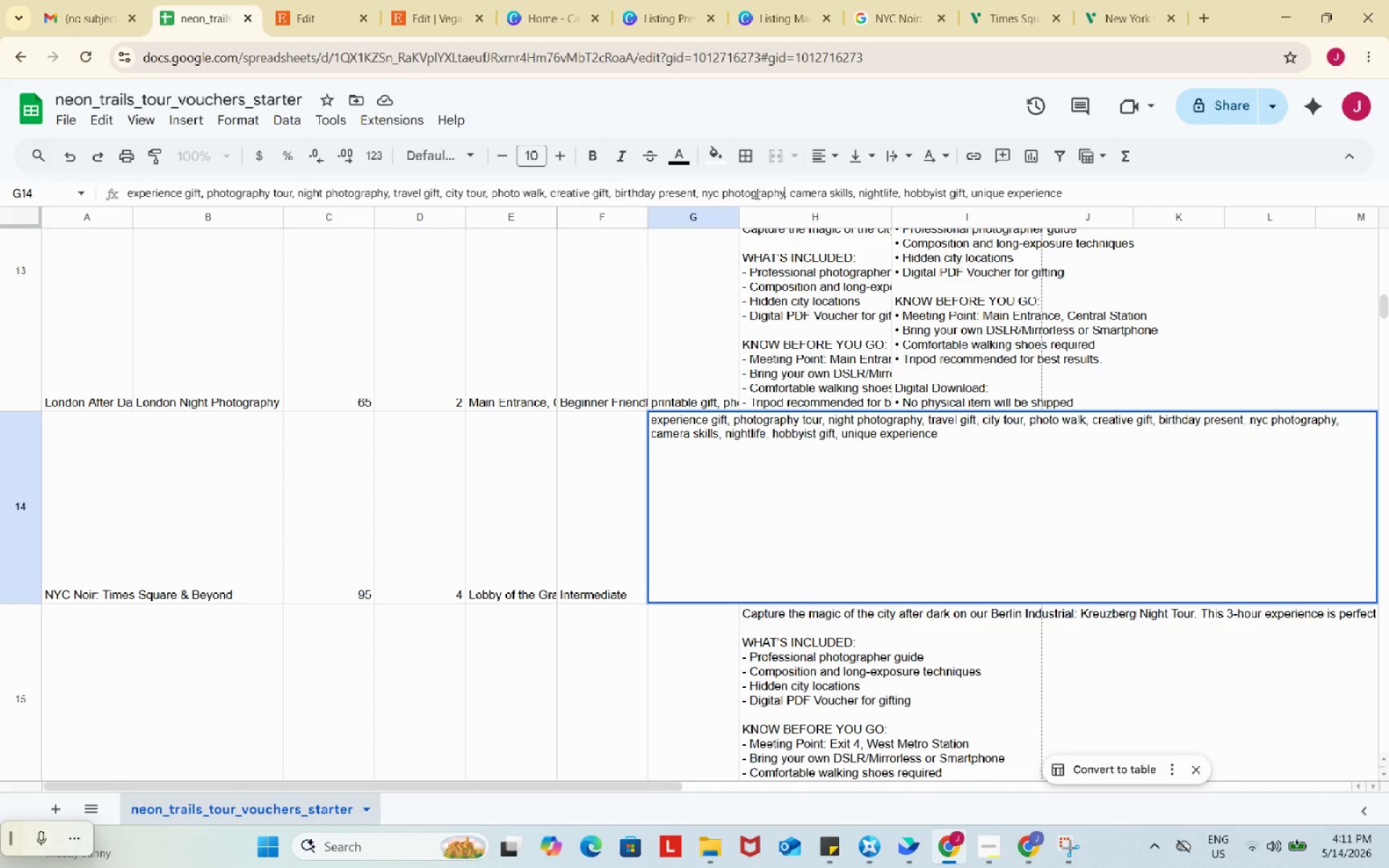 
key(Control+V)
 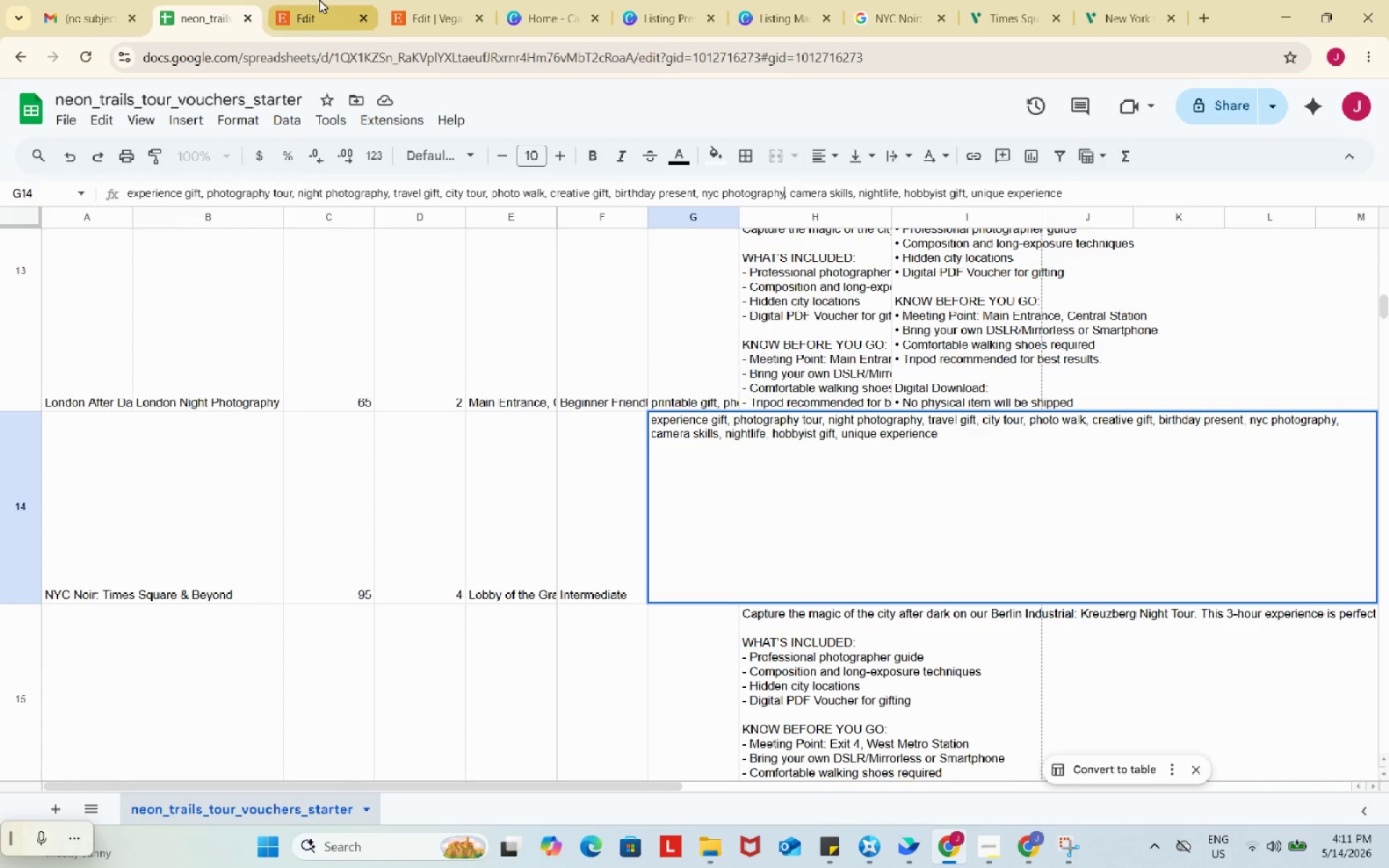 
left_click([319, 0])
 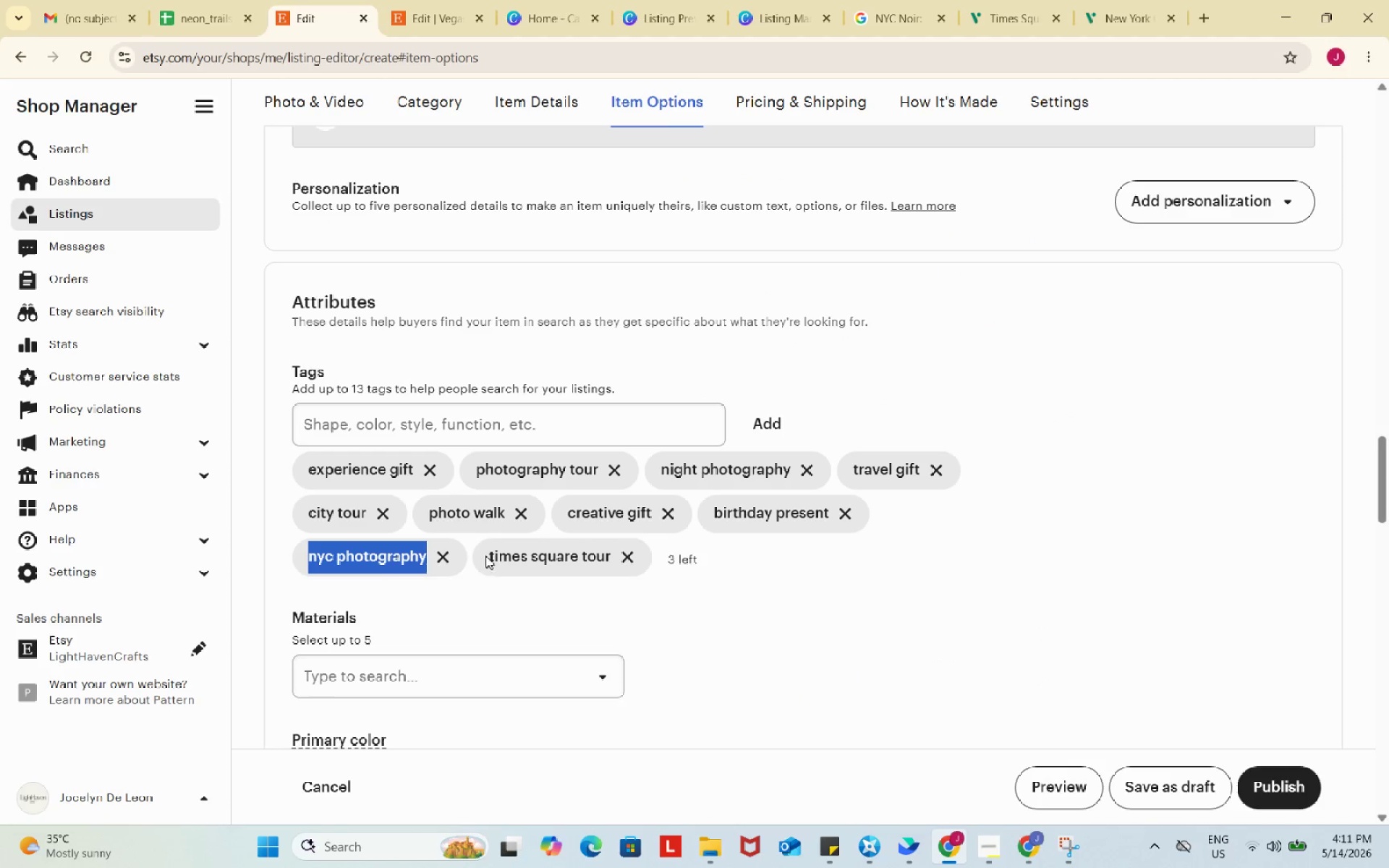 
left_click_drag(start_coordinate=[484, 554], to_coordinate=[611, 561])
 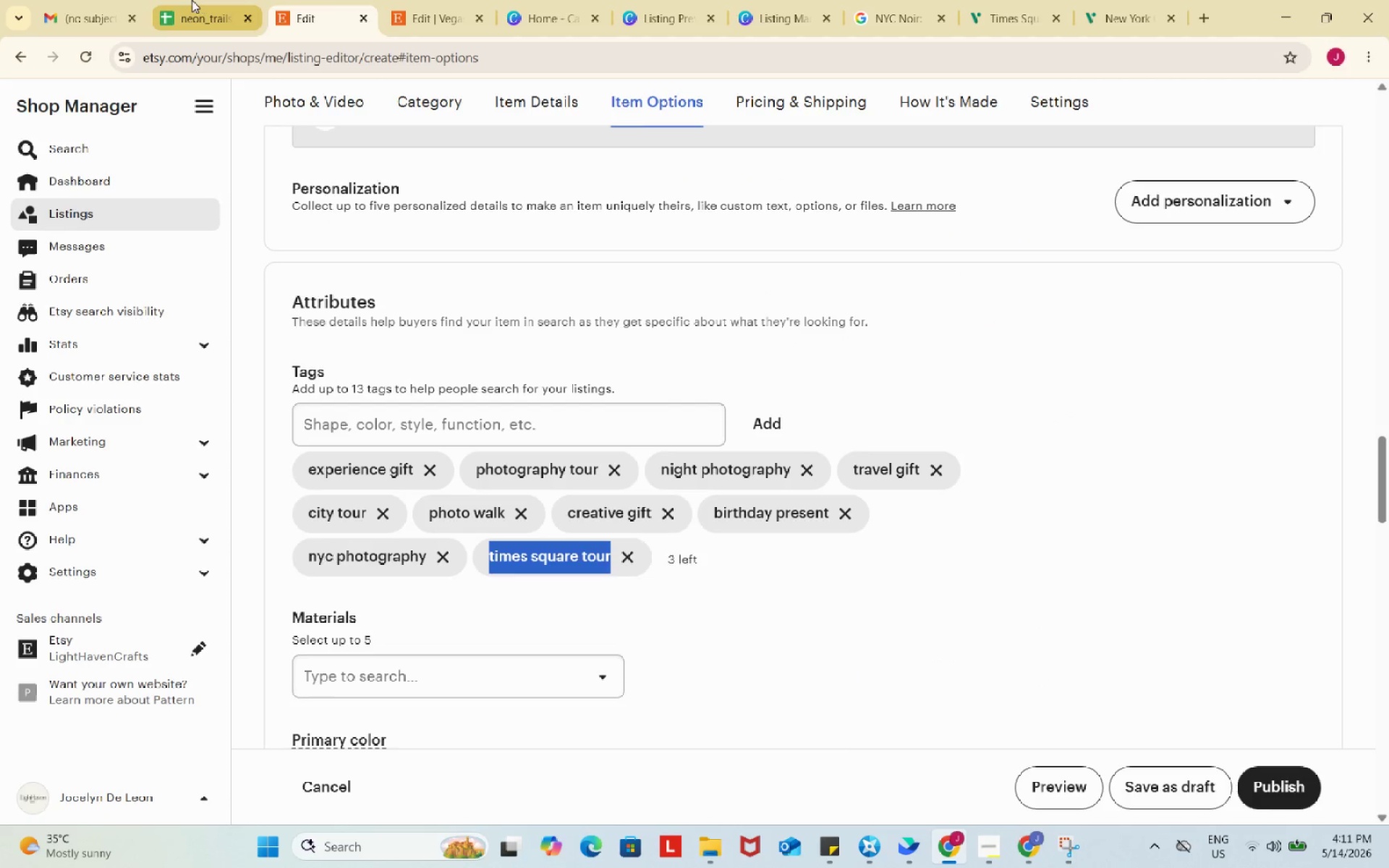 
key(Control+ControlLeft)
 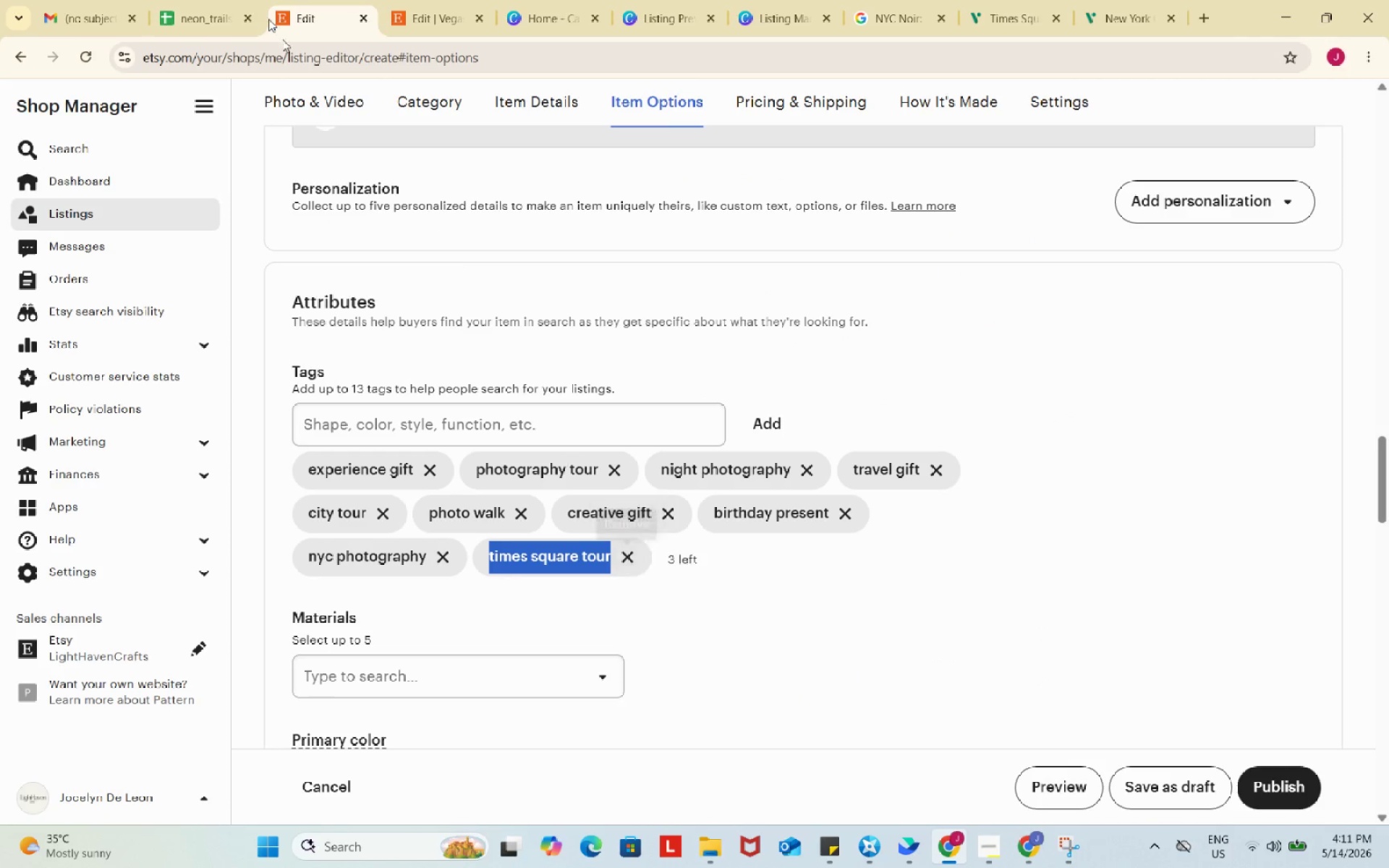 
key(Control+C)
 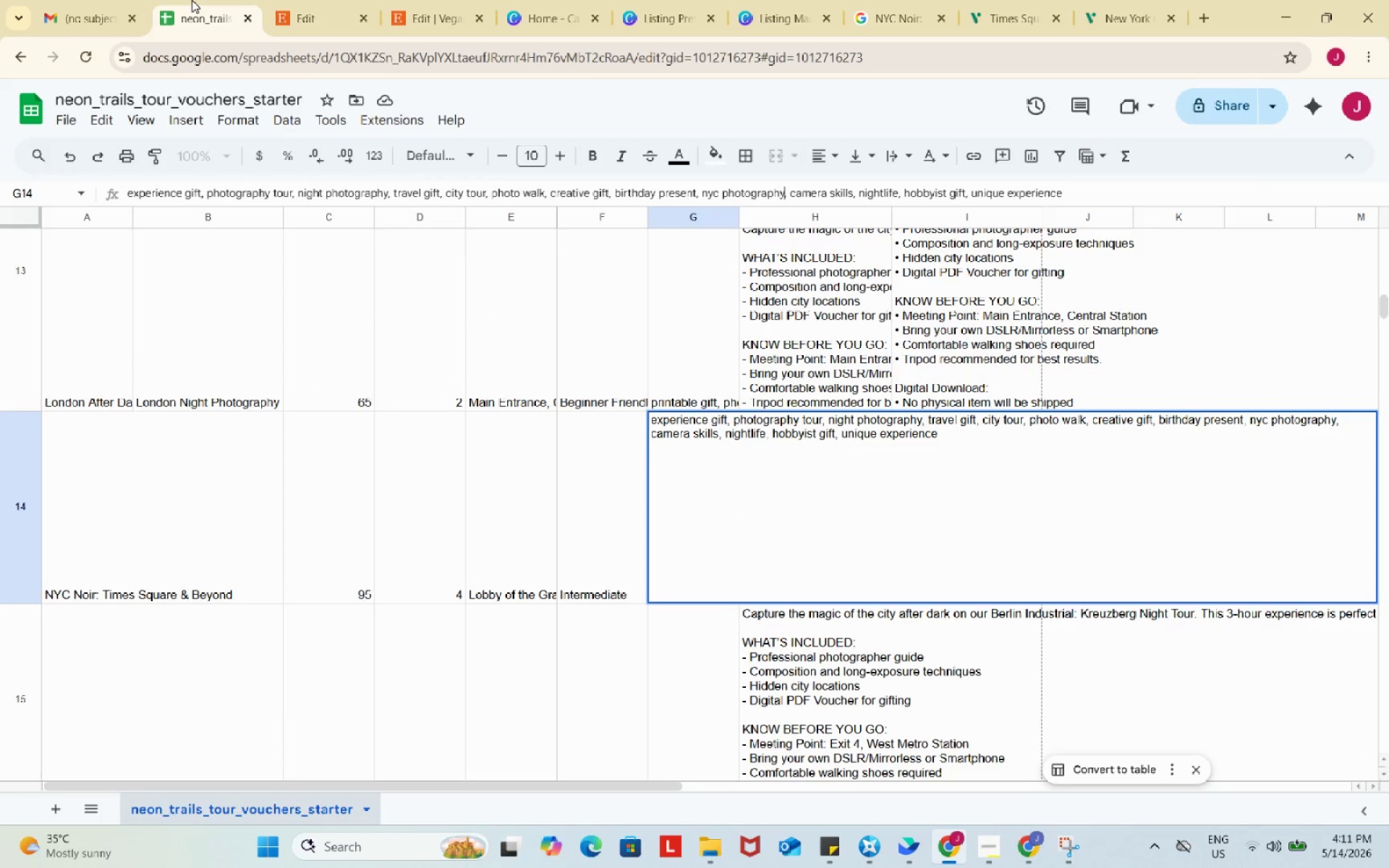 
left_click([192, 0])
 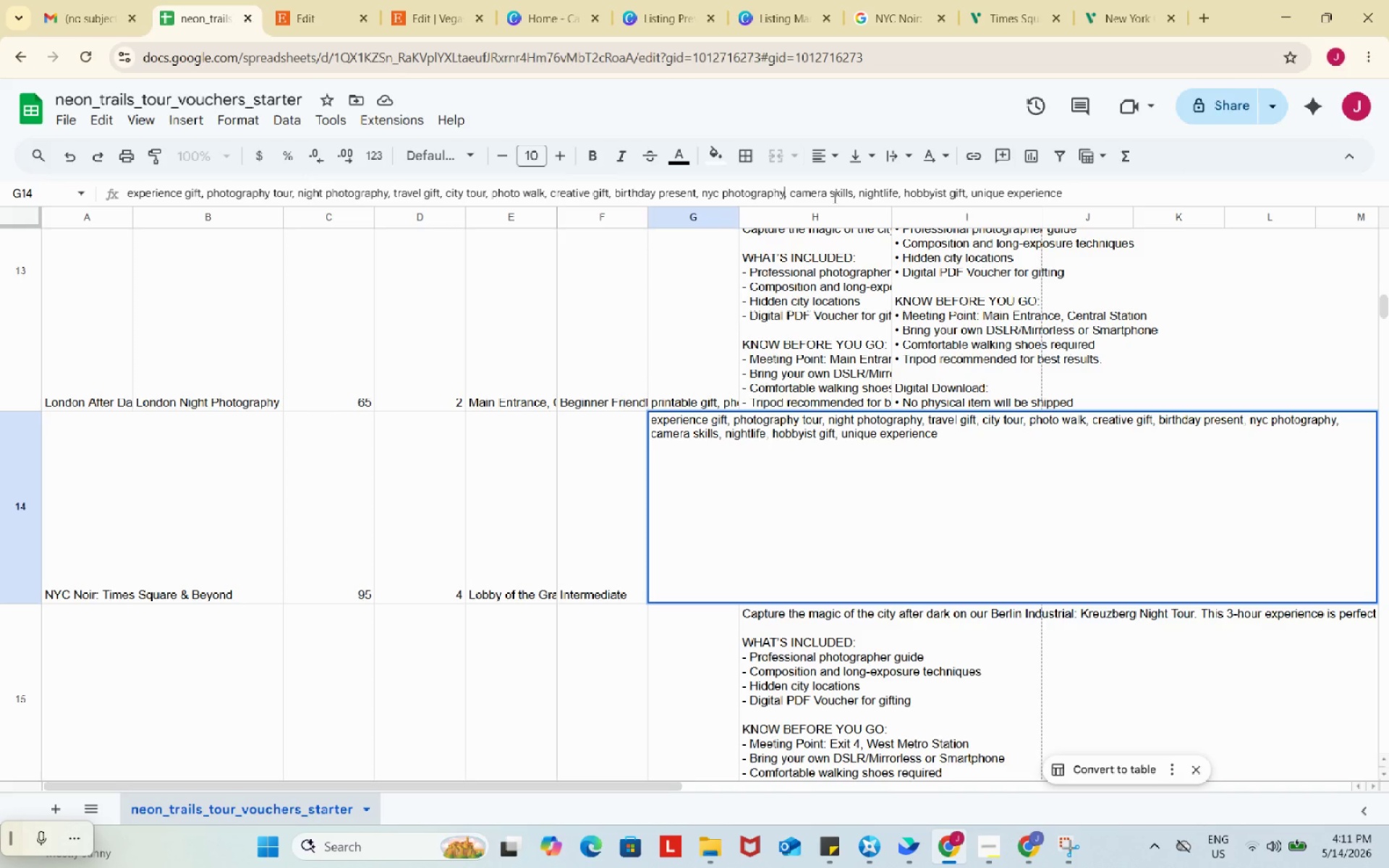 
wait(5.45)
 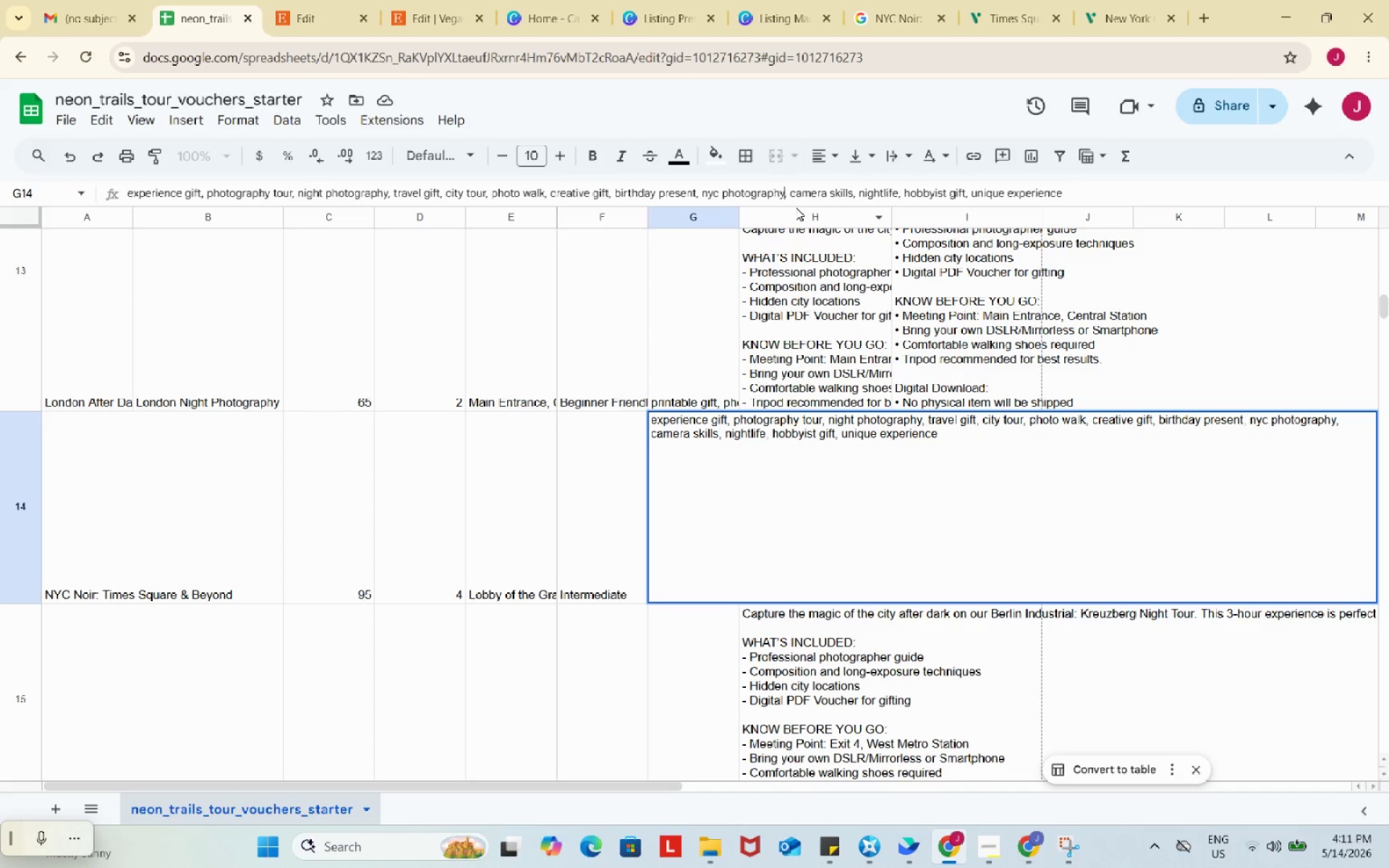 
left_click_drag(start_coordinate=[790, 190], to_coordinate=[851, 190])
 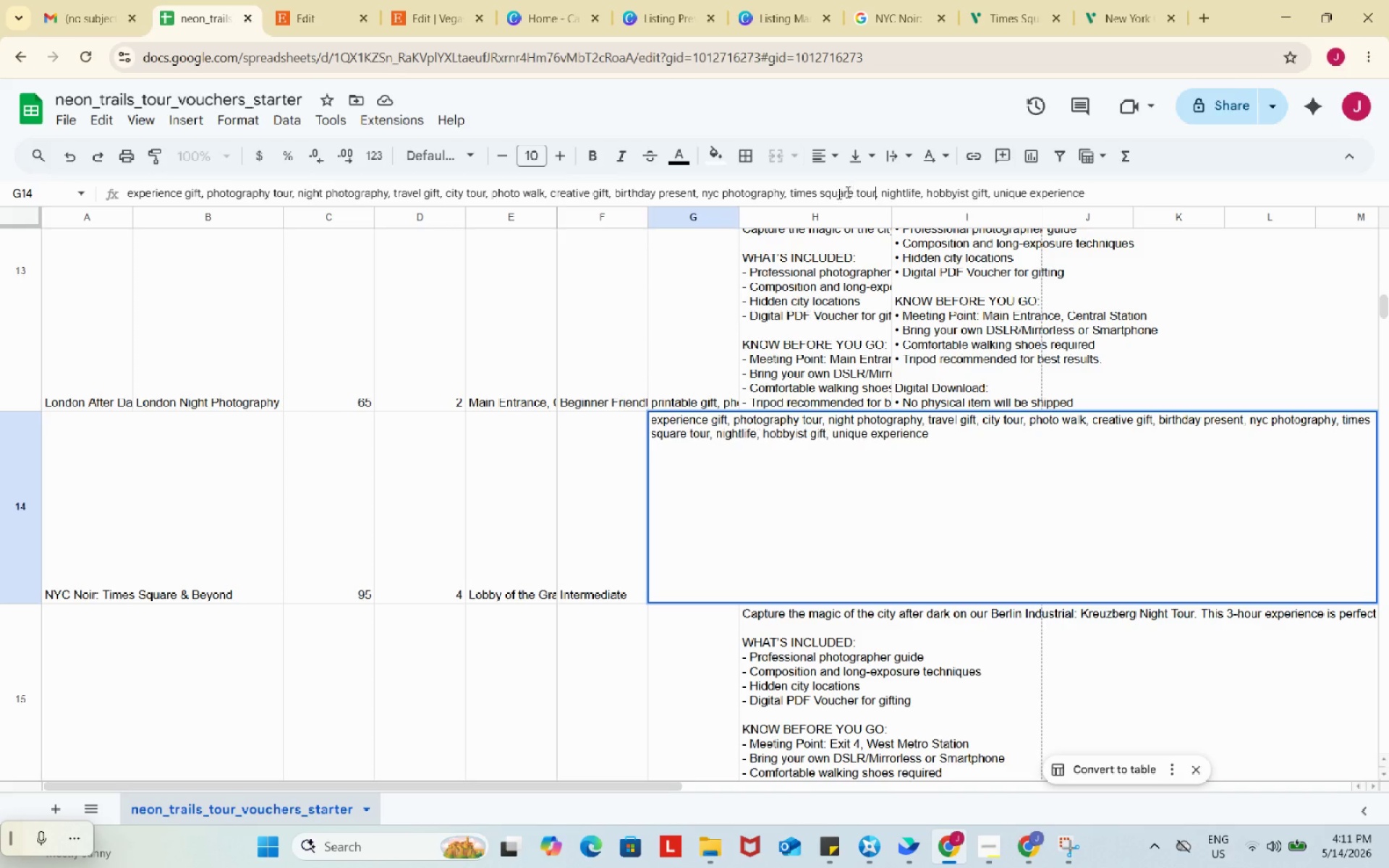 
key(Control+ControlLeft)
 